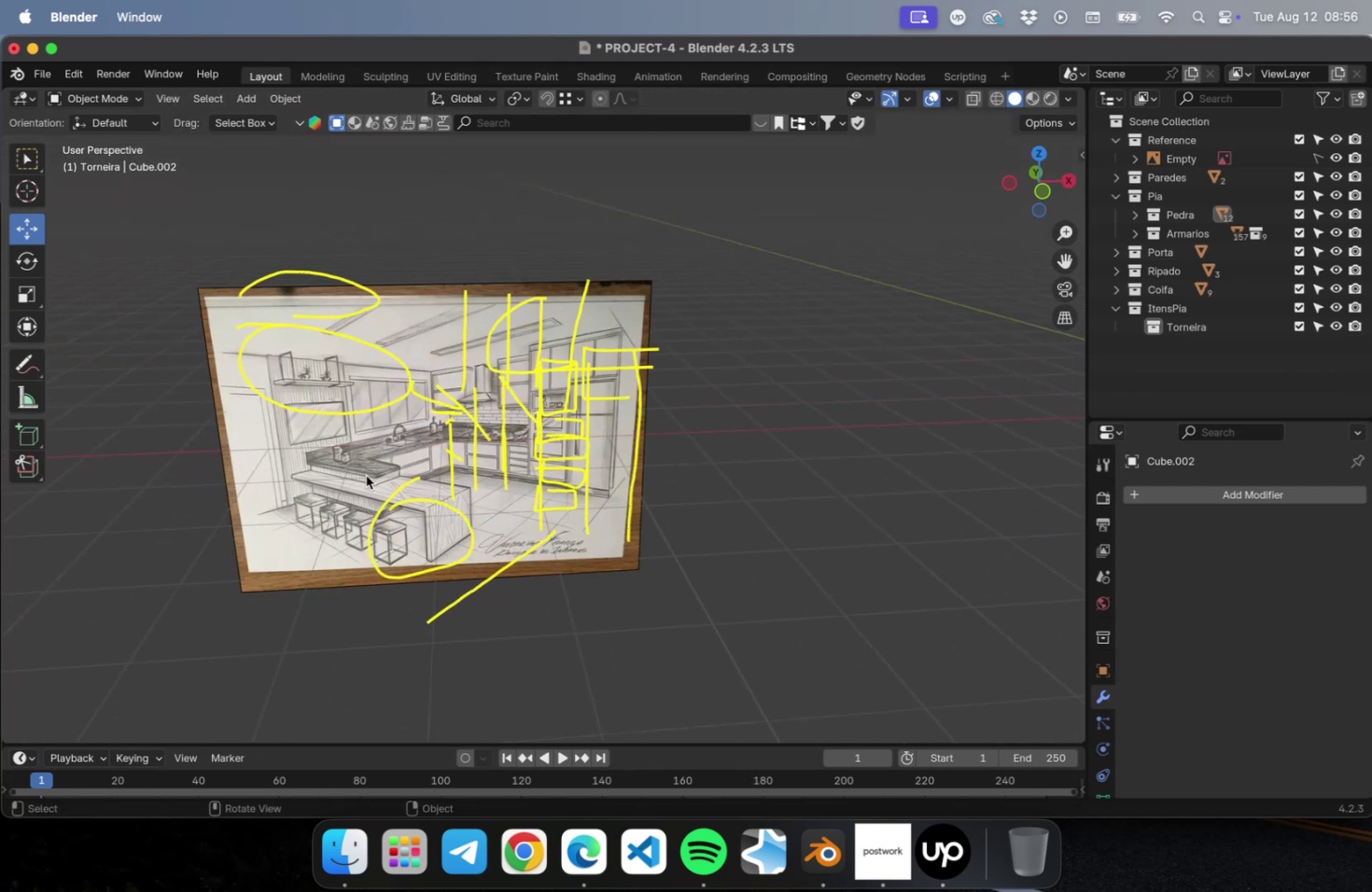 
scroll: coordinate [365, 475], scroll_direction: up, amount: 15.0
 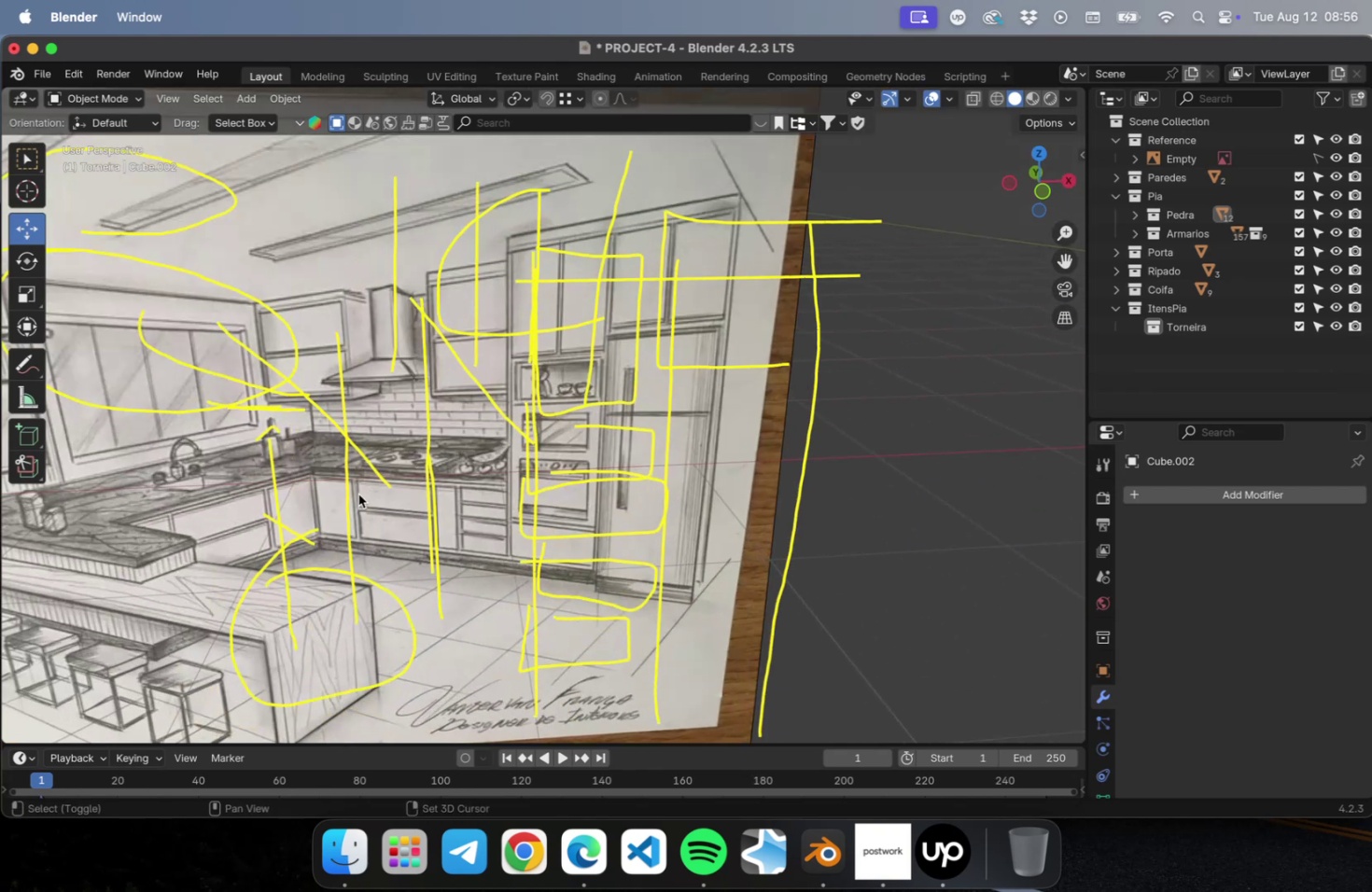 
hold_key(key=ShiftLeft, duration=0.49)
 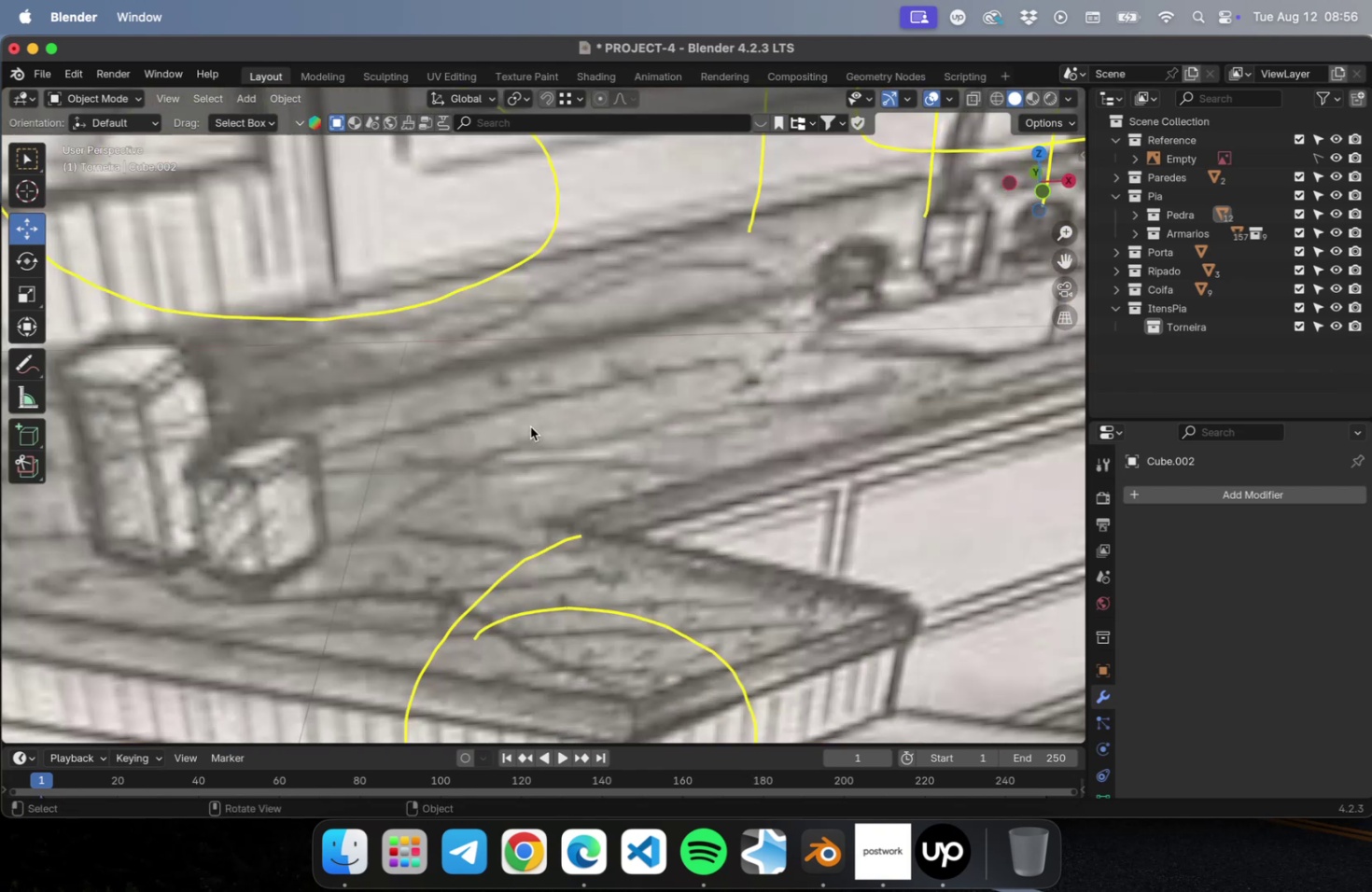 
scroll: coordinate [530, 426], scroll_direction: up, amount: 22.0
 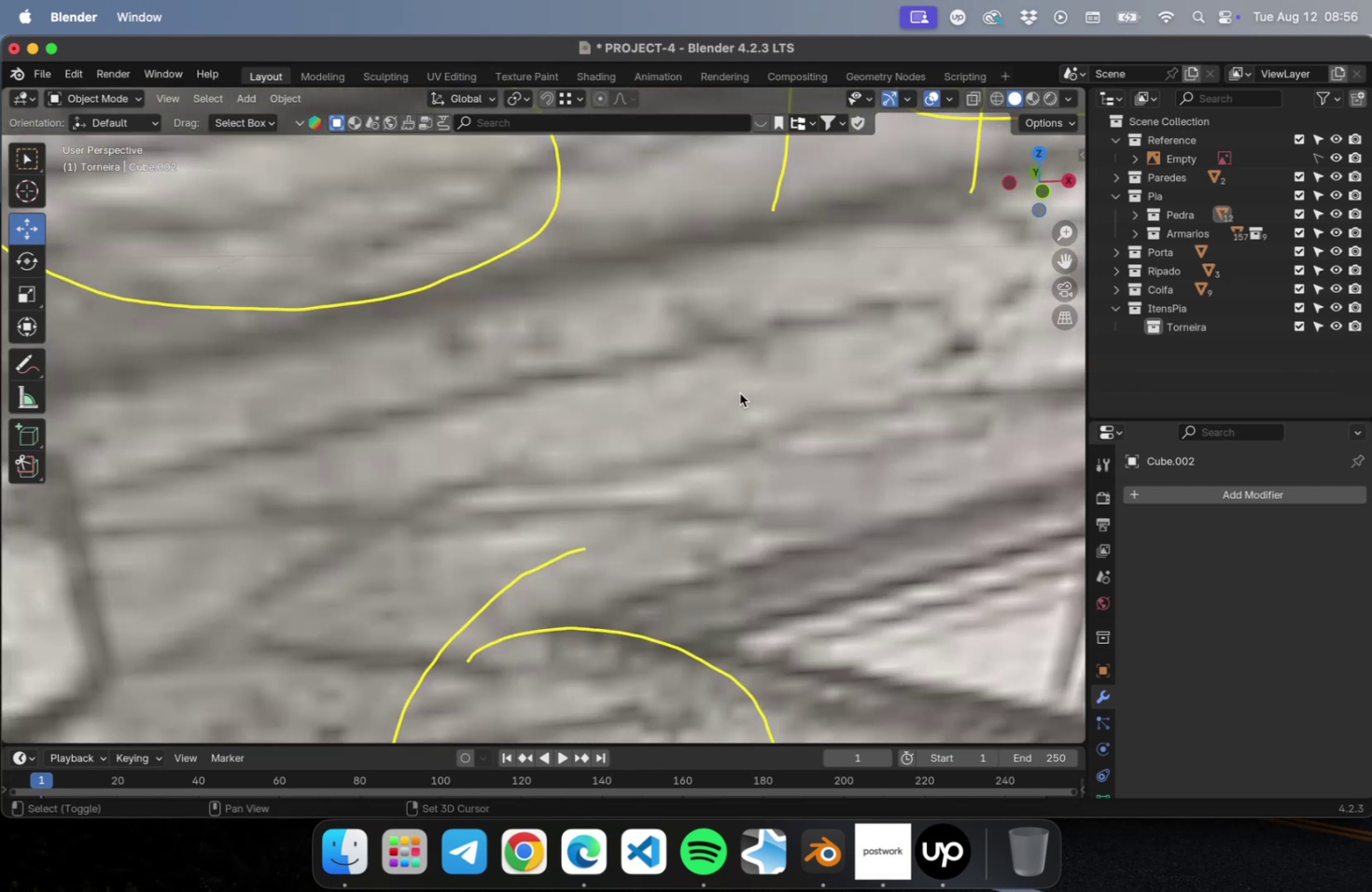 
key(Shift+ShiftLeft)
 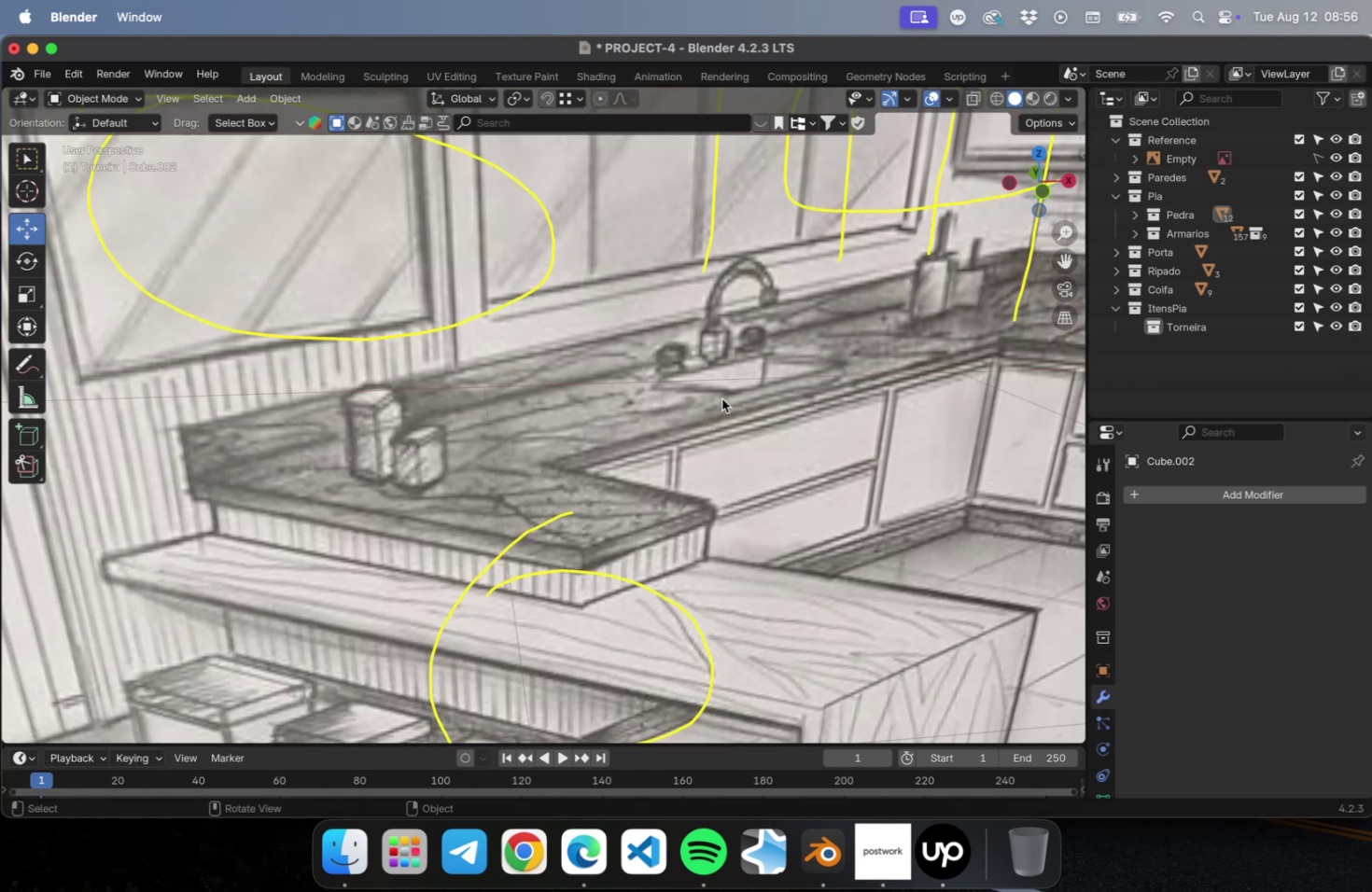 
scroll: coordinate [721, 397], scroll_direction: down, amount: 5.0
 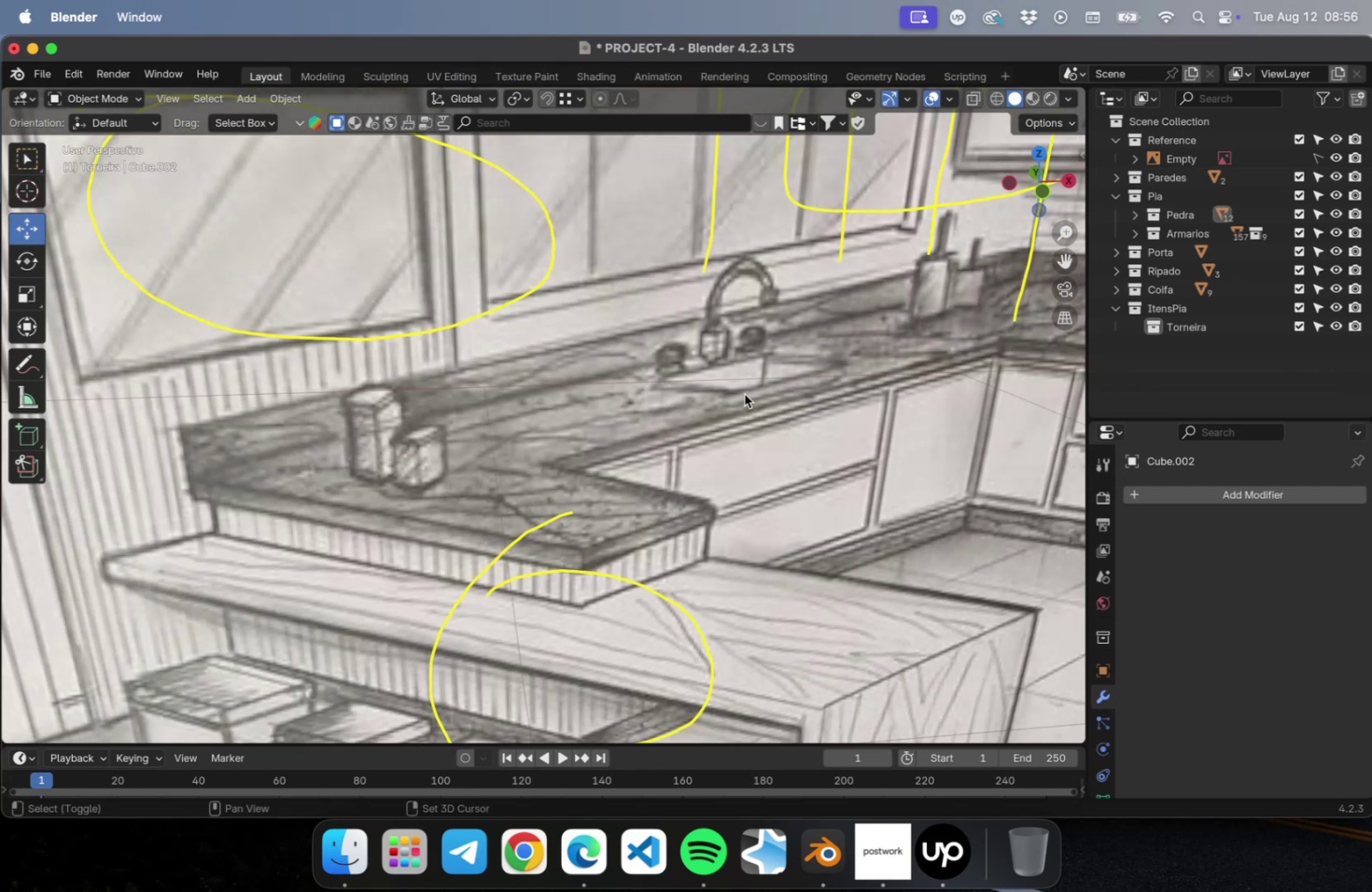 
hold_key(key=ShiftLeft, duration=0.51)
 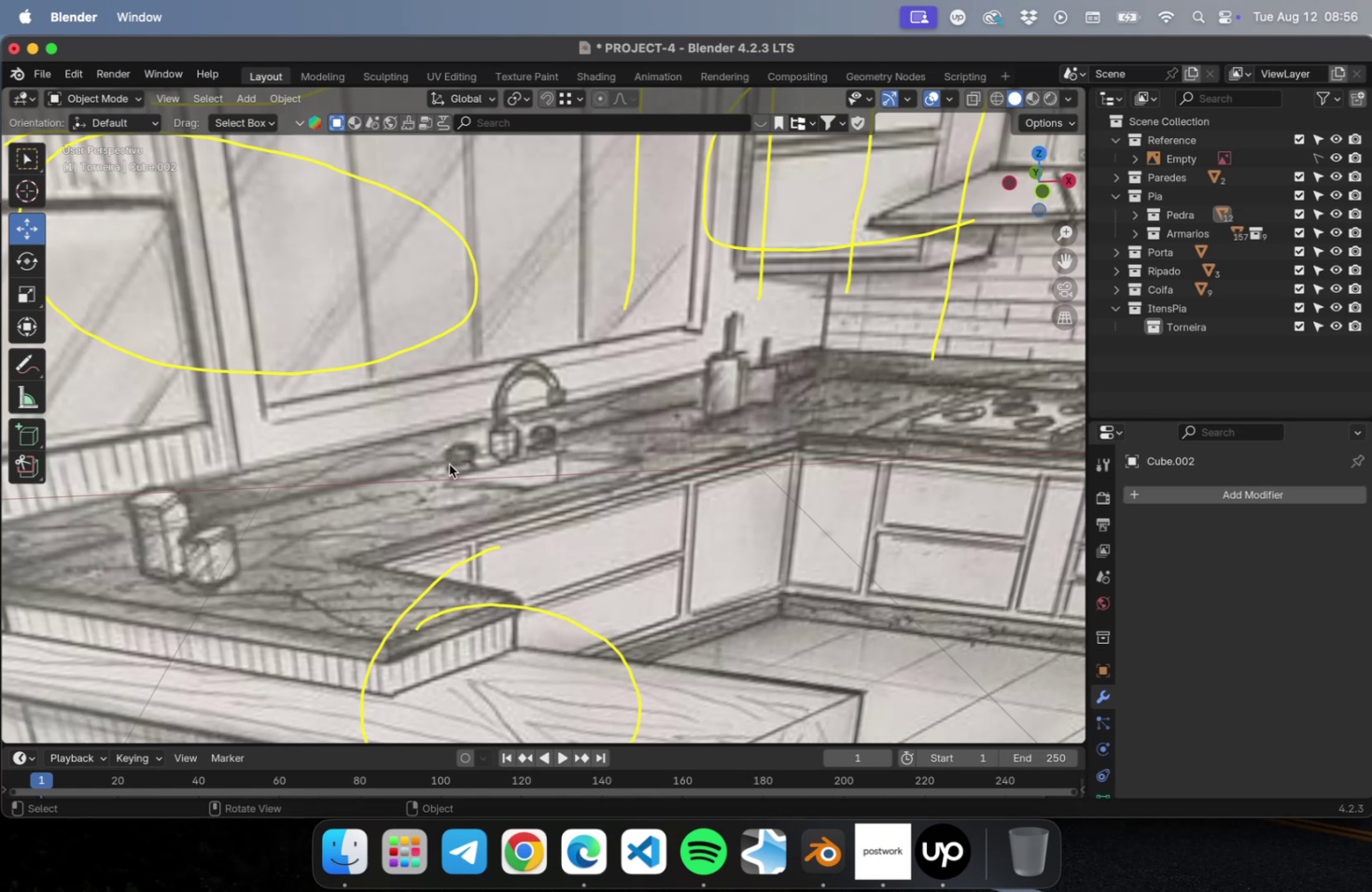 
wait(9.05)
 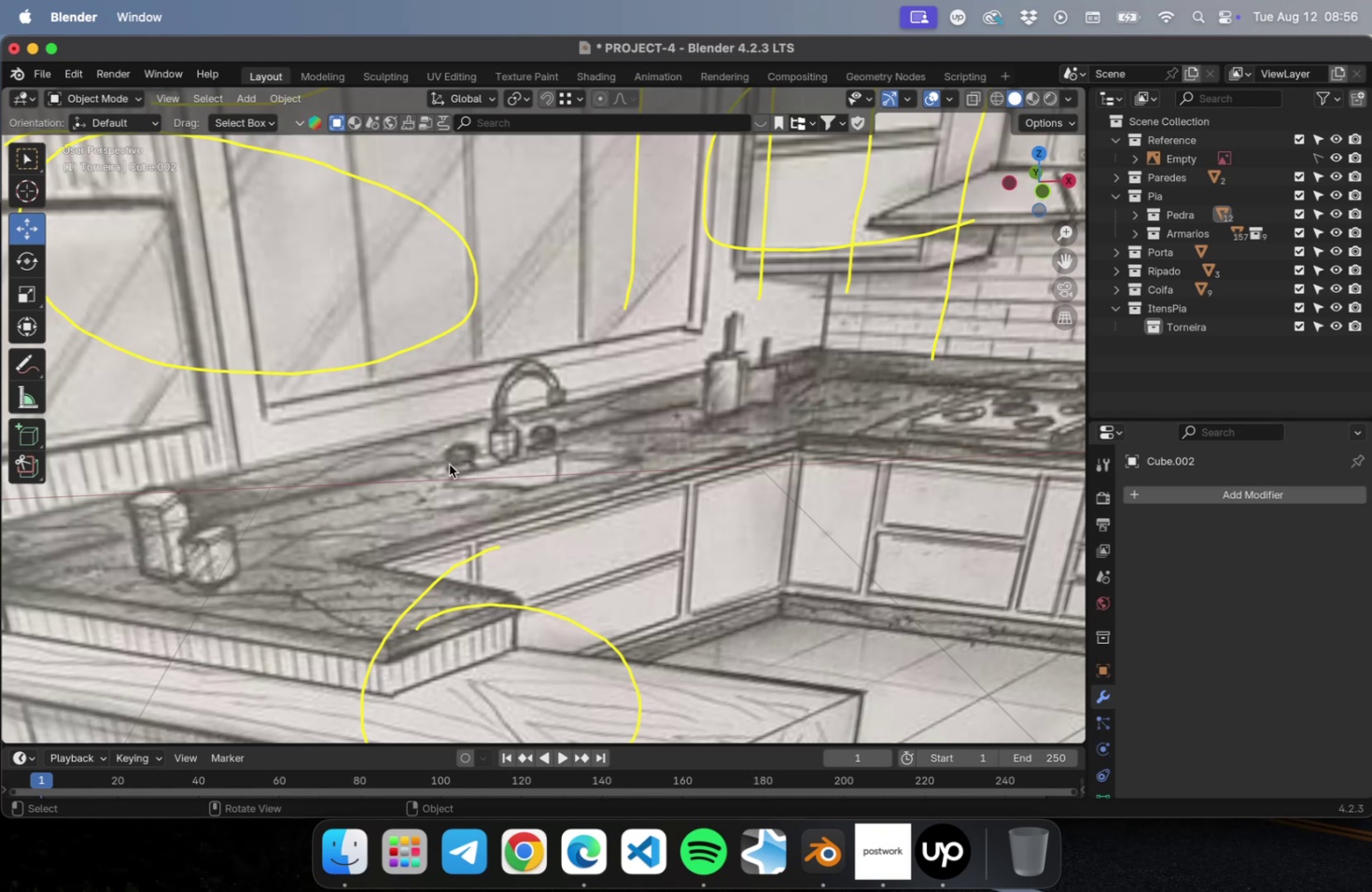 
key(Numpad1)
 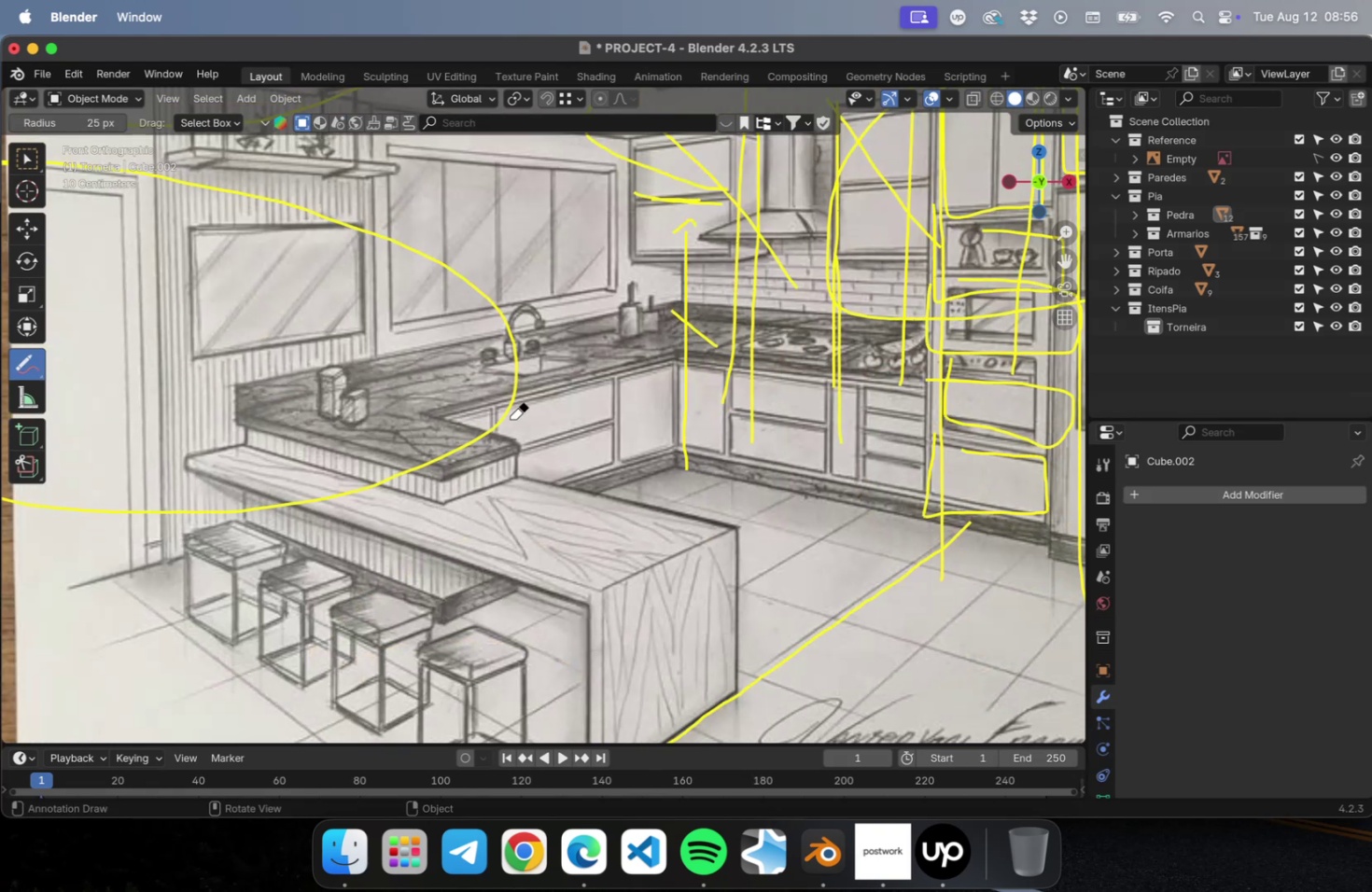 
scroll: coordinate [500, 411], scroll_direction: up, amount: 29.0
 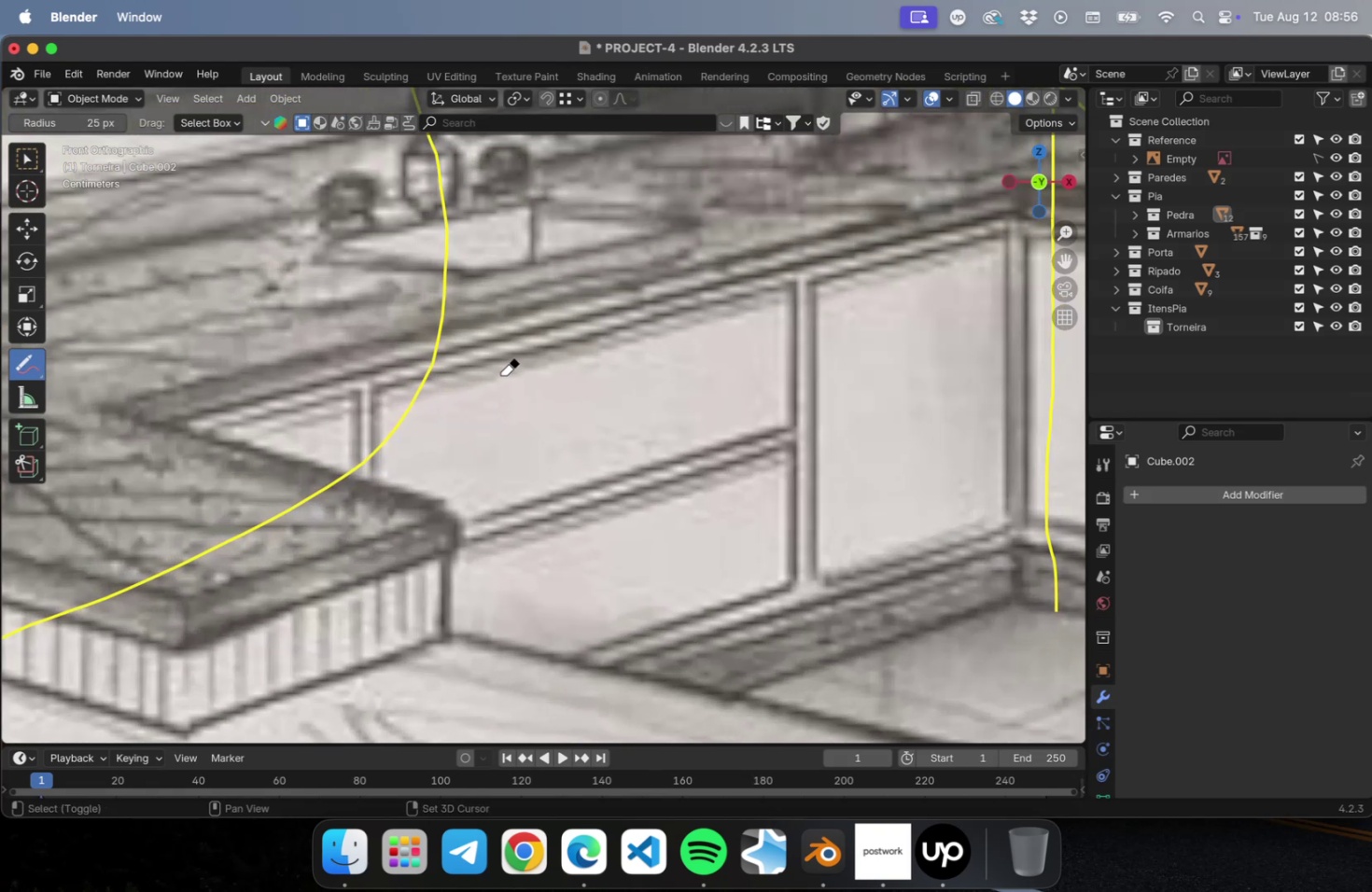 
hold_key(key=ShiftLeft, duration=0.78)
 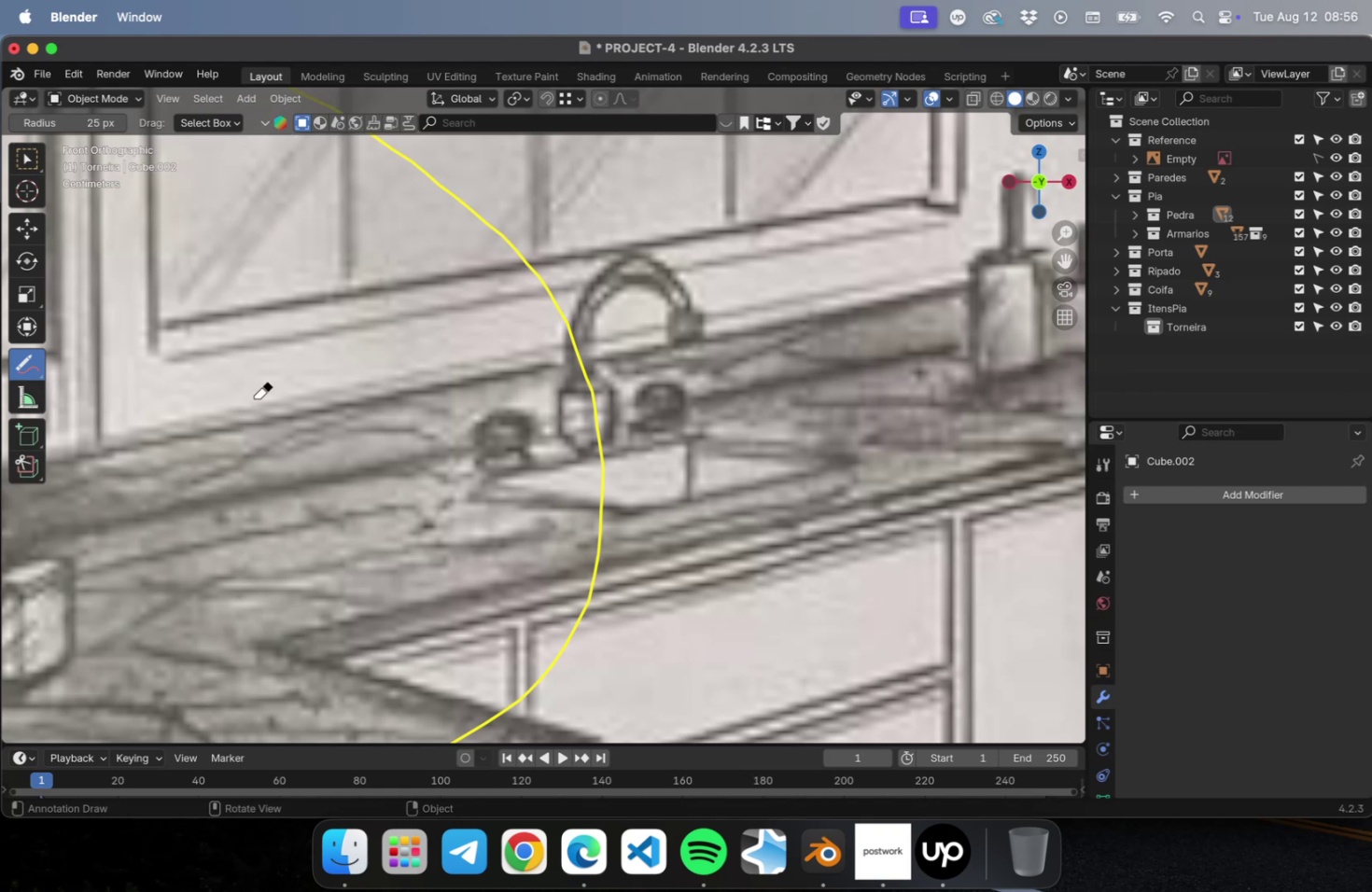 
scroll: coordinate [664, 442], scroll_direction: down, amount: 44.0
 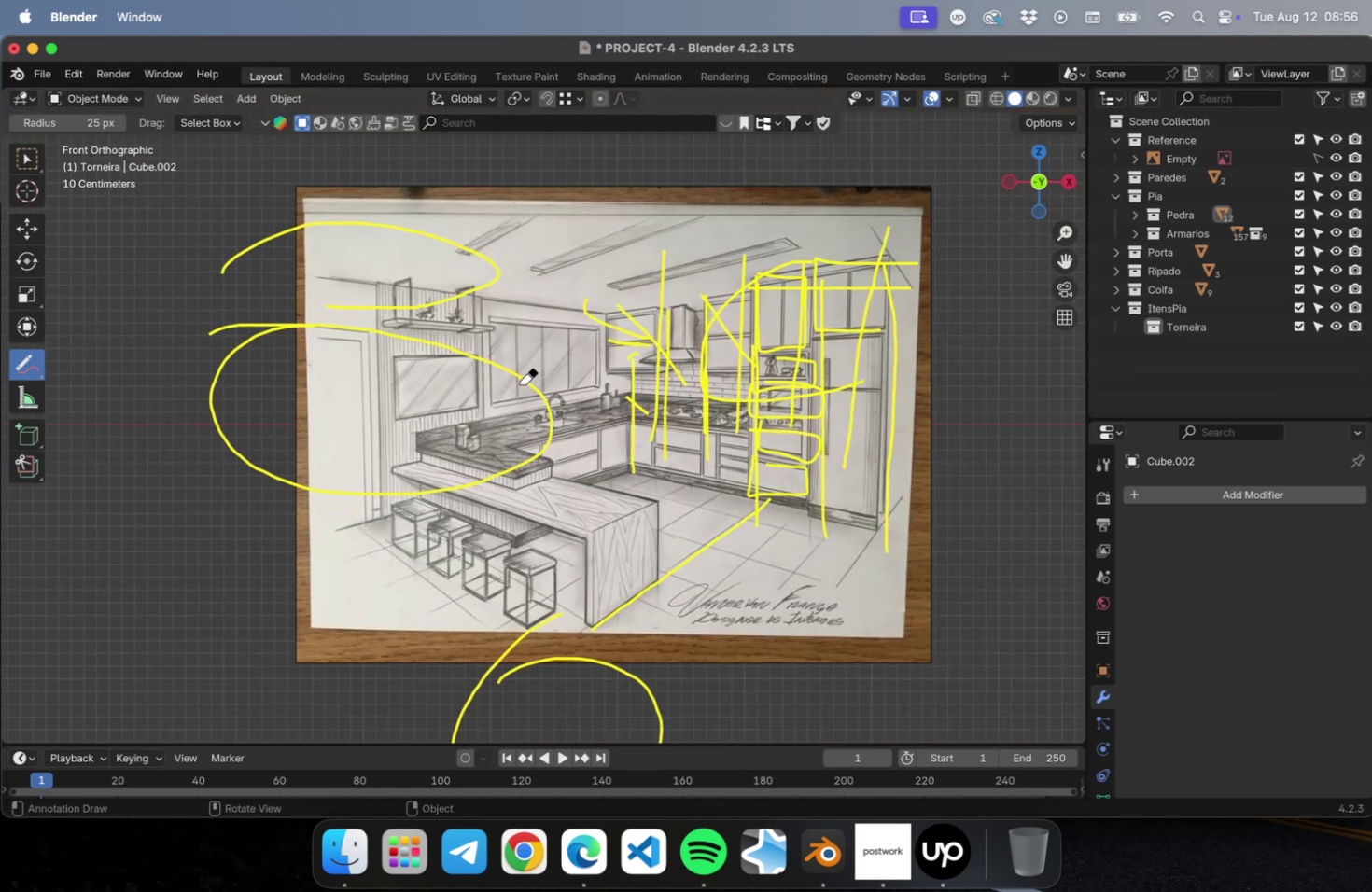 
left_click_drag(start_coordinate=[524, 390], to_coordinate=[534, 452])
 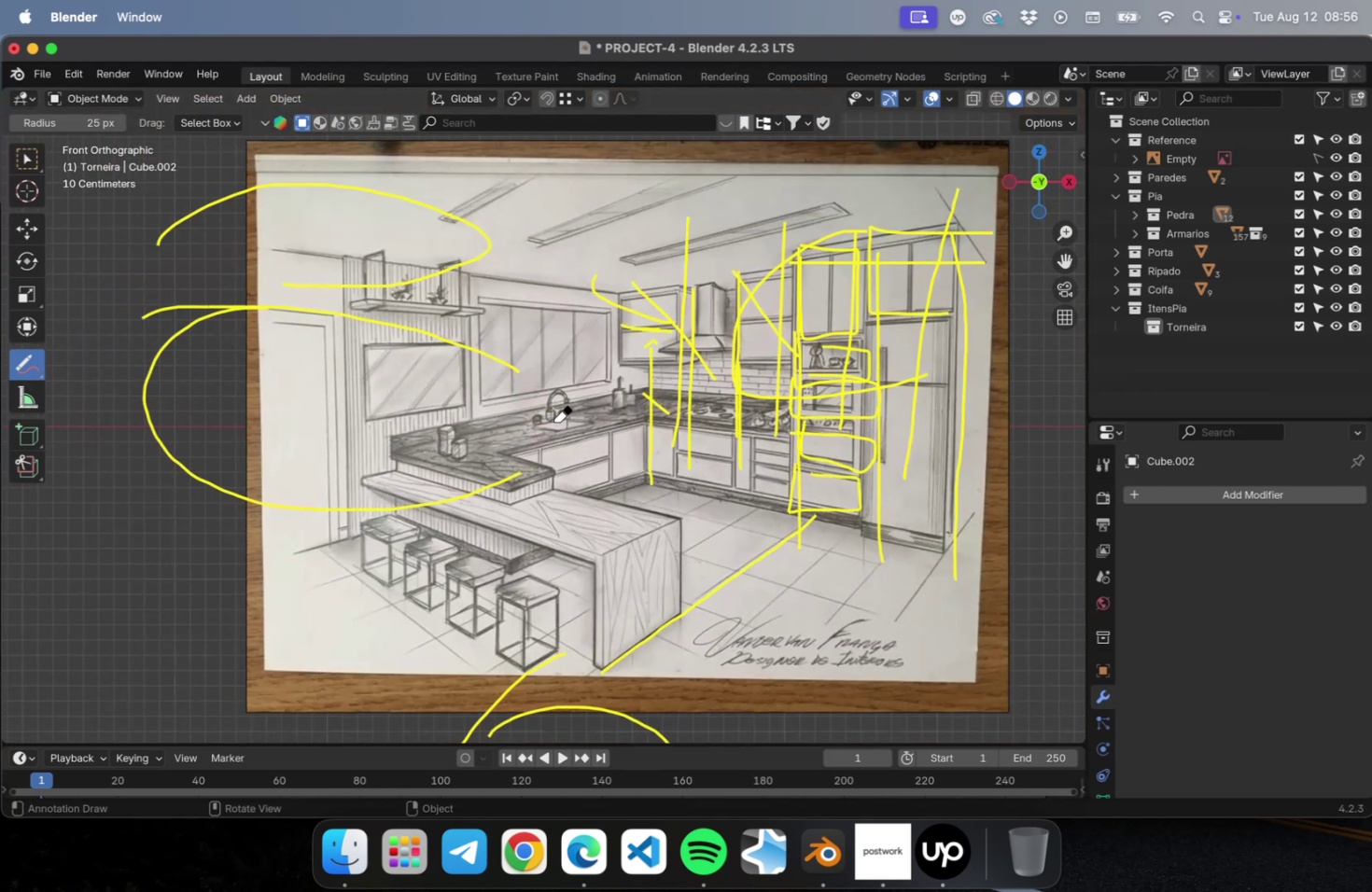 
scroll: coordinate [621, 446], scroll_direction: up, amount: 38.0
 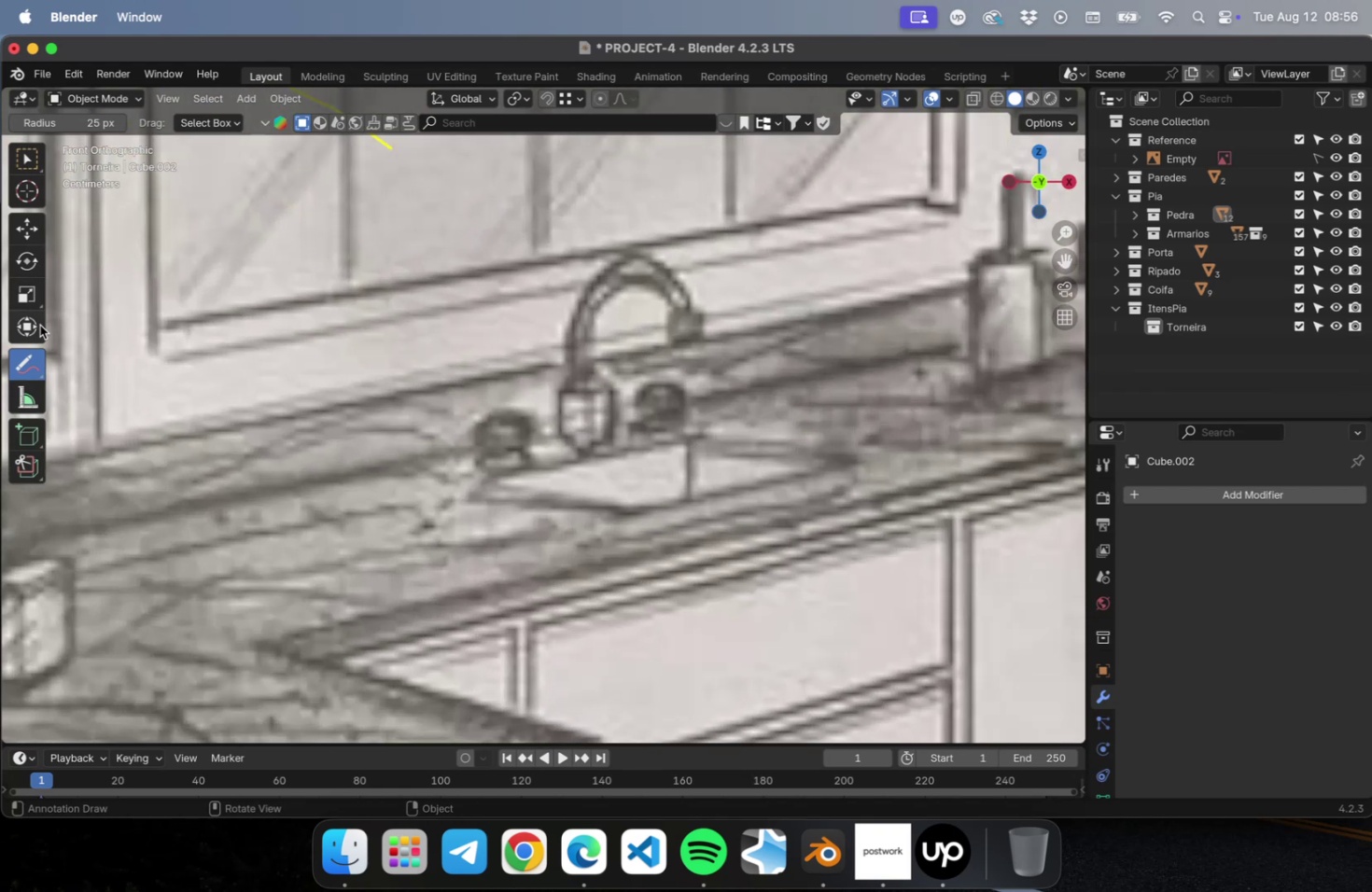 
left_click_drag(start_coordinate=[39, 362], to_coordinate=[102, 361])
 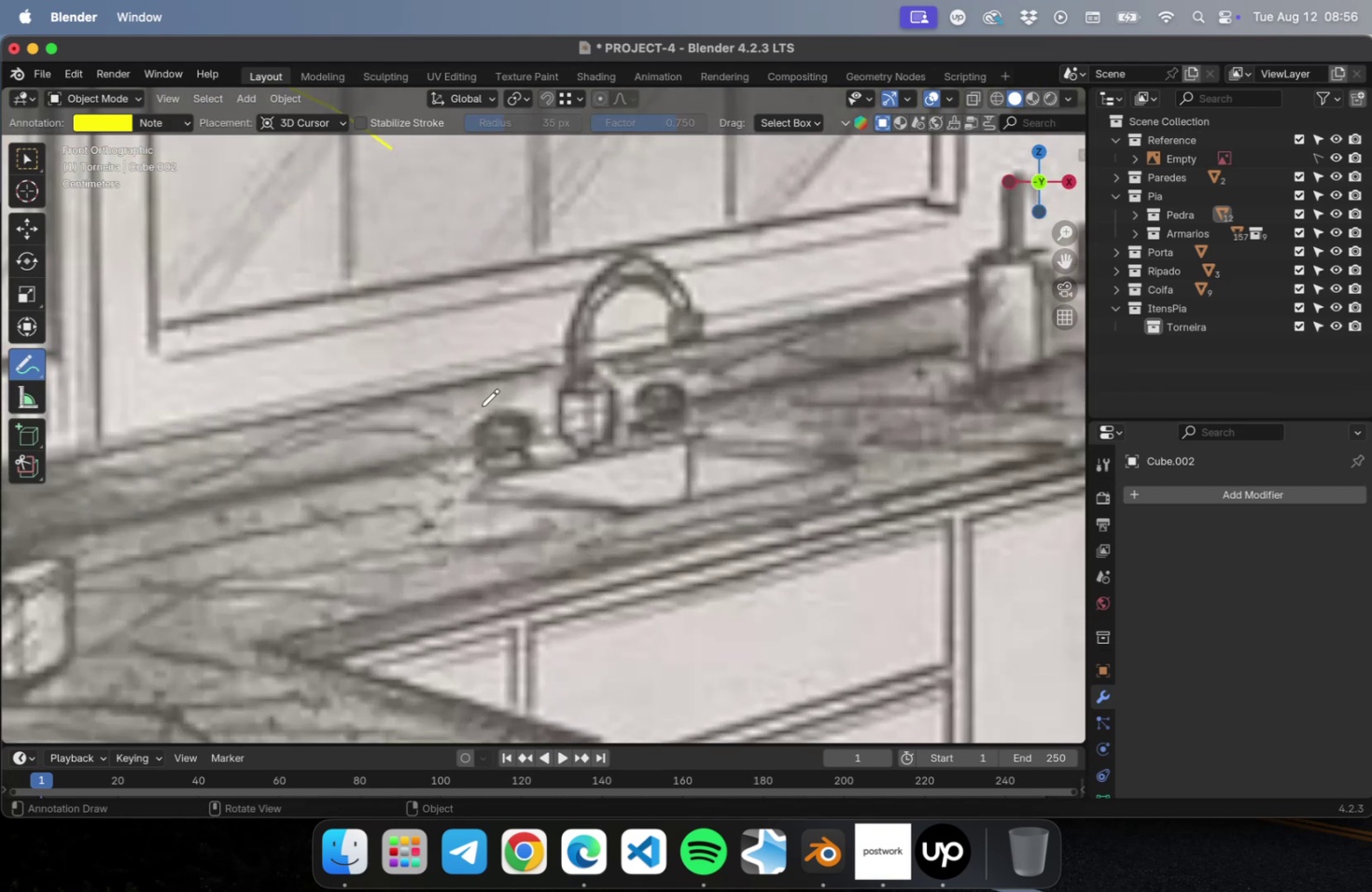 
left_click_drag(start_coordinate=[477, 408], to_coordinate=[504, 410])
 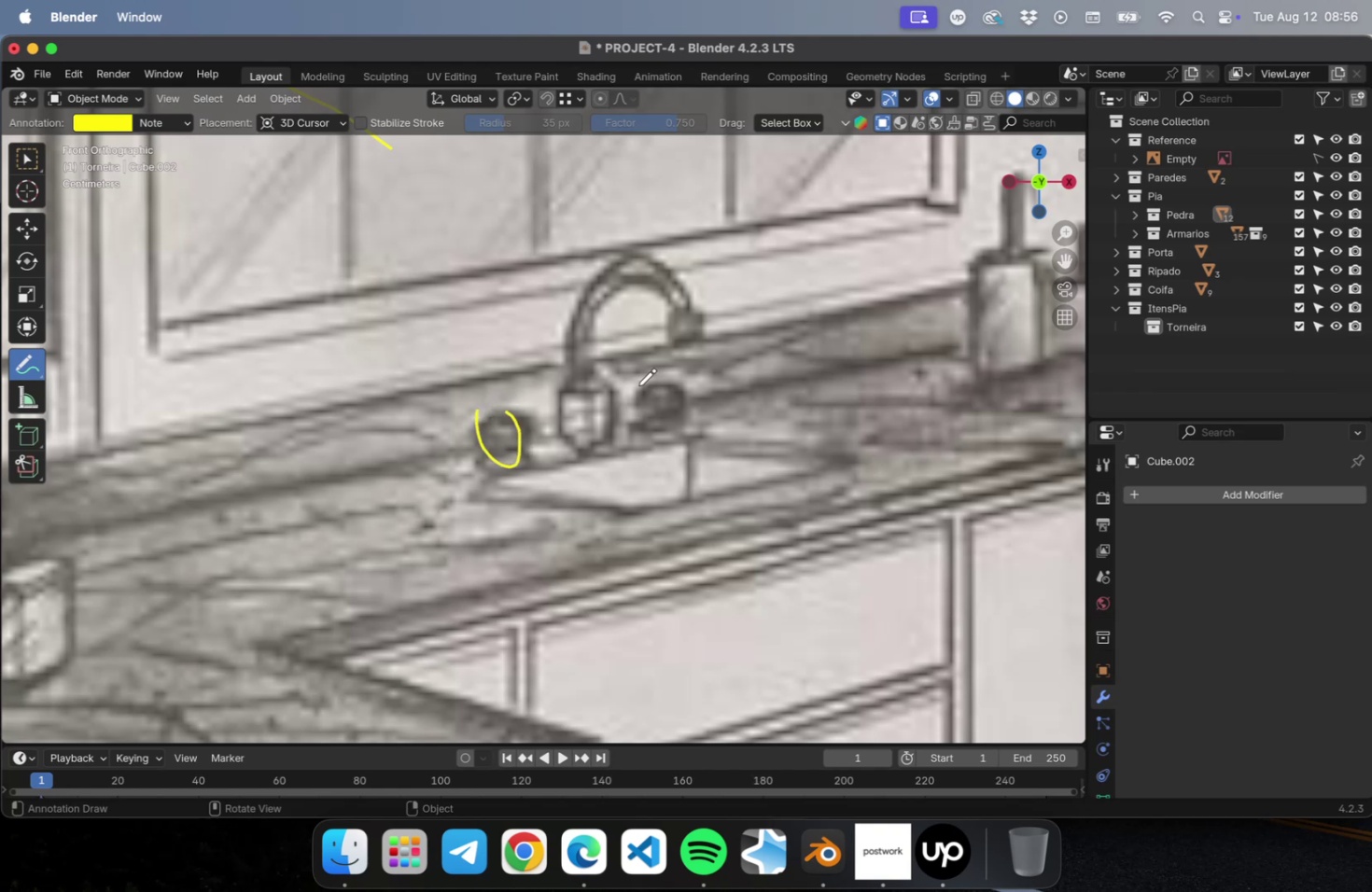 
left_click_drag(start_coordinate=[639, 388], to_coordinate=[661, 381])
 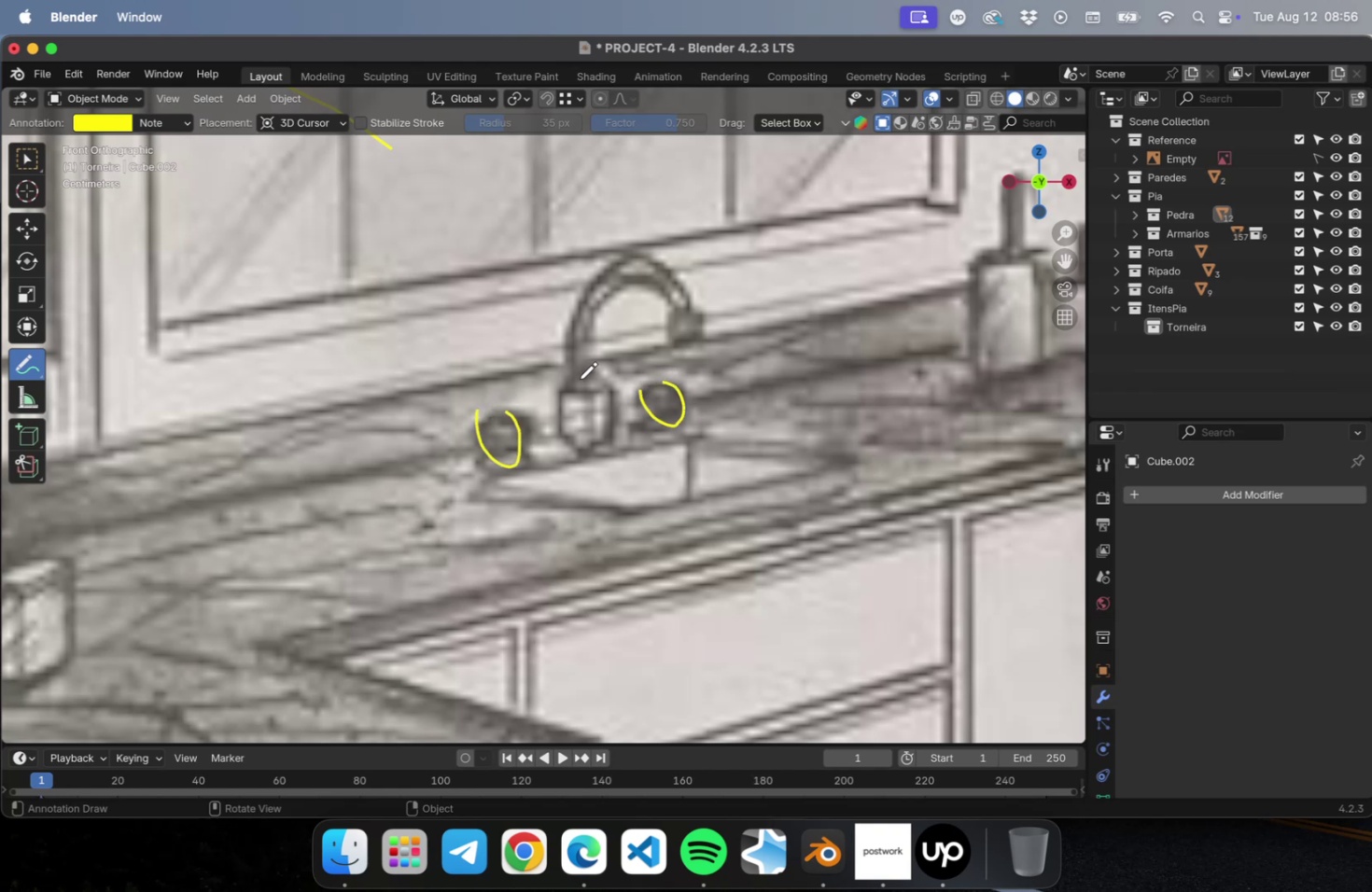 
left_click_drag(start_coordinate=[581, 379], to_coordinate=[591, 393])
 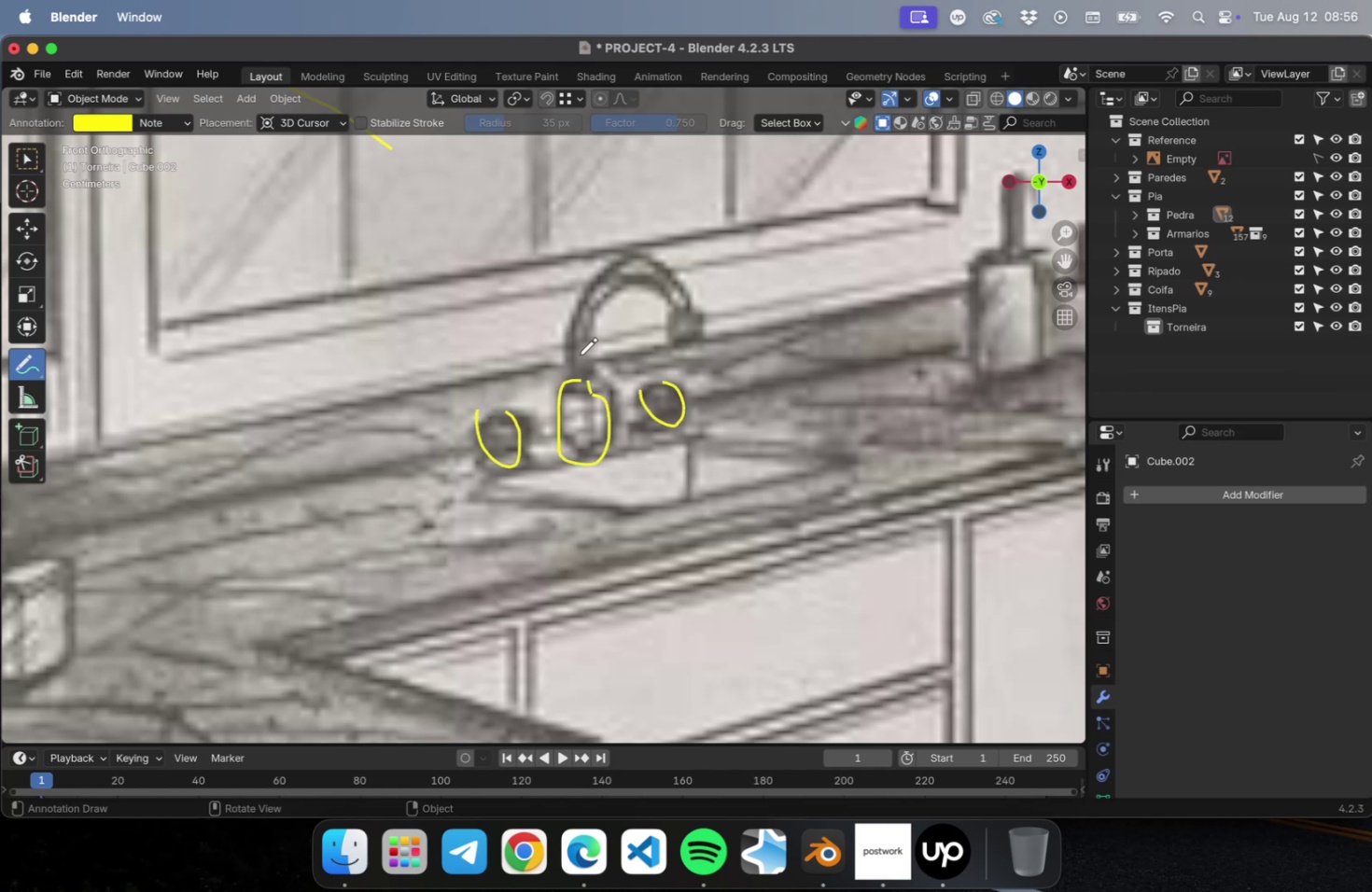 
left_click_drag(start_coordinate=[591, 392], to_coordinate=[708, 328])
 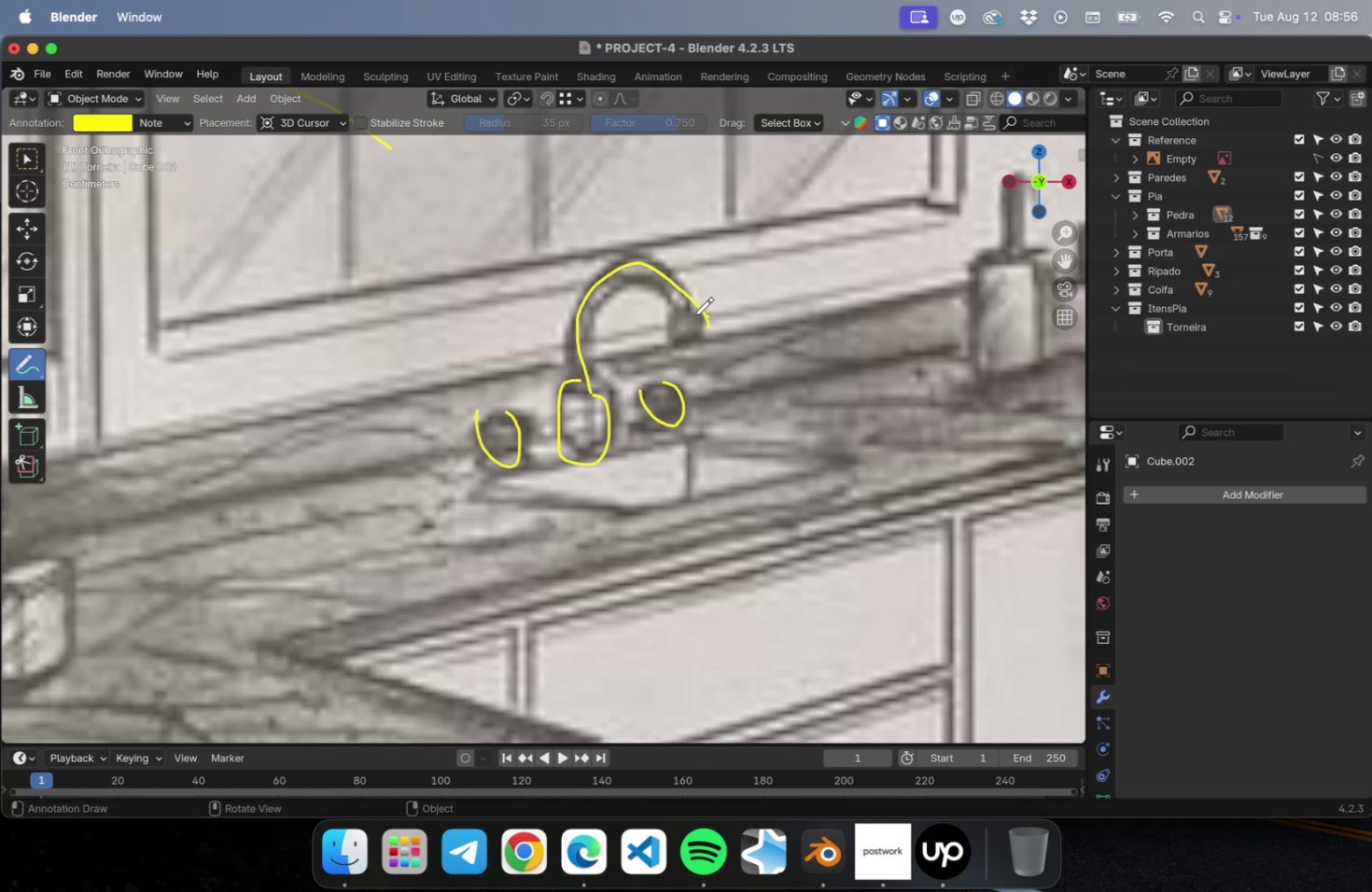 
left_click_drag(start_coordinate=[708, 315], to_coordinate=[686, 314])
 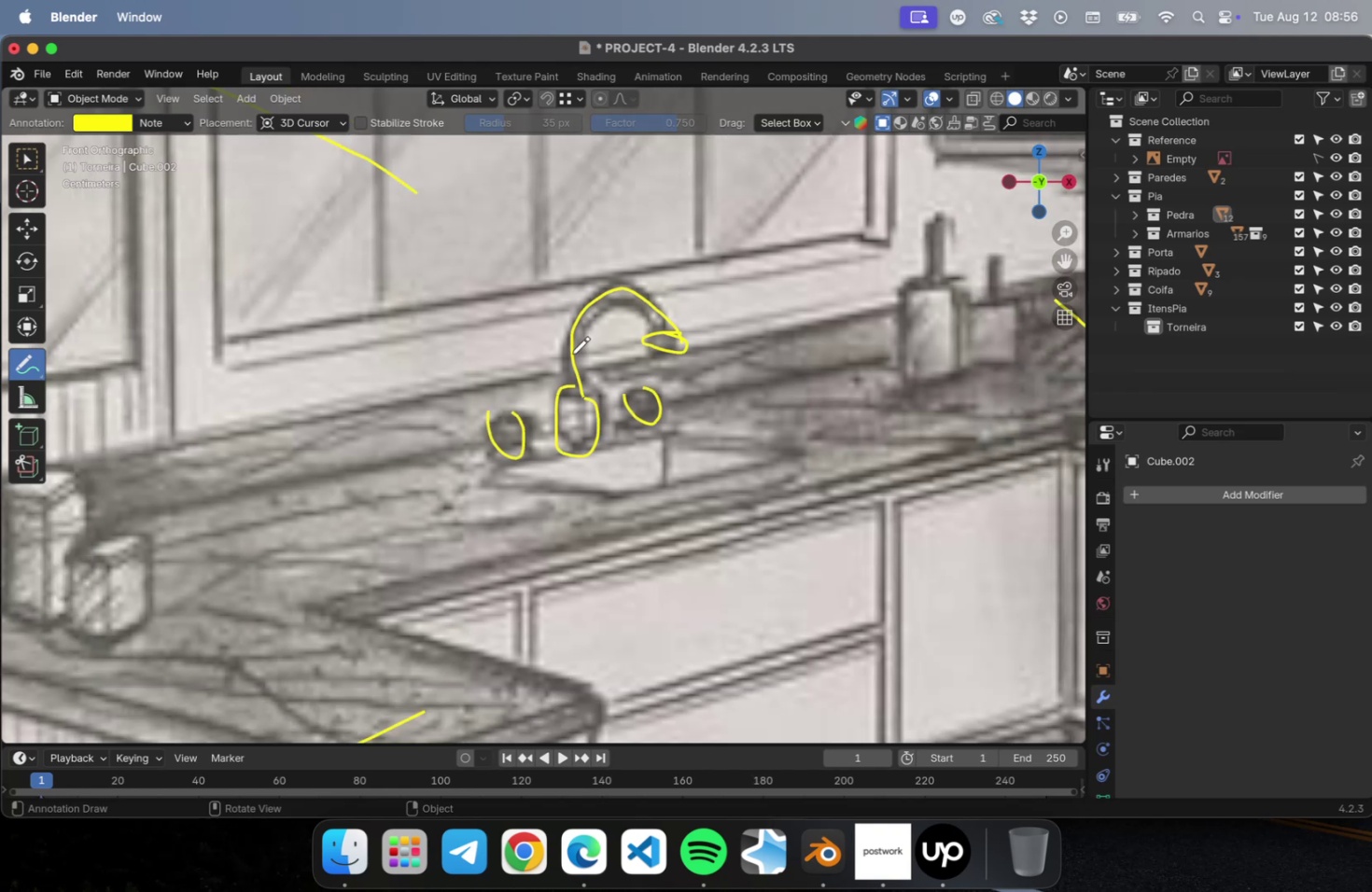 
scroll: coordinate [572, 359], scroll_direction: down, amount: 26.0
 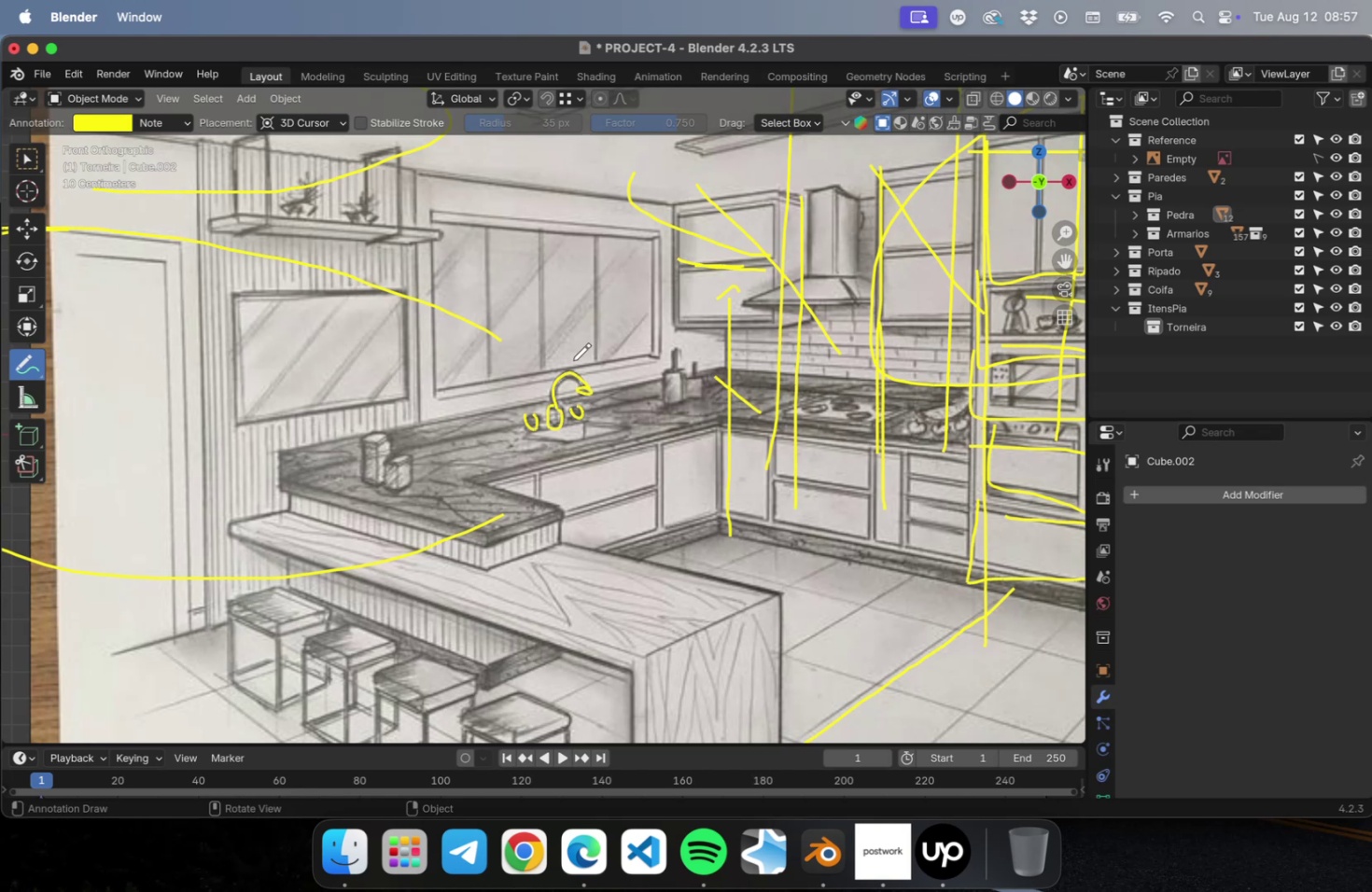 
scroll: coordinate [586, 429], scroll_direction: up, amount: 47.0
 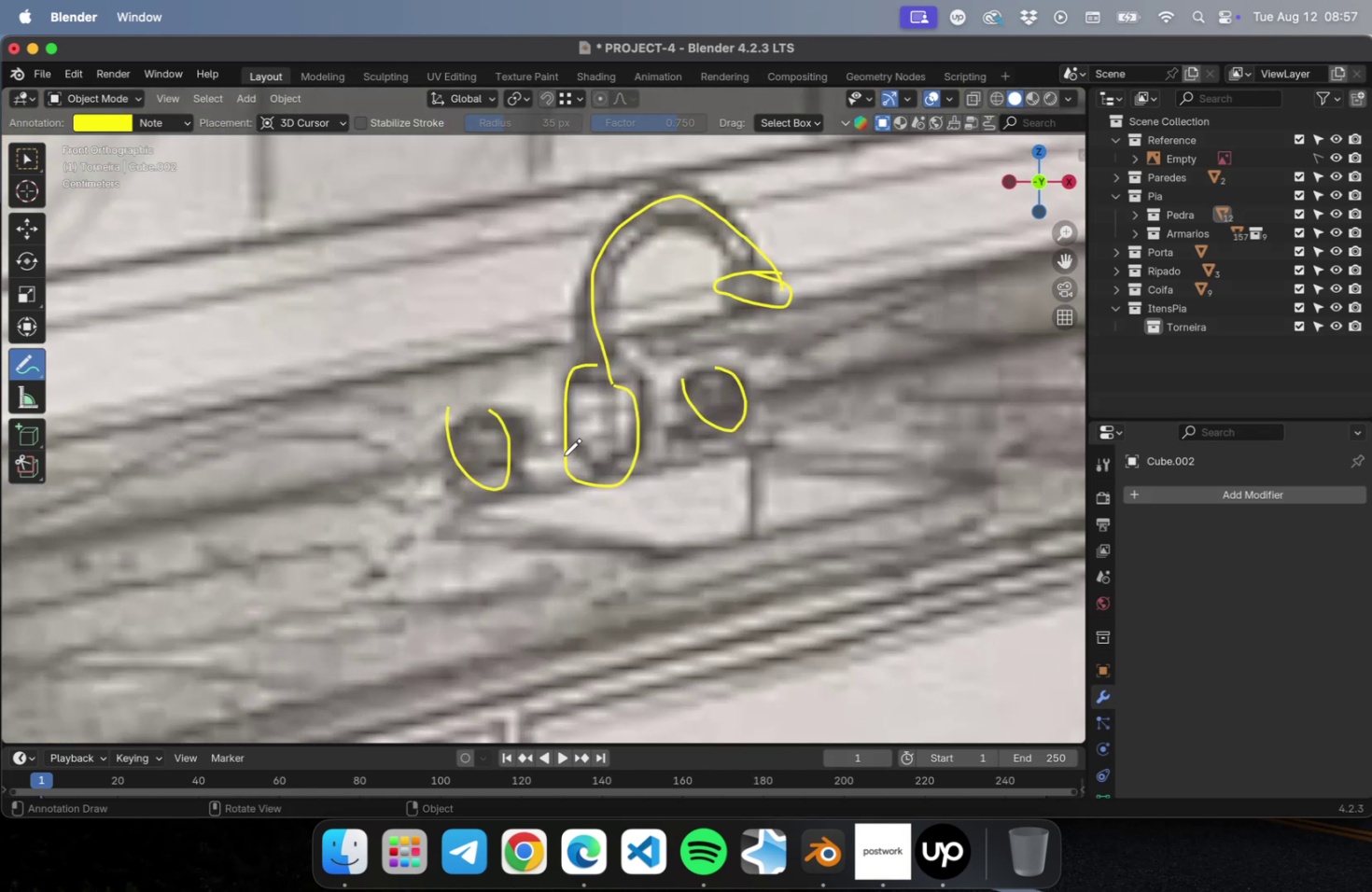 
left_click_drag(start_coordinate=[557, 460], to_coordinate=[700, 447])
 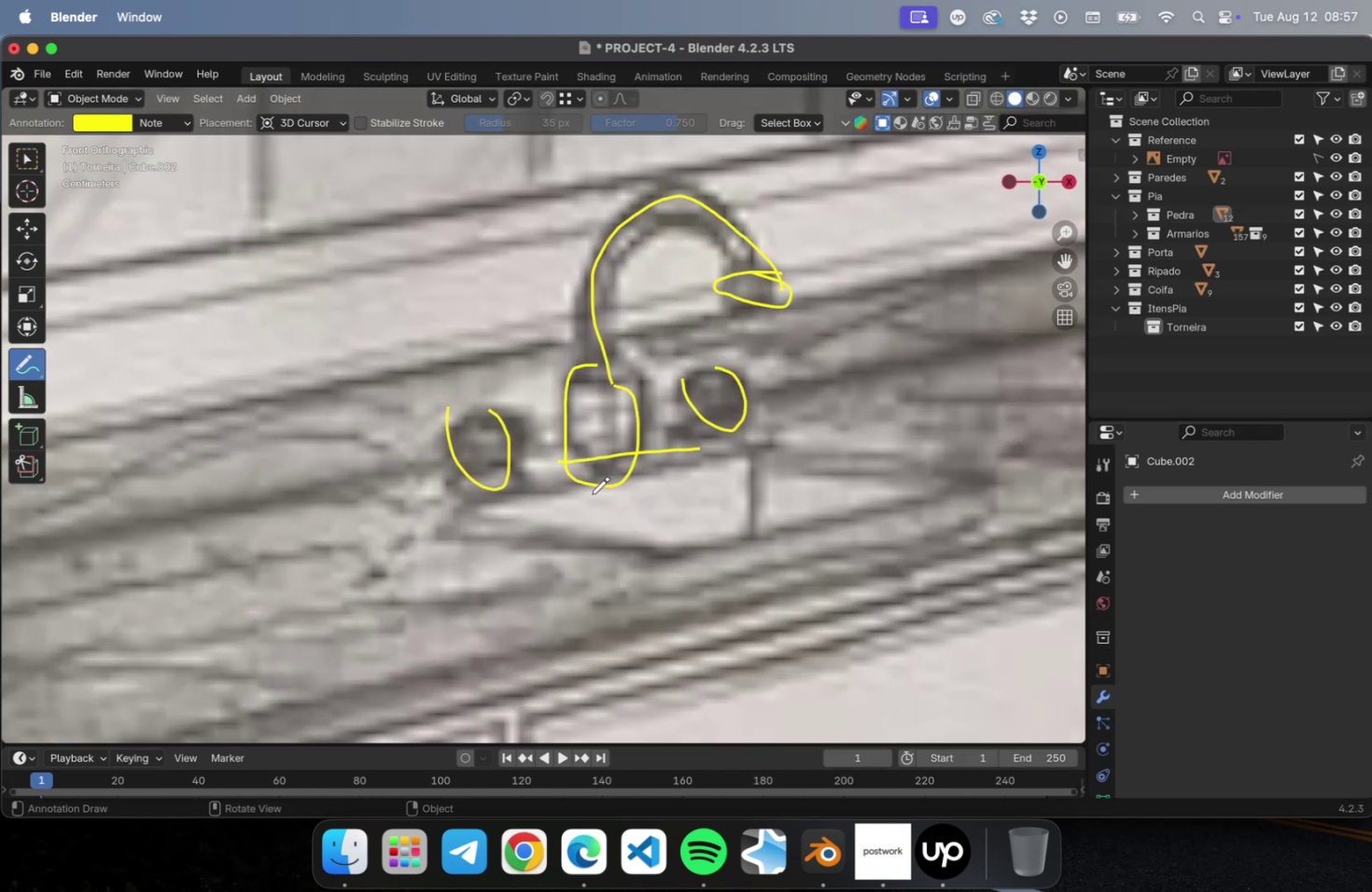 
scroll: coordinate [587, 422], scroll_direction: down, amount: 53.0
 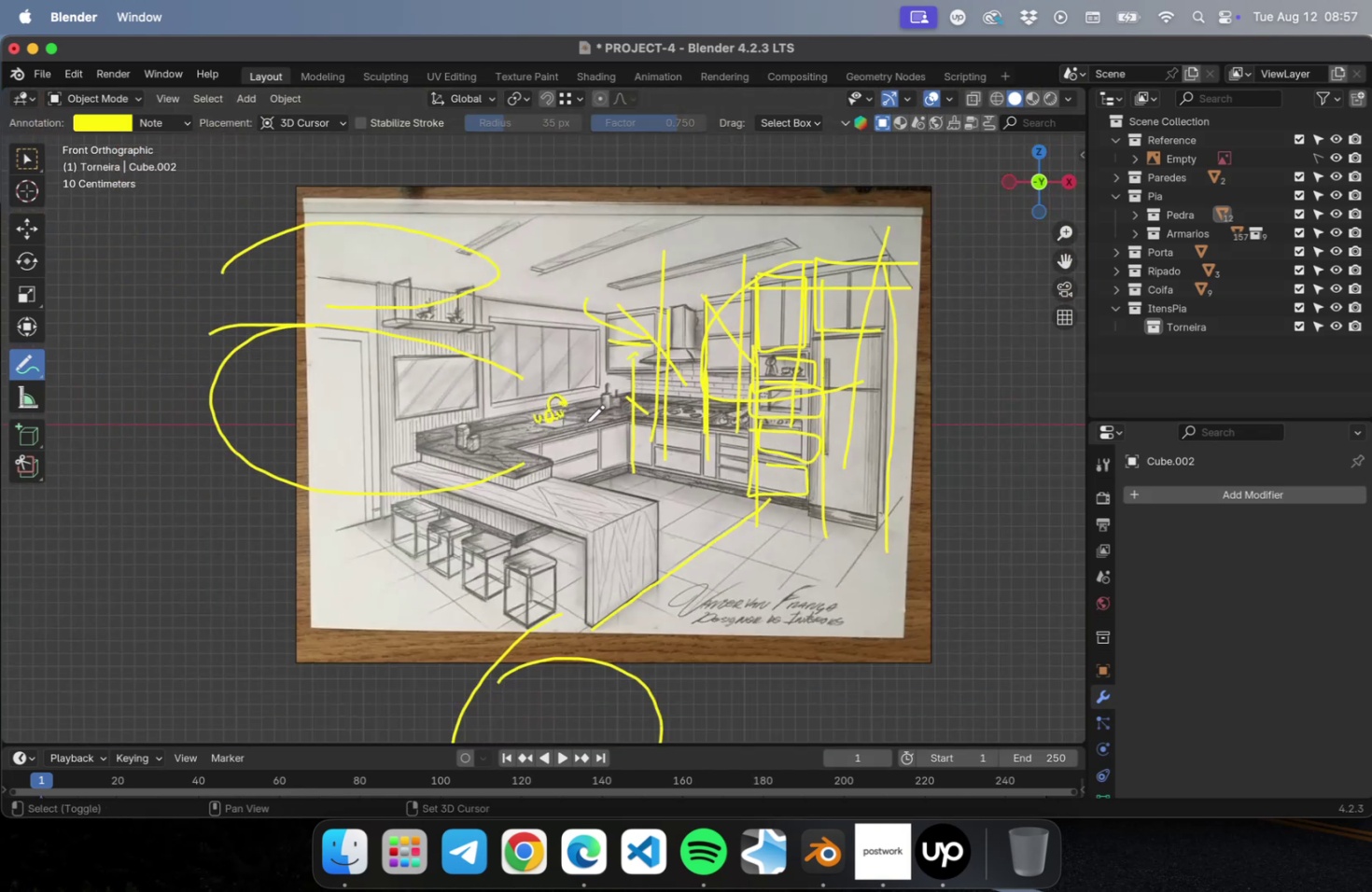 
hold_key(key=ShiftLeft, duration=0.58)
 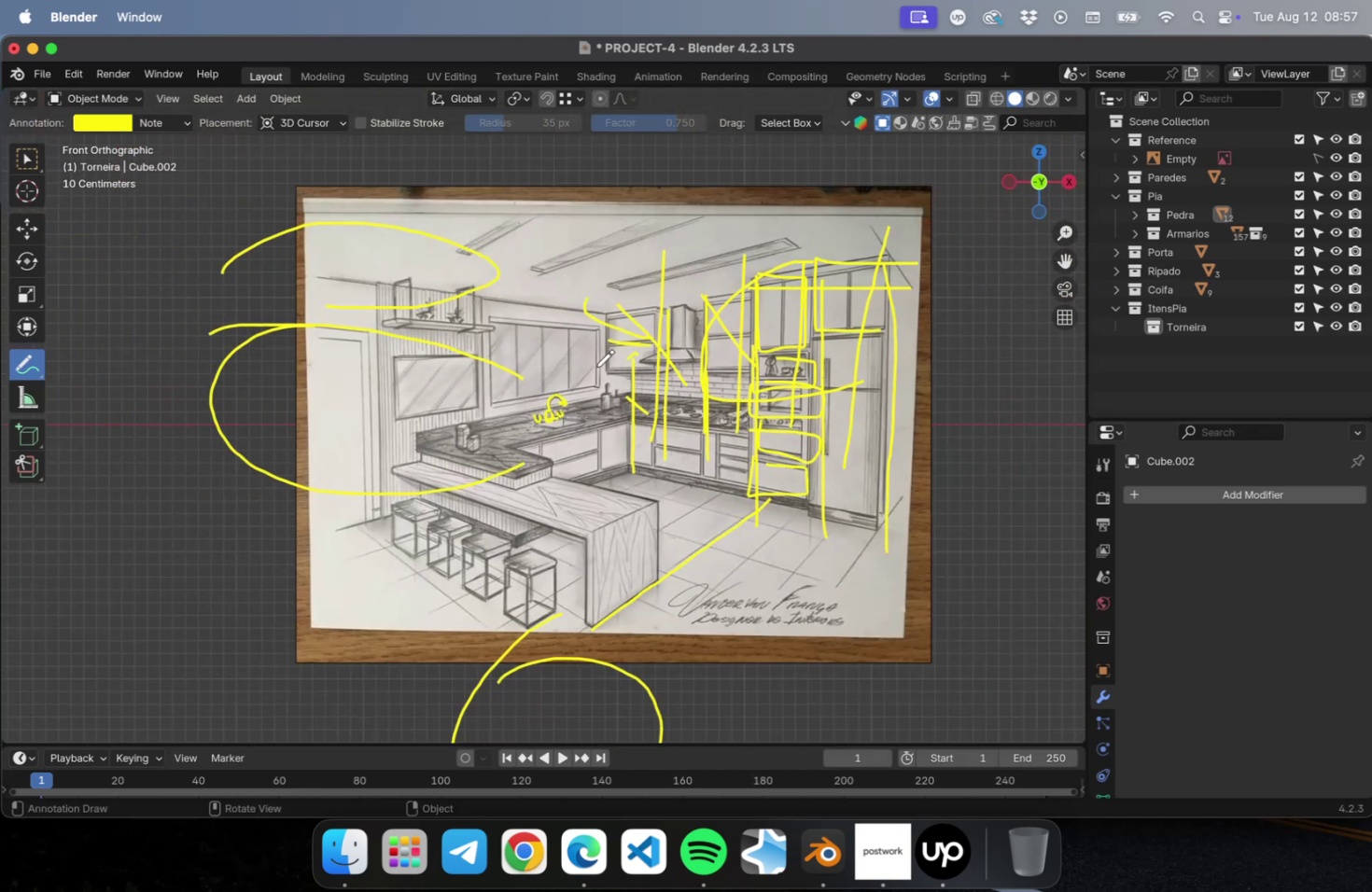 
hold_key(key=ShiftLeft, duration=0.84)
 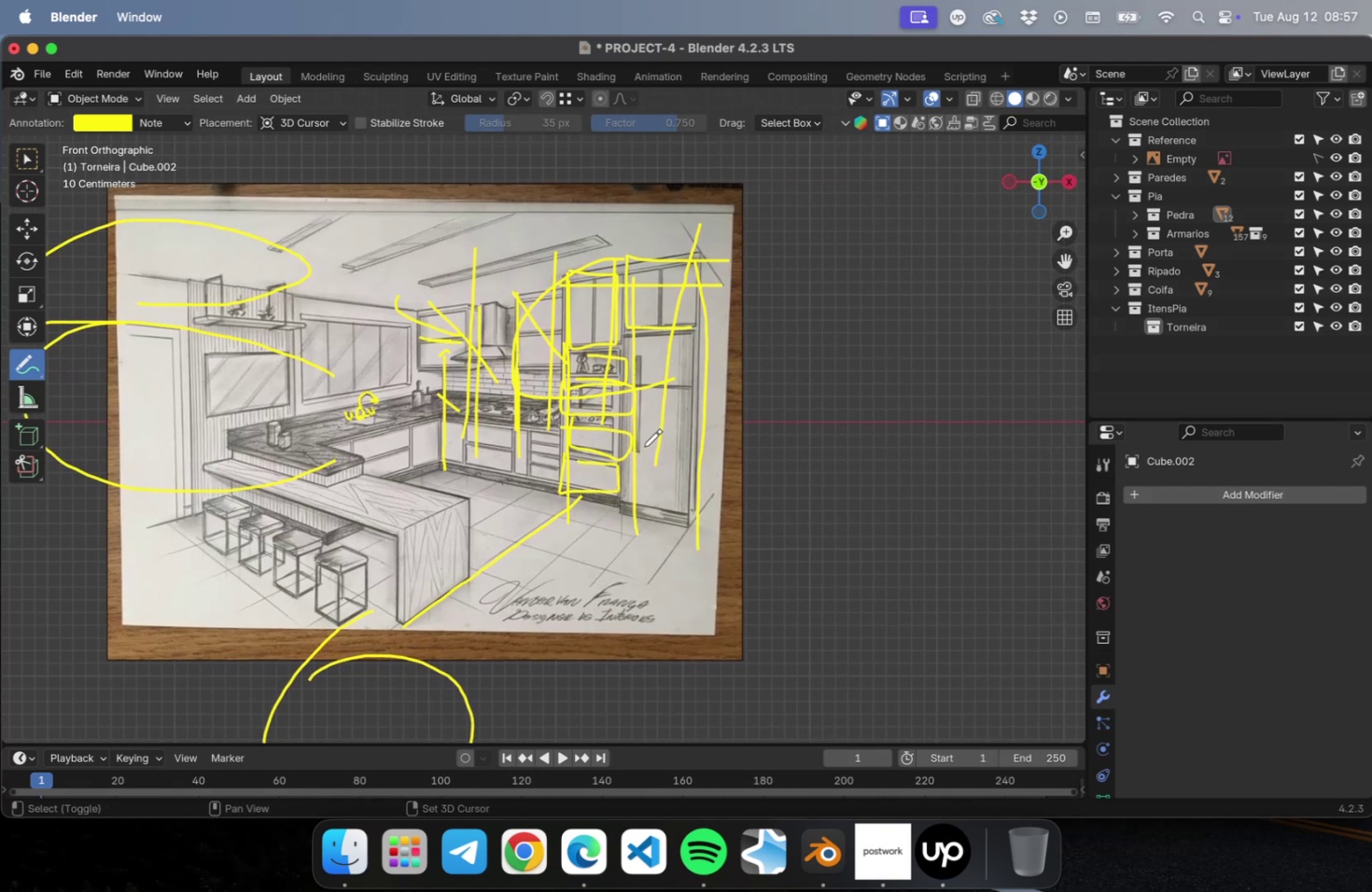 
hold_key(key=ShiftLeft, duration=0.45)
 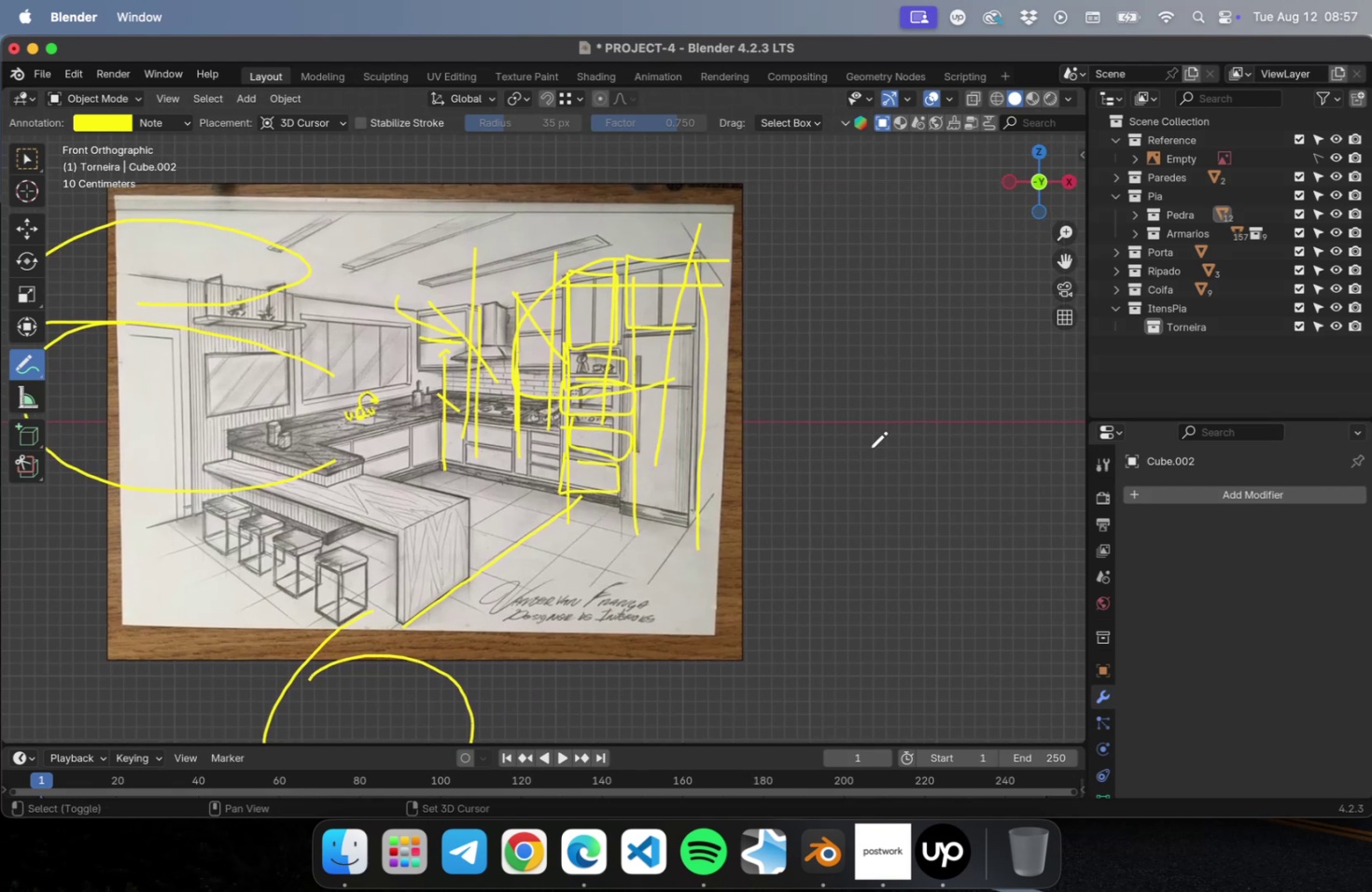 
hold_key(key=ShiftLeft, duration=0.57)
 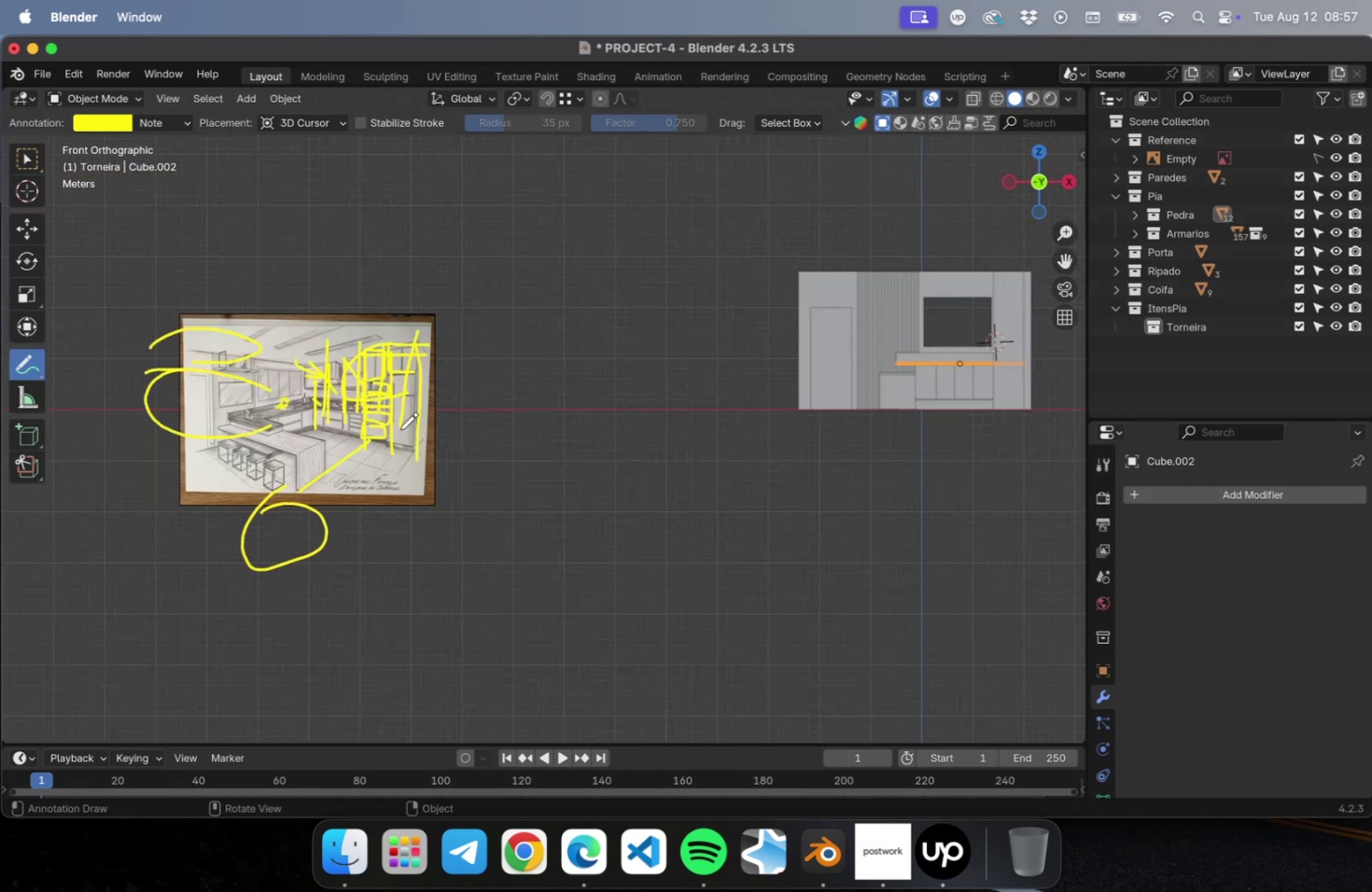 
scroll: coordinate [399, 427], scroll_direction: down, amount: 30.0
 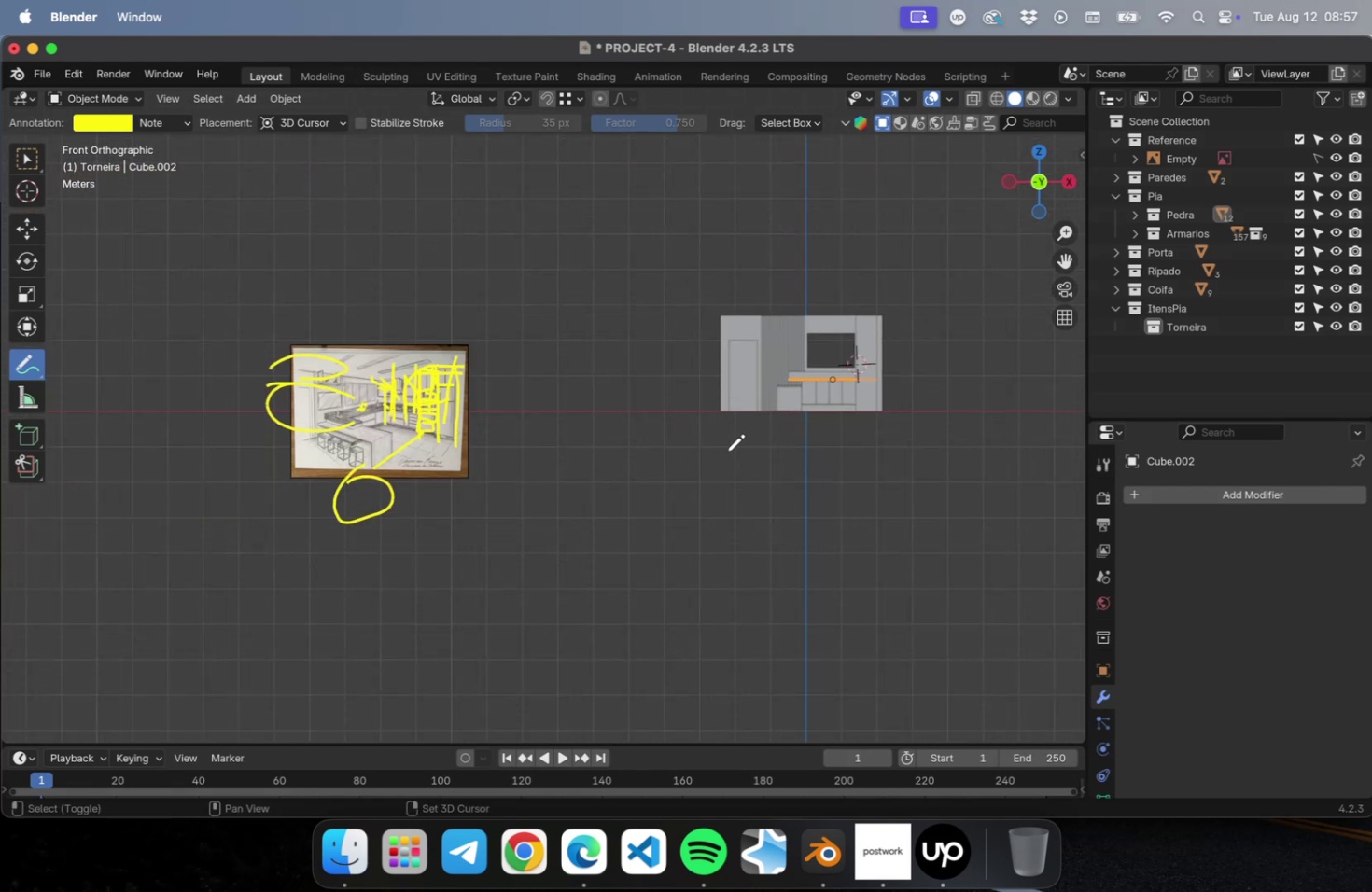 
hold_key(key=ShiftLeft, duration=0.38)
 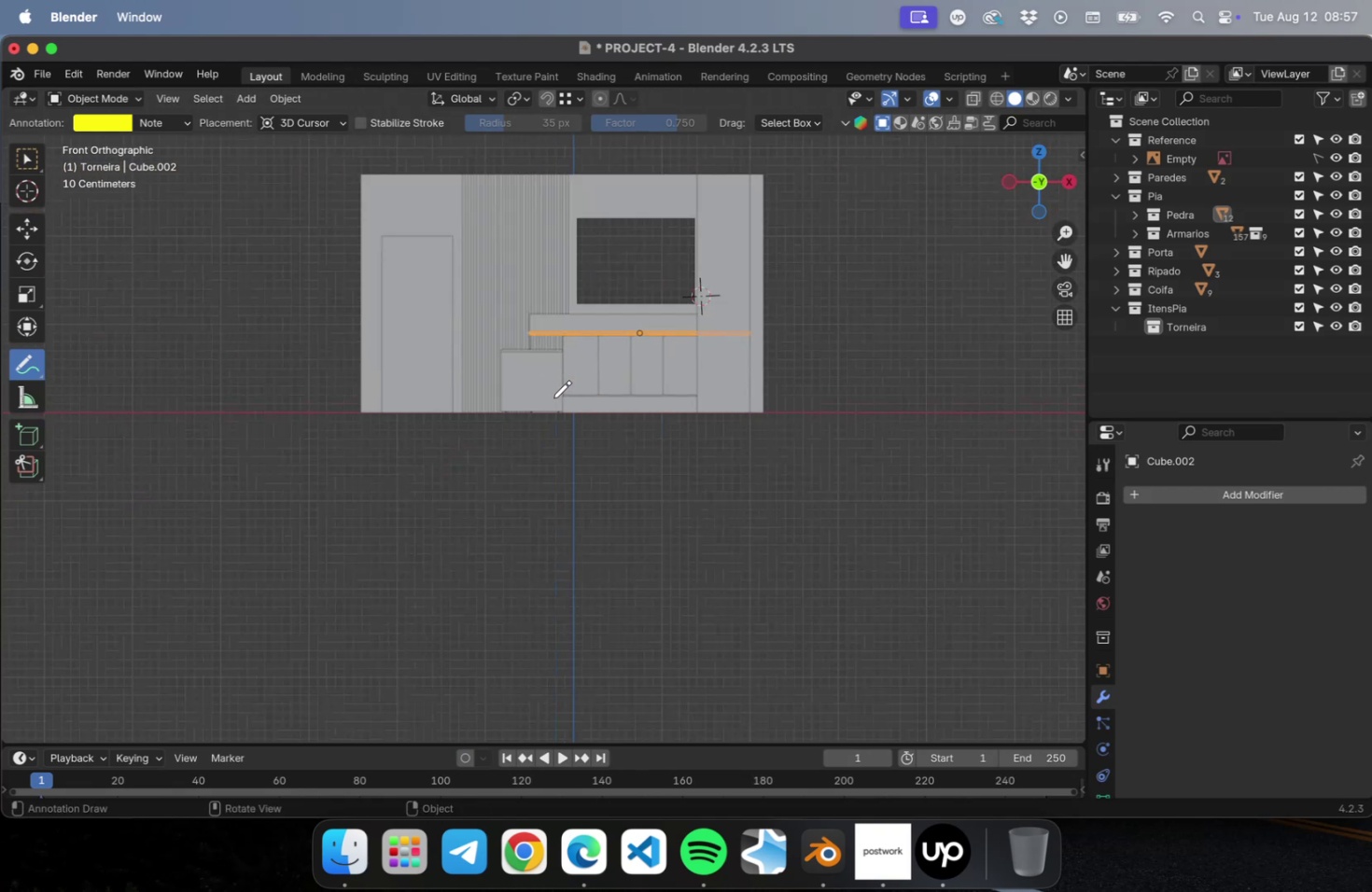 
scroll: coordinate [648, 314], scroll_direction: up, amount: 38.0
 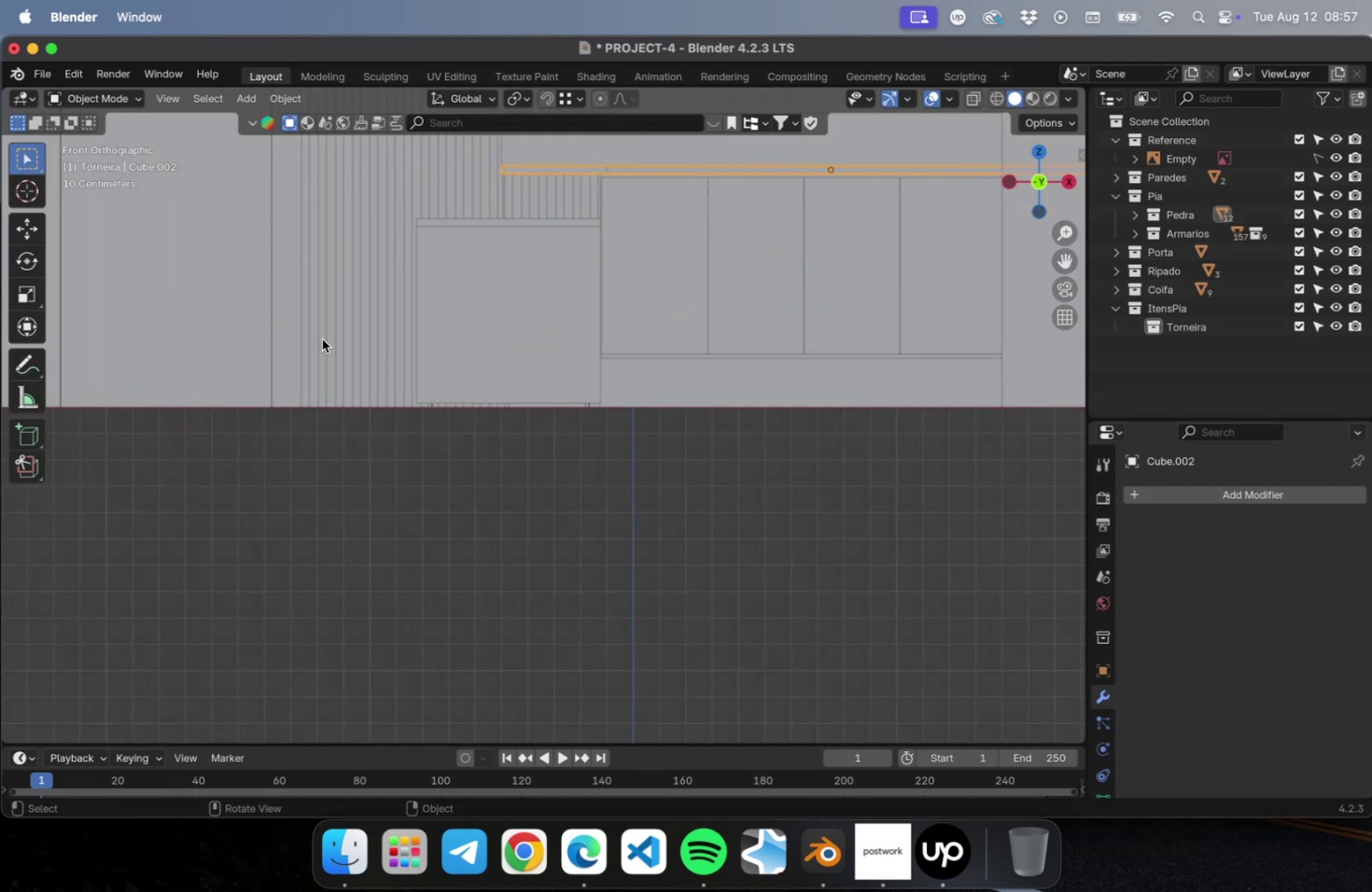 
left_click([491, 529])
 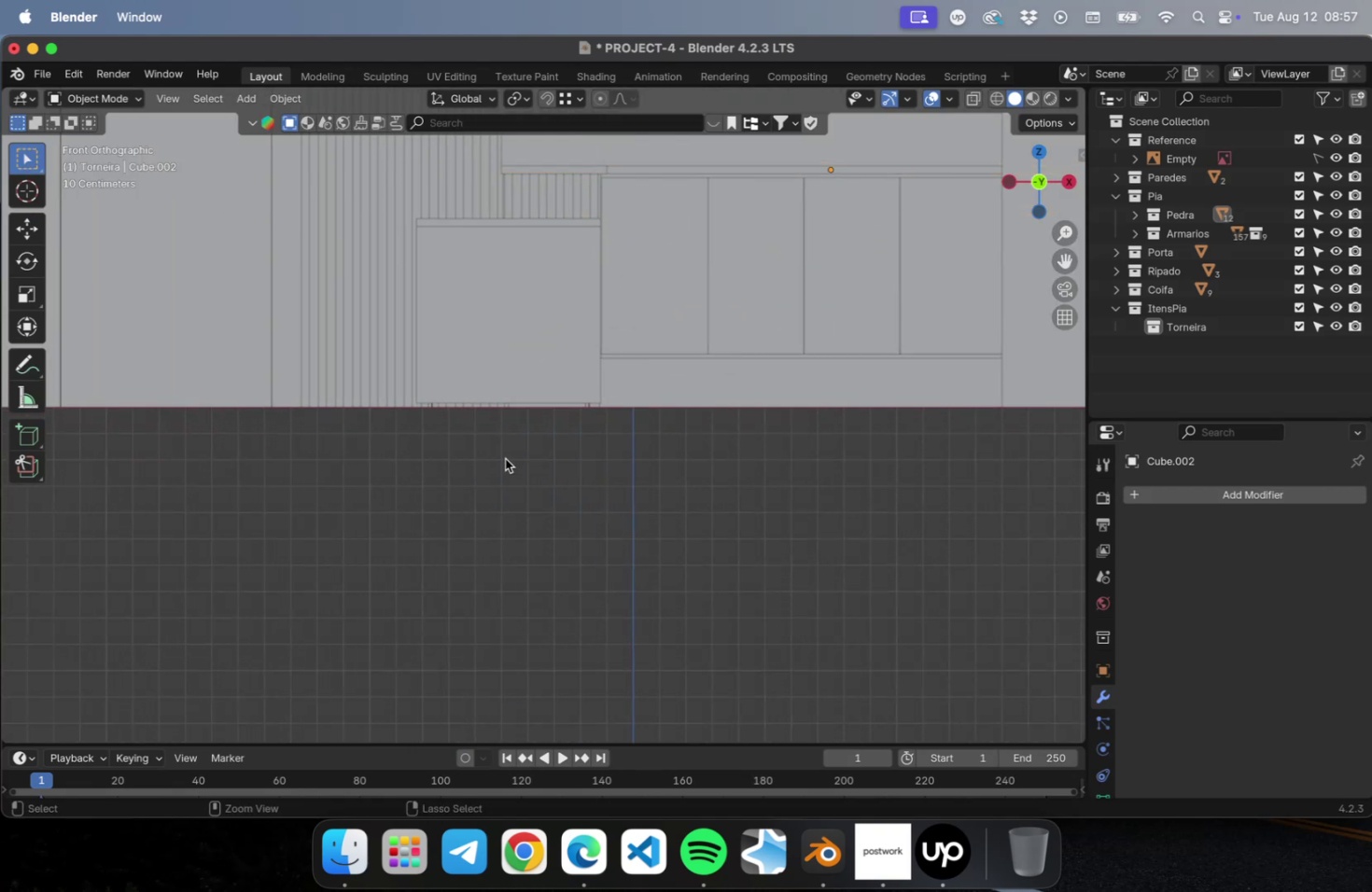 
key(Meta+CommandLeft)
 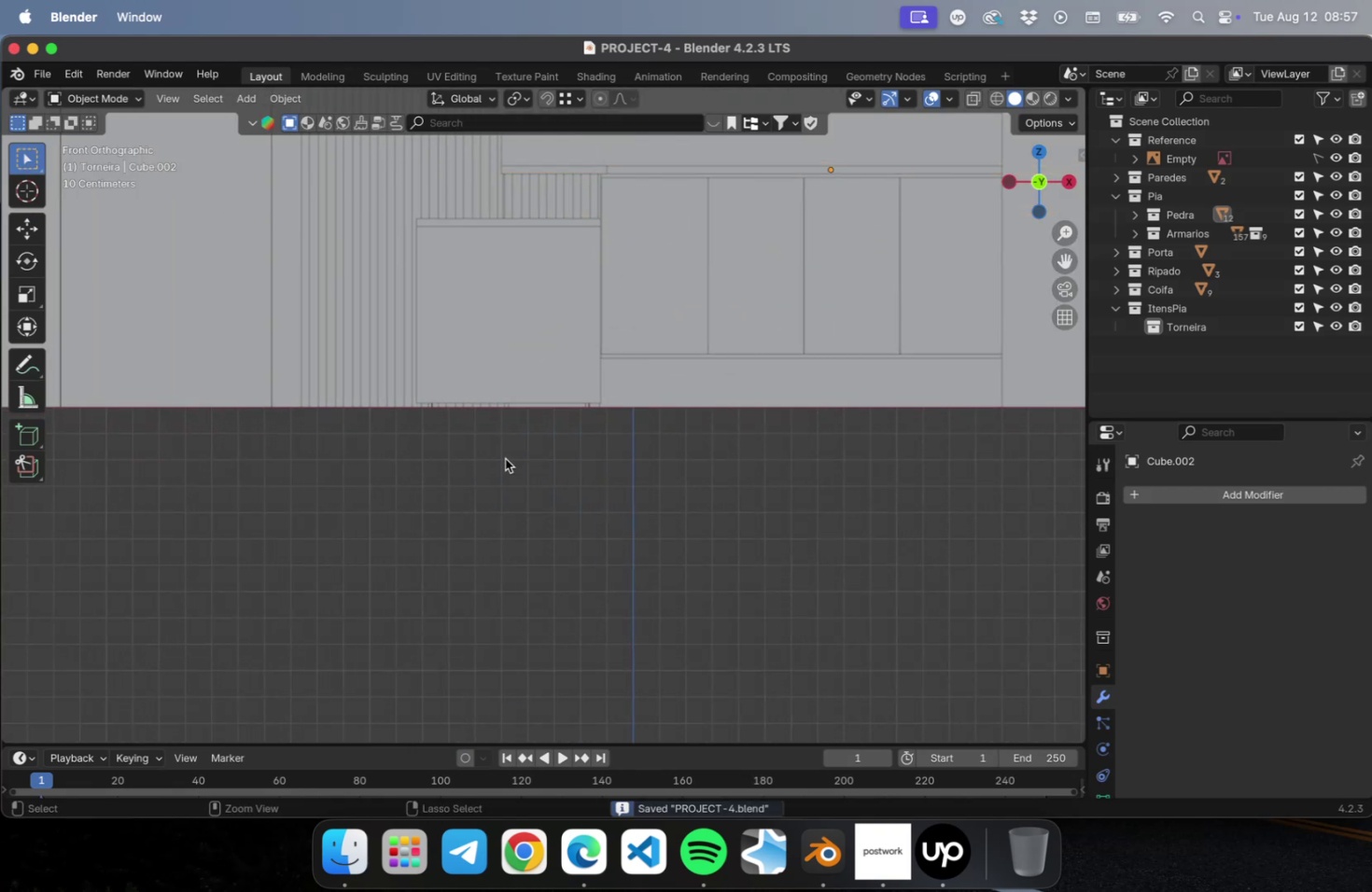 
key(Meta+S)
 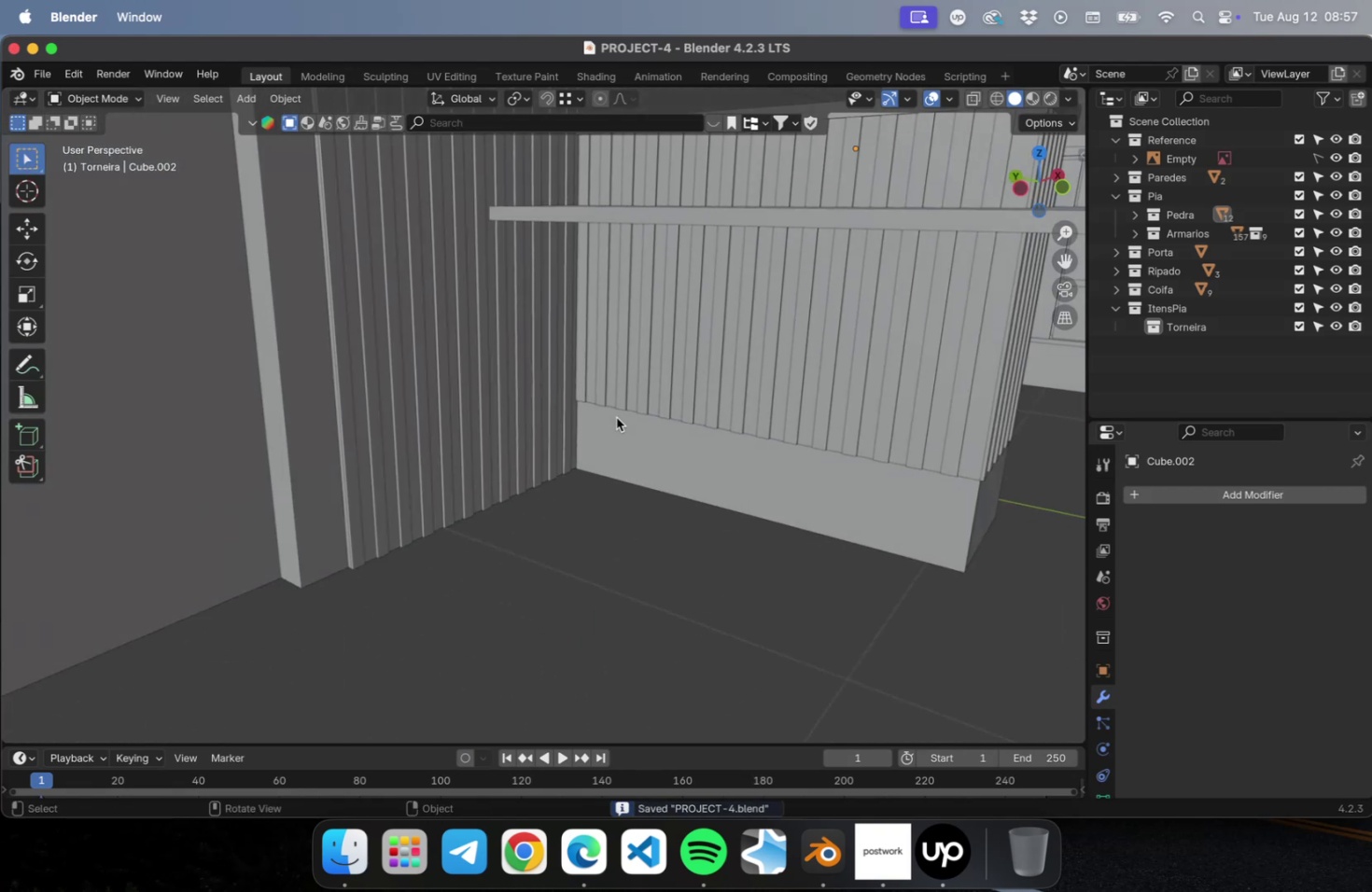 
scroll: coordinate [618, 416], scroll_direction: down, amount: 10.0
 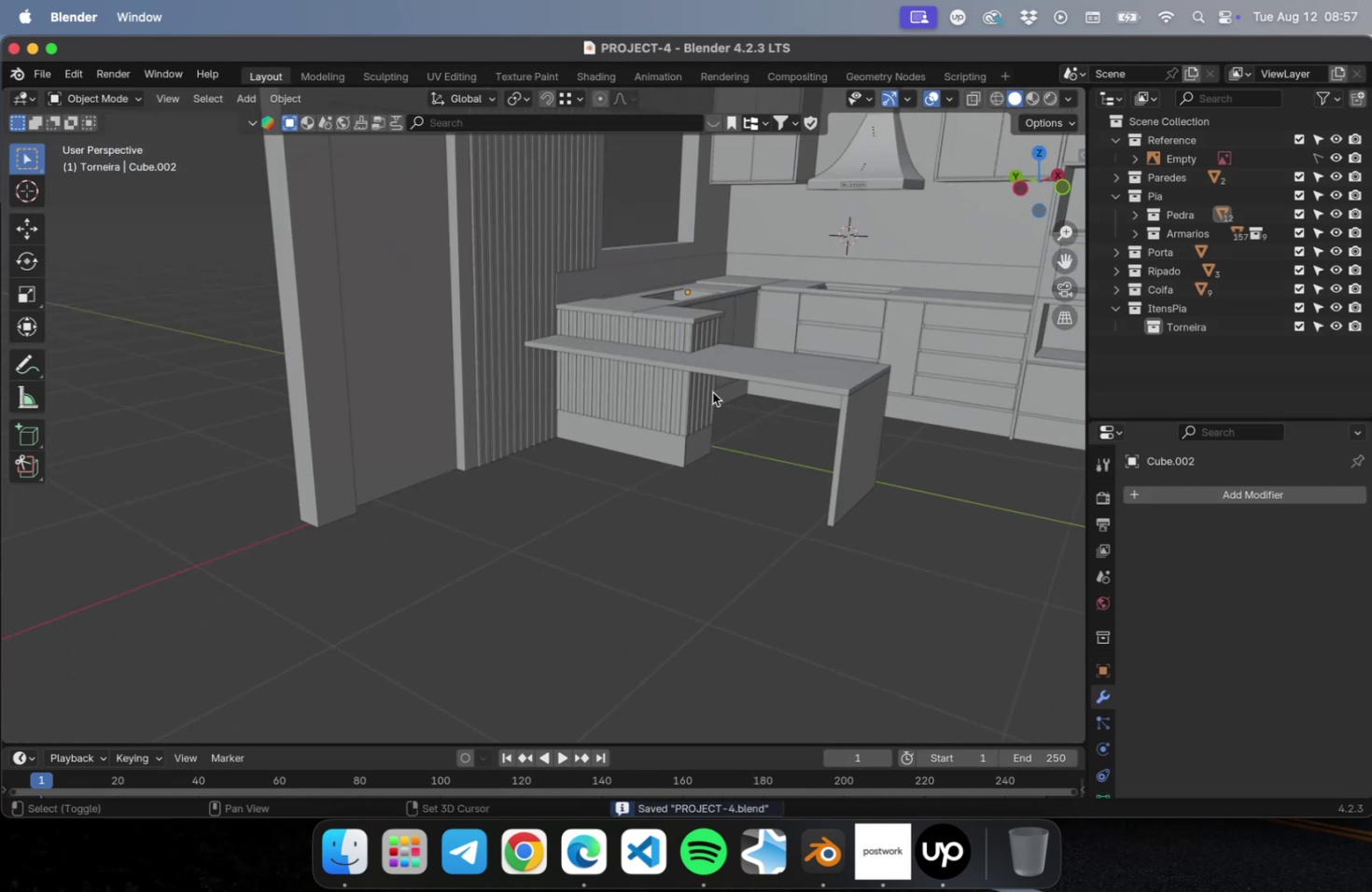 
hold_key(key=ShiftLeft, duration=0.38)
 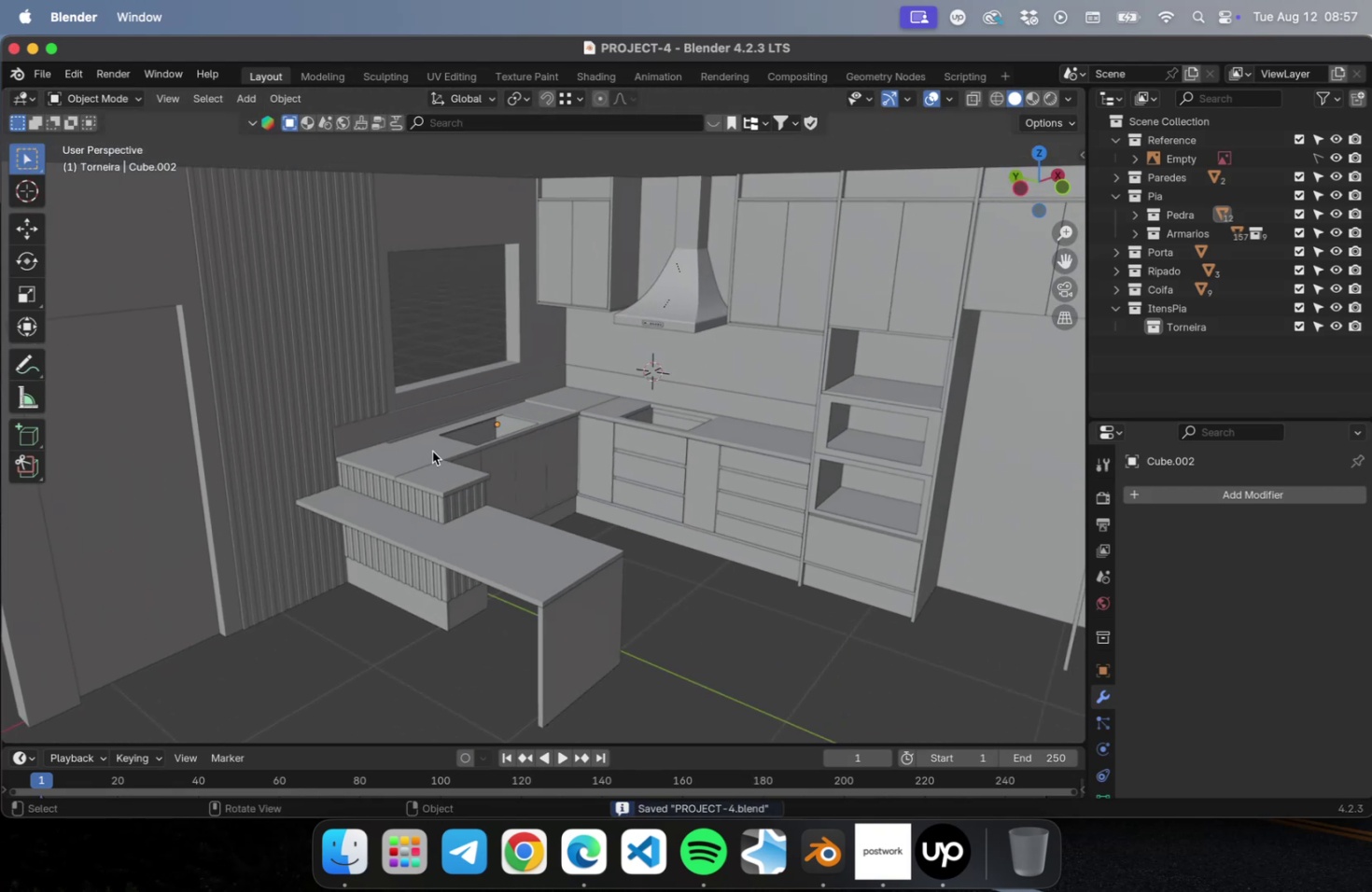 
left_click([432, 451])
 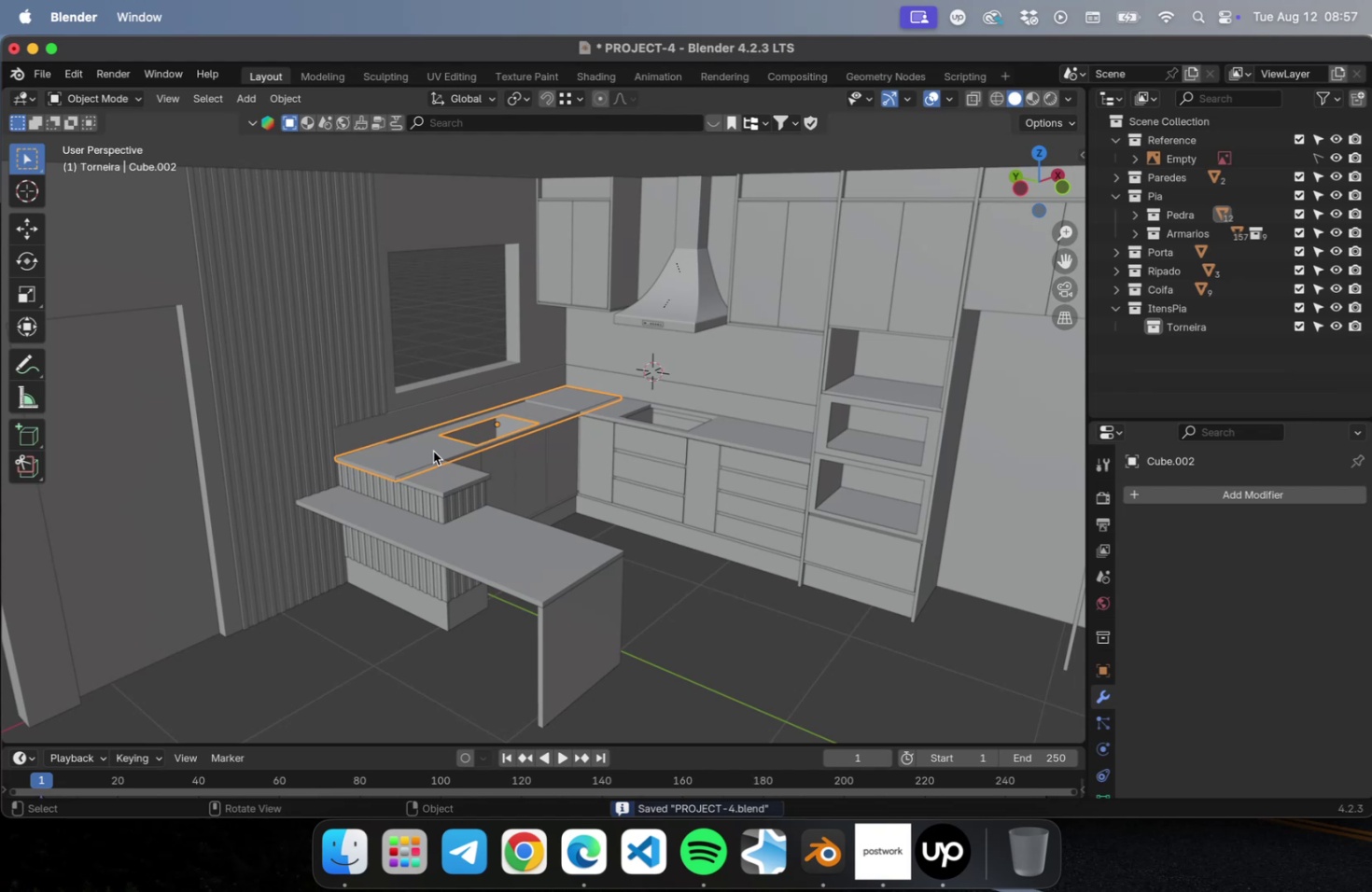 
key(NumpadDivide)
 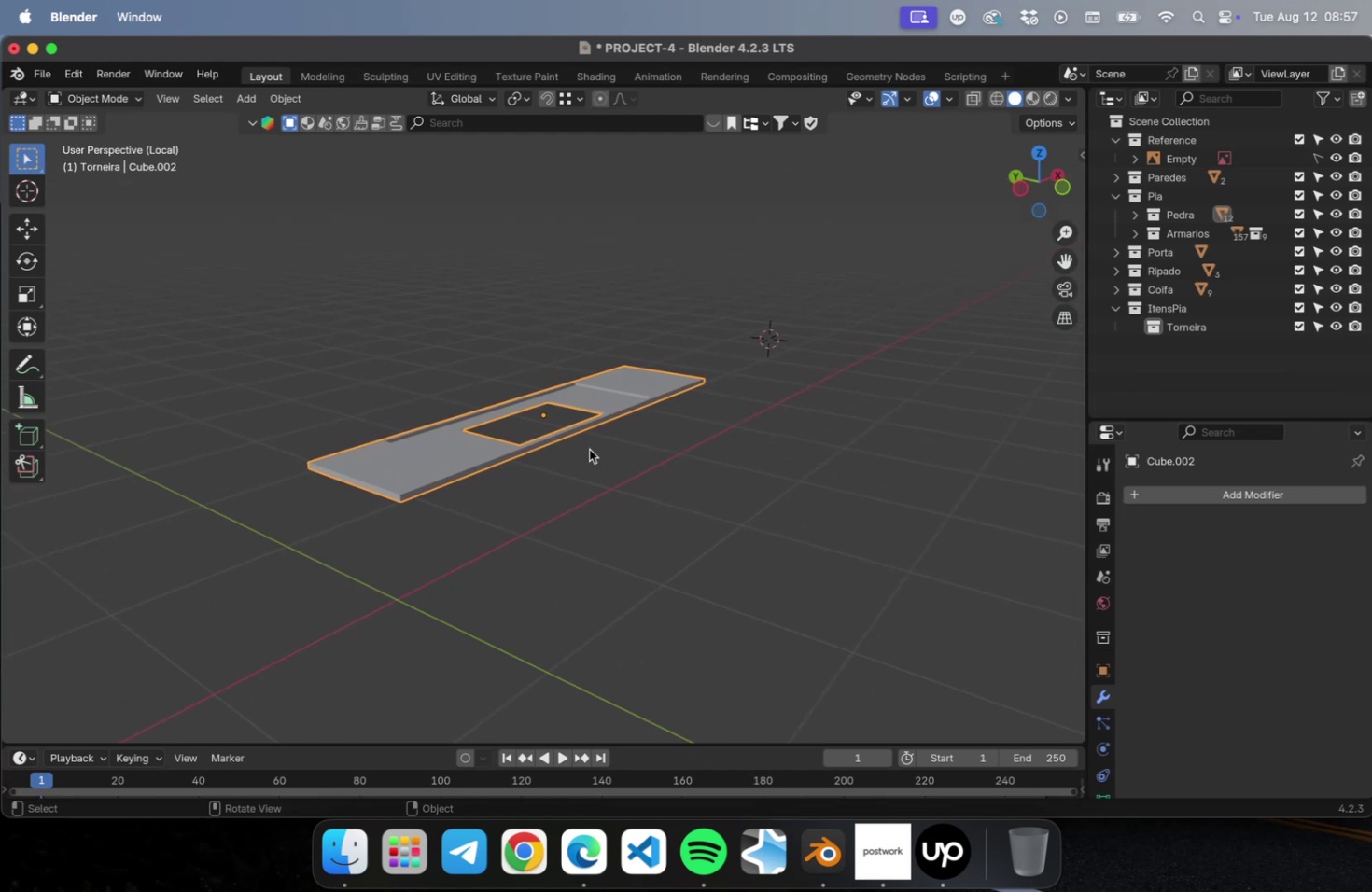 
key(NumpadDecimal)
 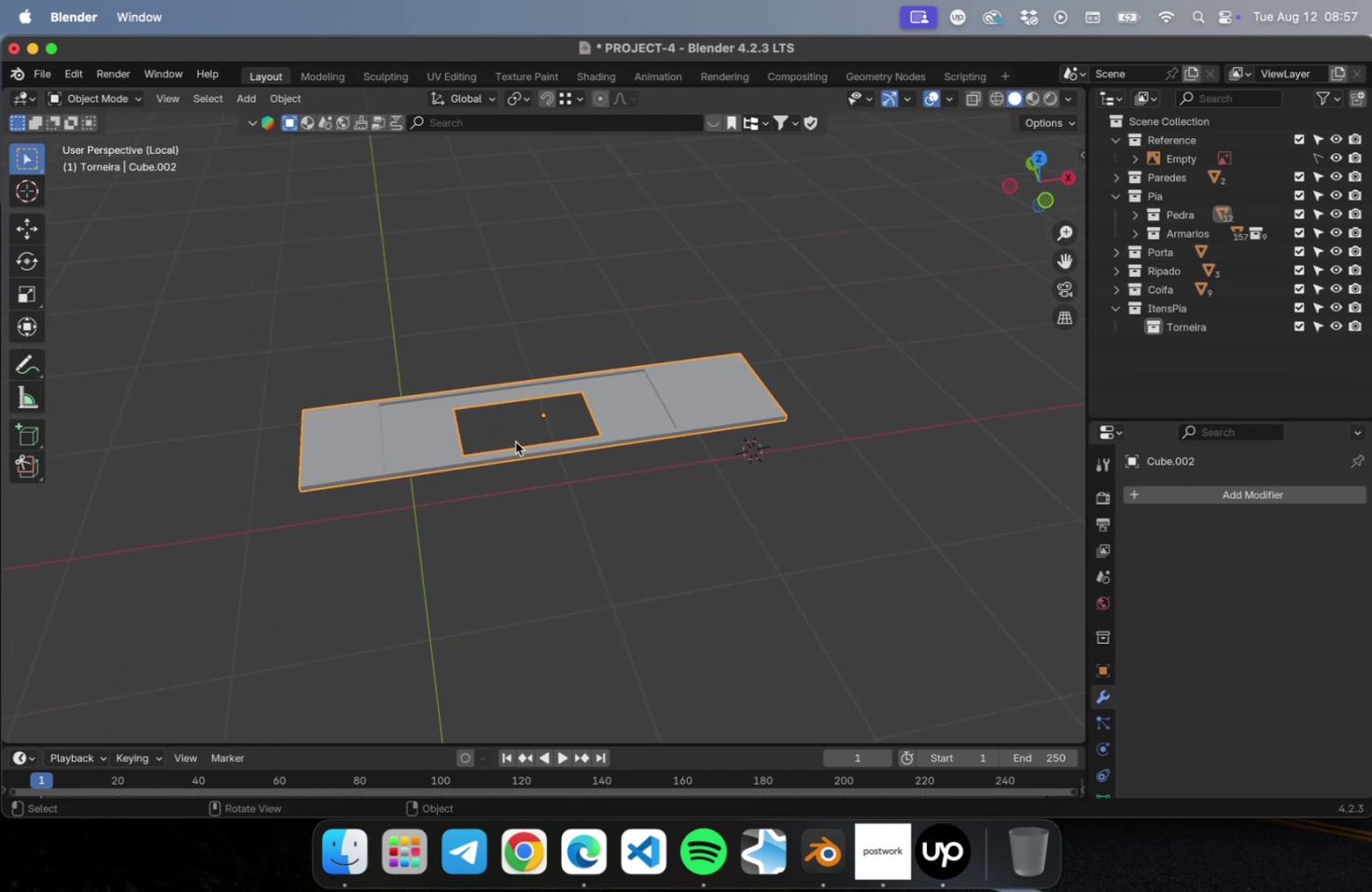 
scroll: coordinate [521, 430], scroll_direction: up, amount: 24.0
 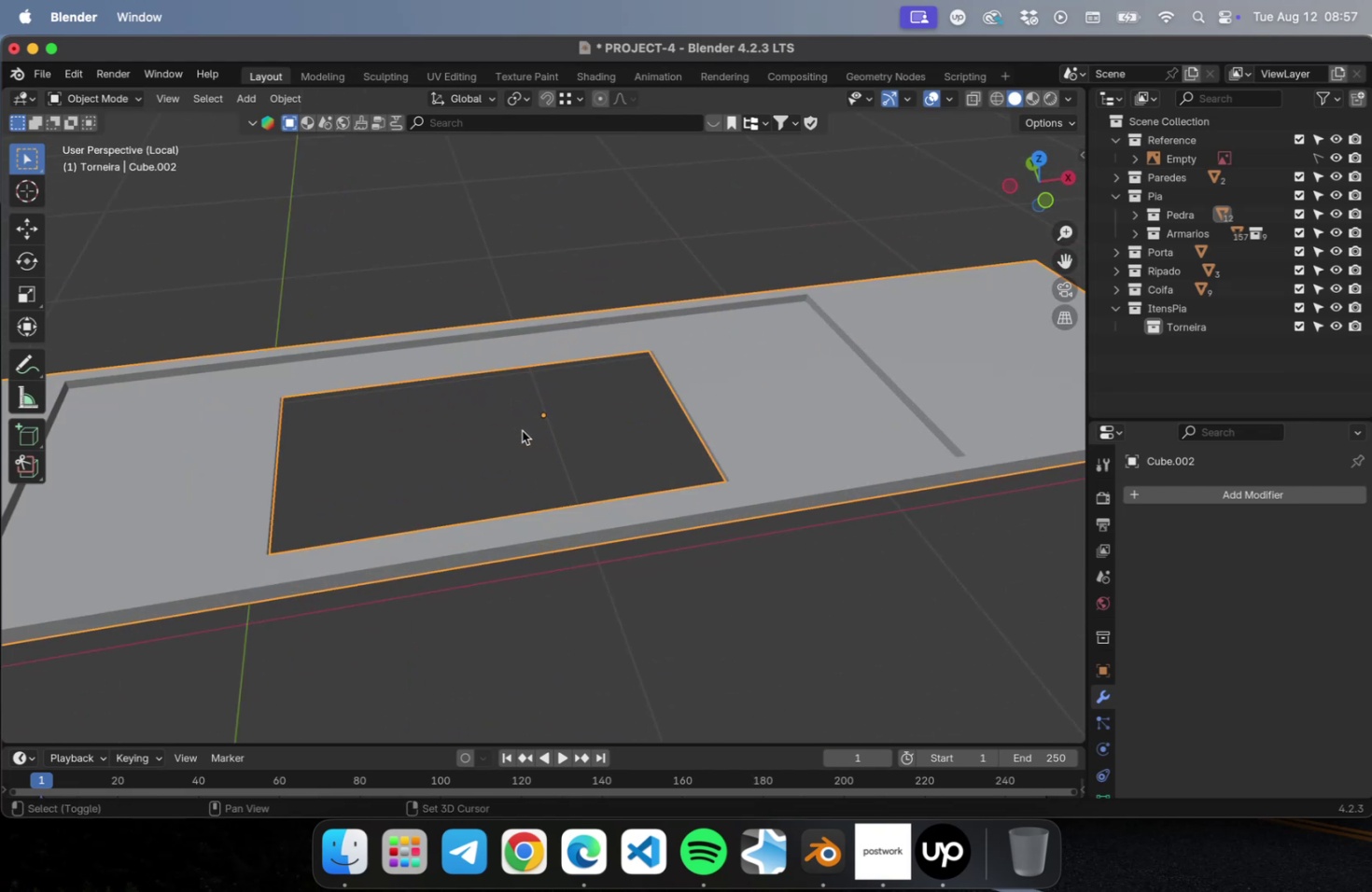 
hold_key(key=ShiftLeft, duration=0.36)
 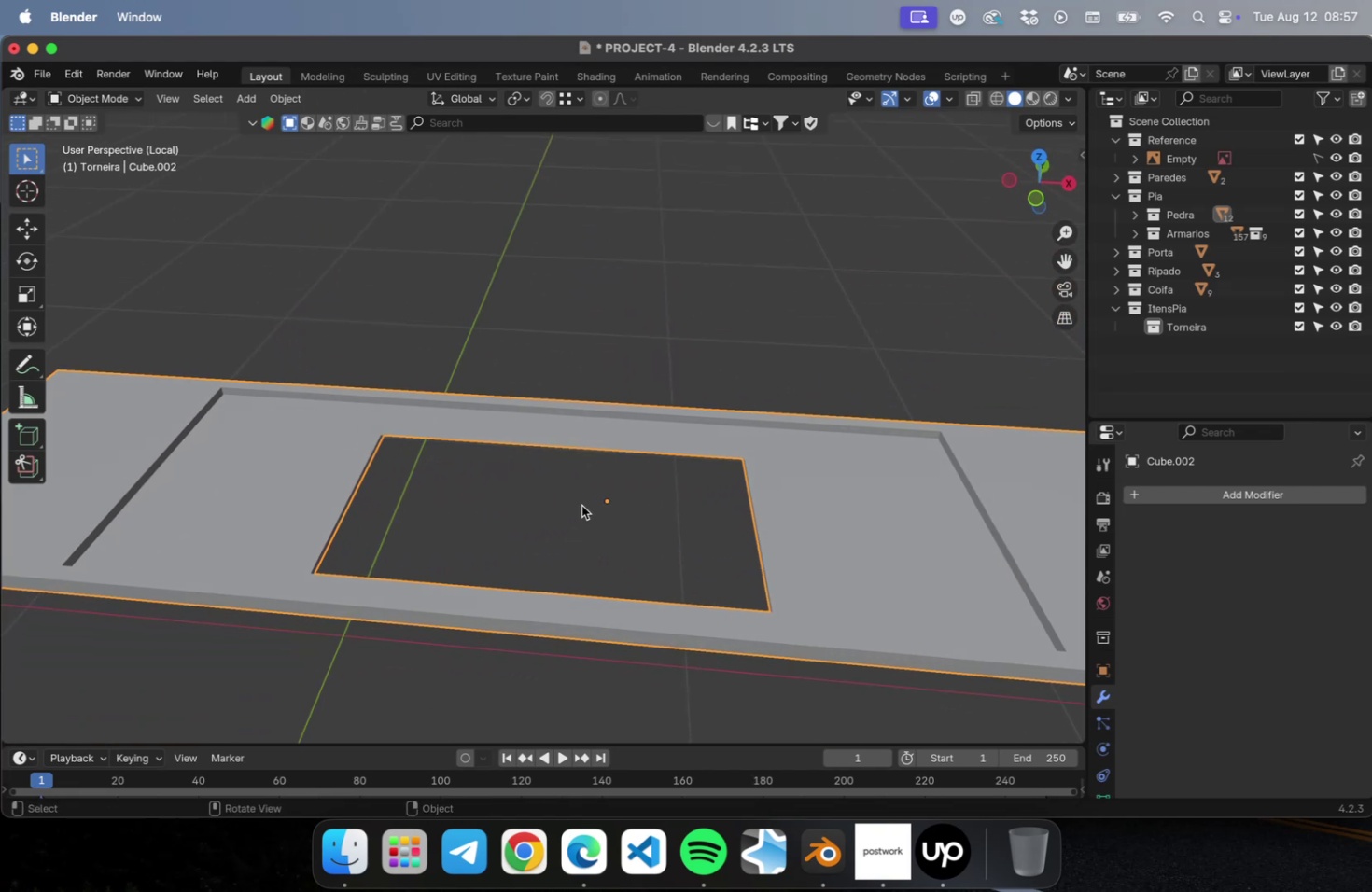 
wait(8.76)
 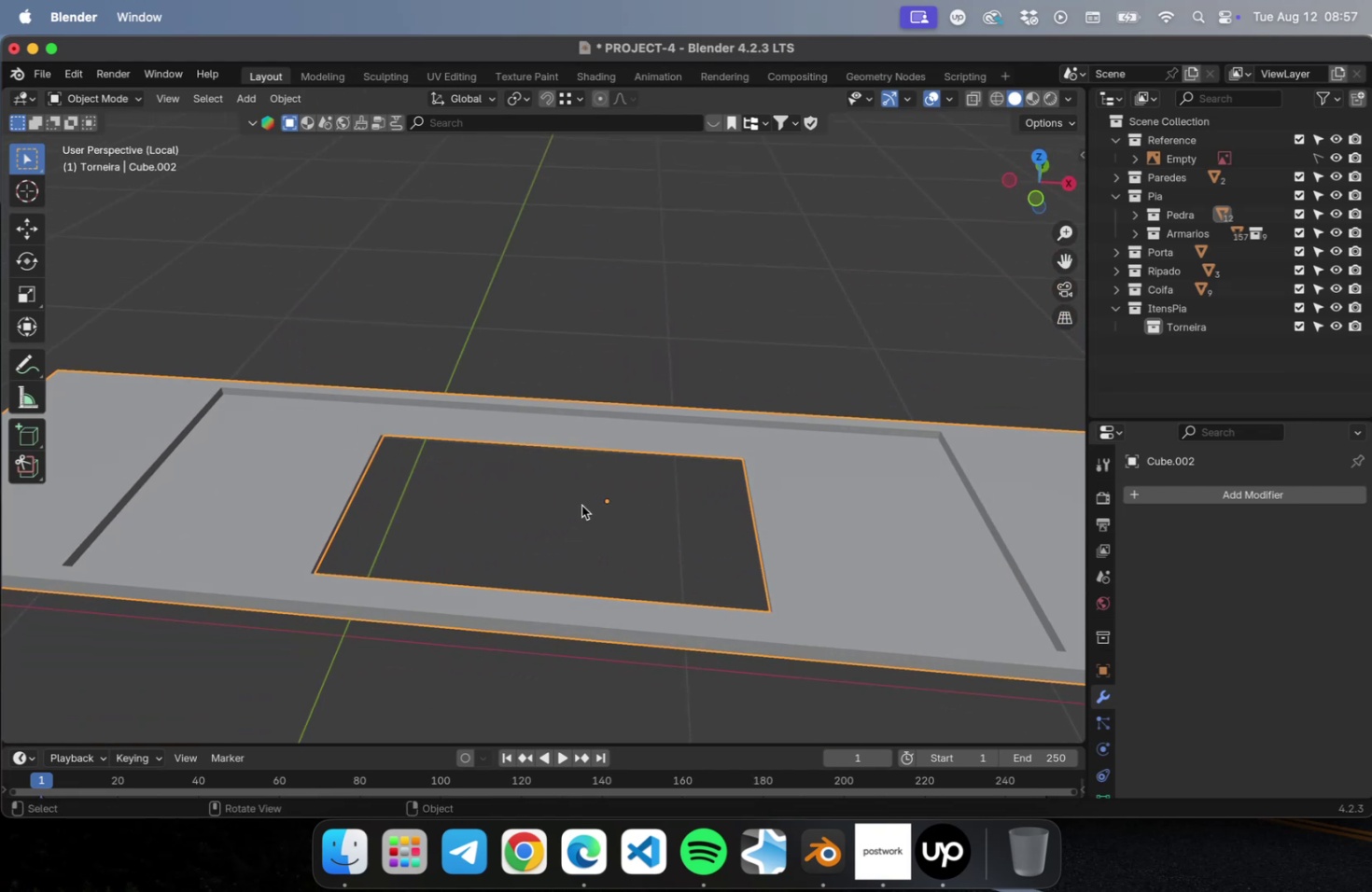 
hold_key(key=CommandLeft, duration=0.33)
 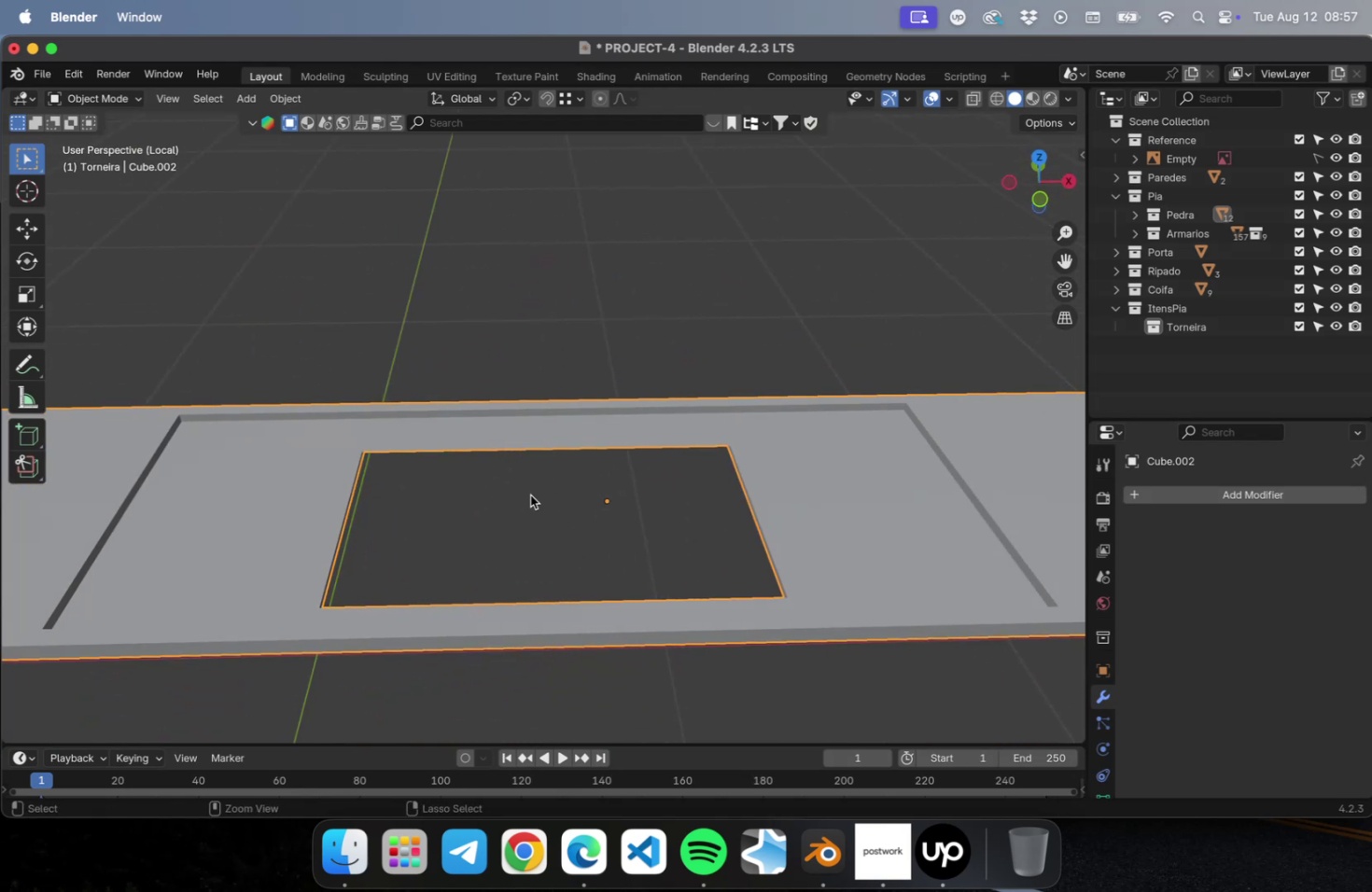 
key(Meta+S)
 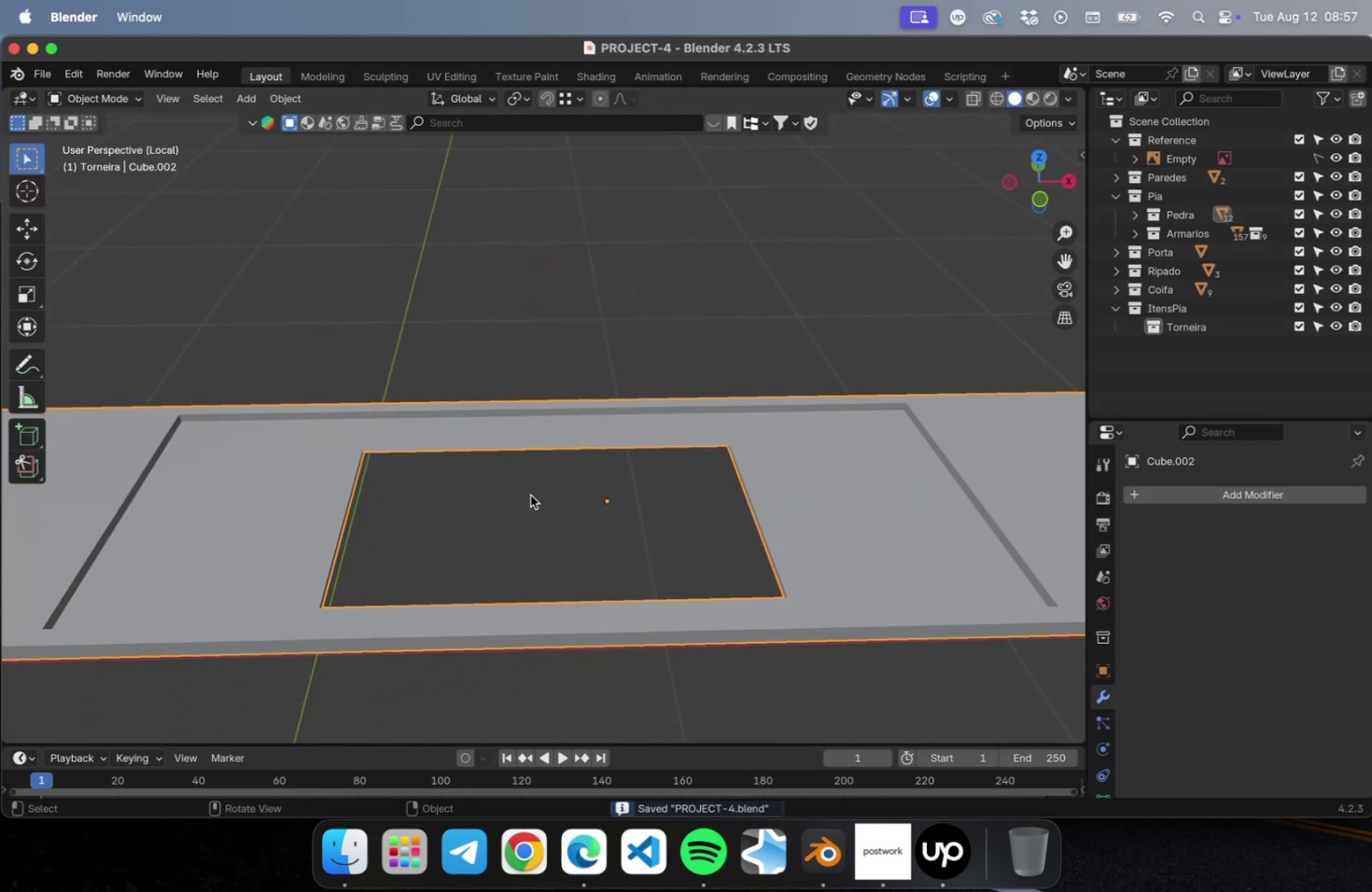 
hold_key(key=ShiftLeft, duration=0.33)
 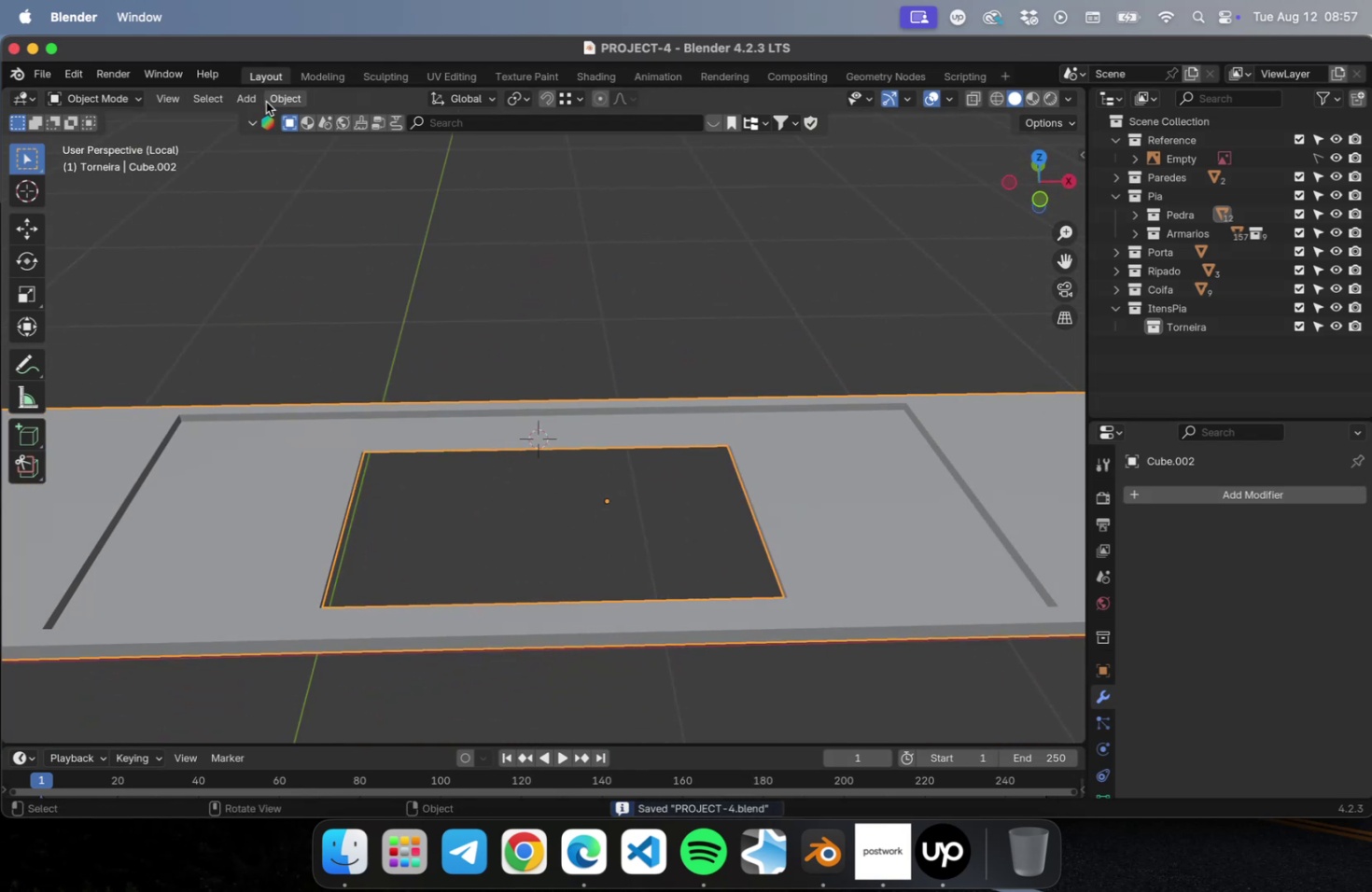 
left_click([253, 99])
 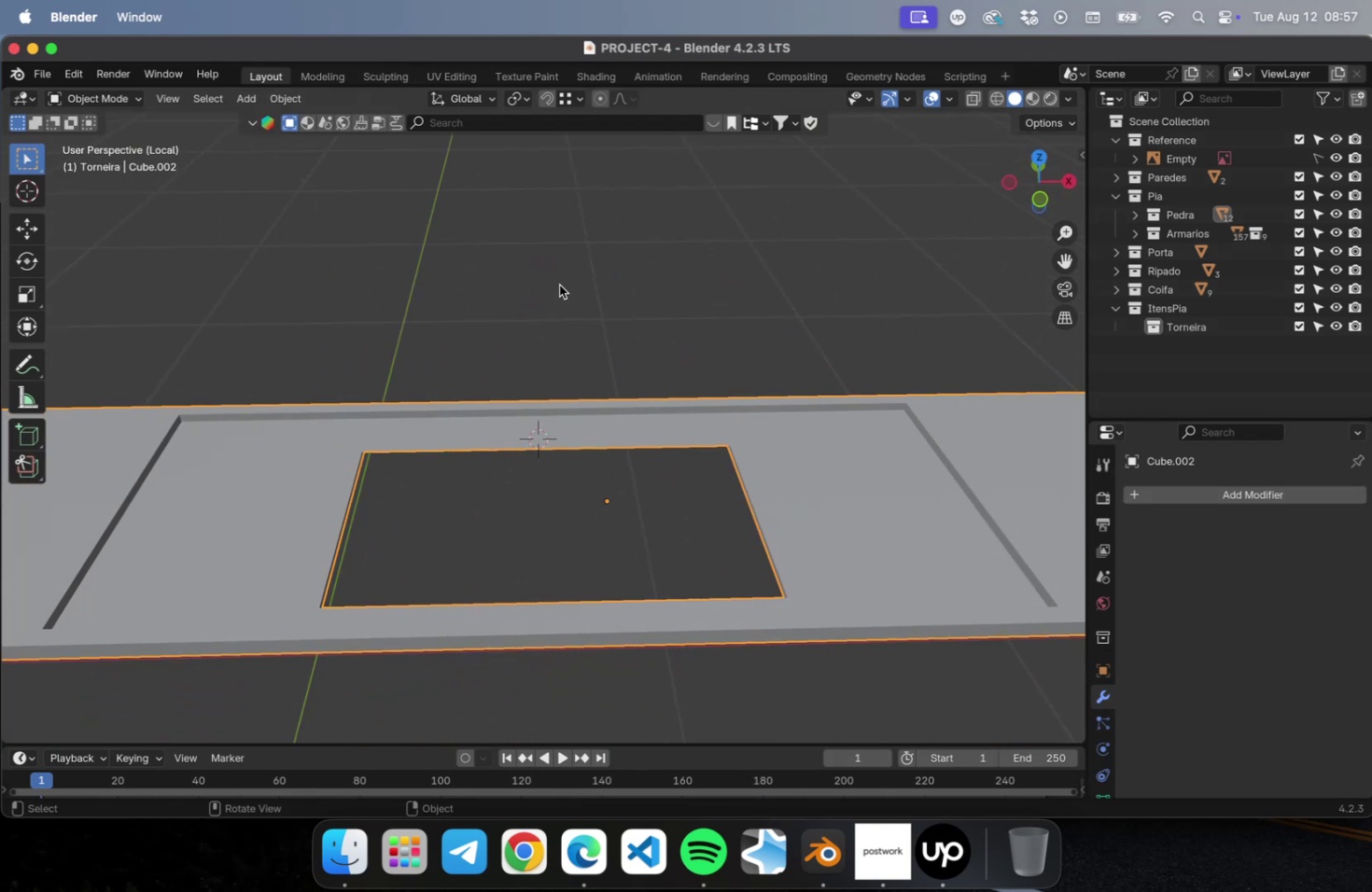 
key(Shift+A)
 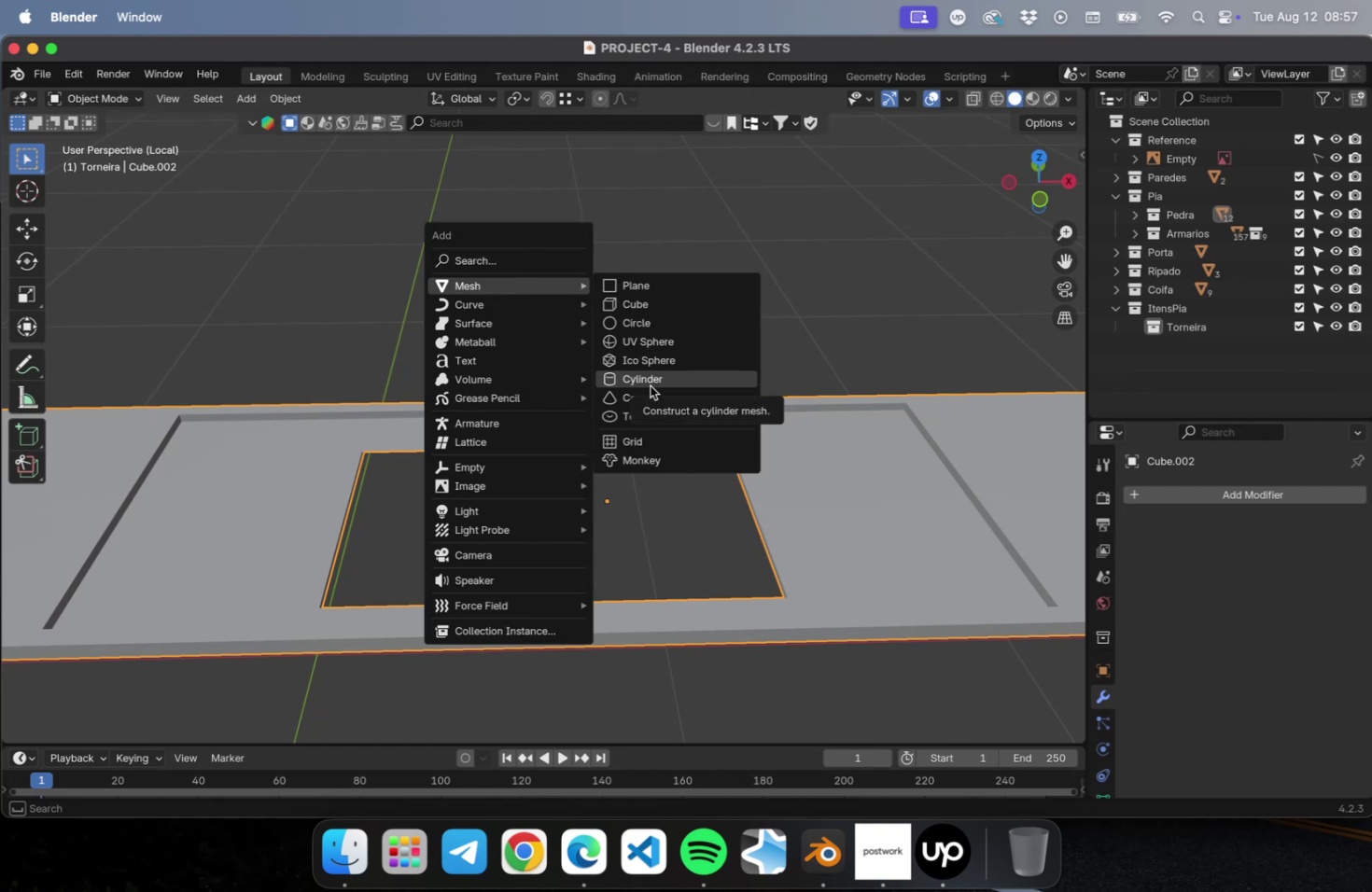 
wait(5.75)
 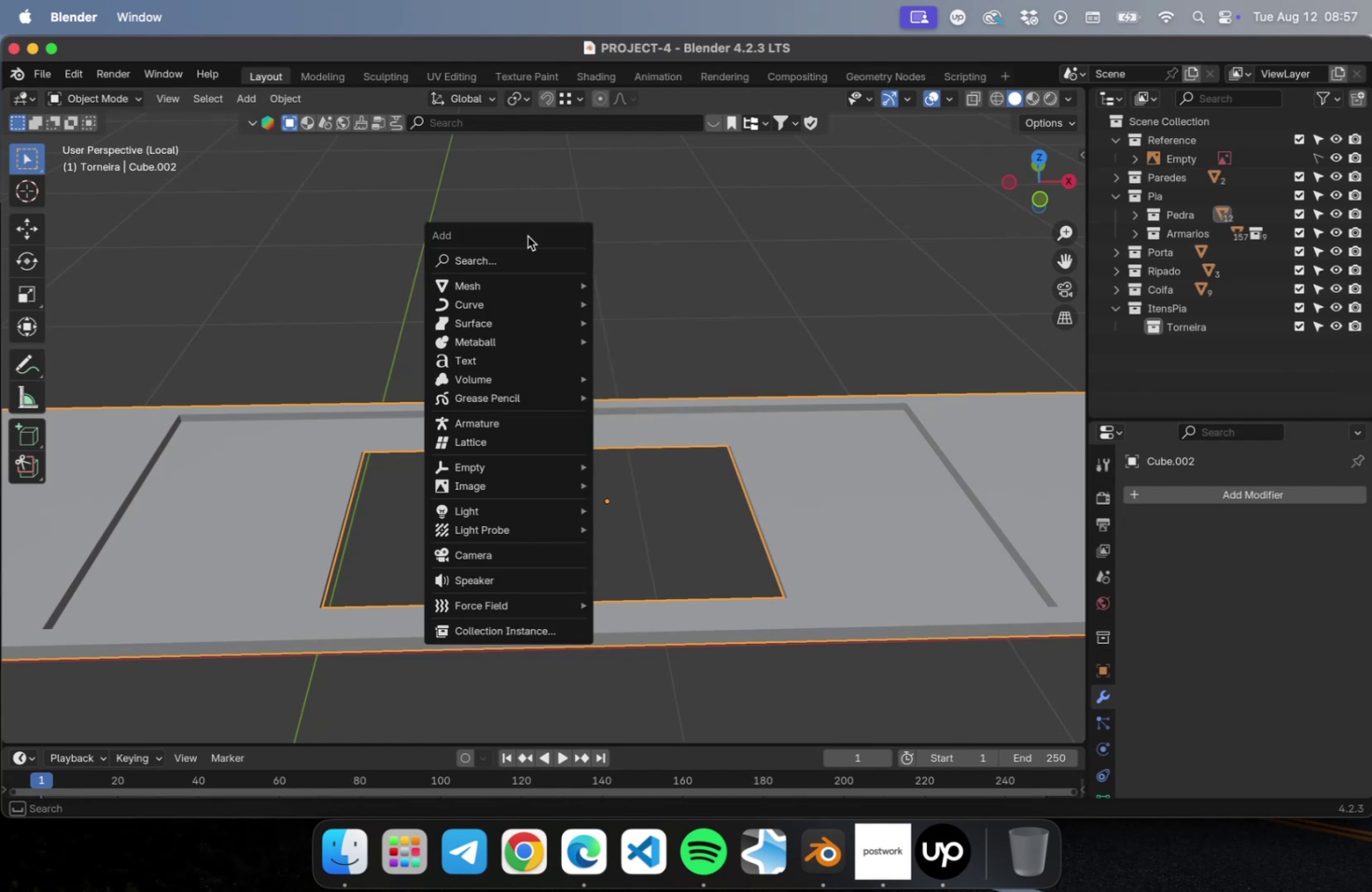 
key(S)
 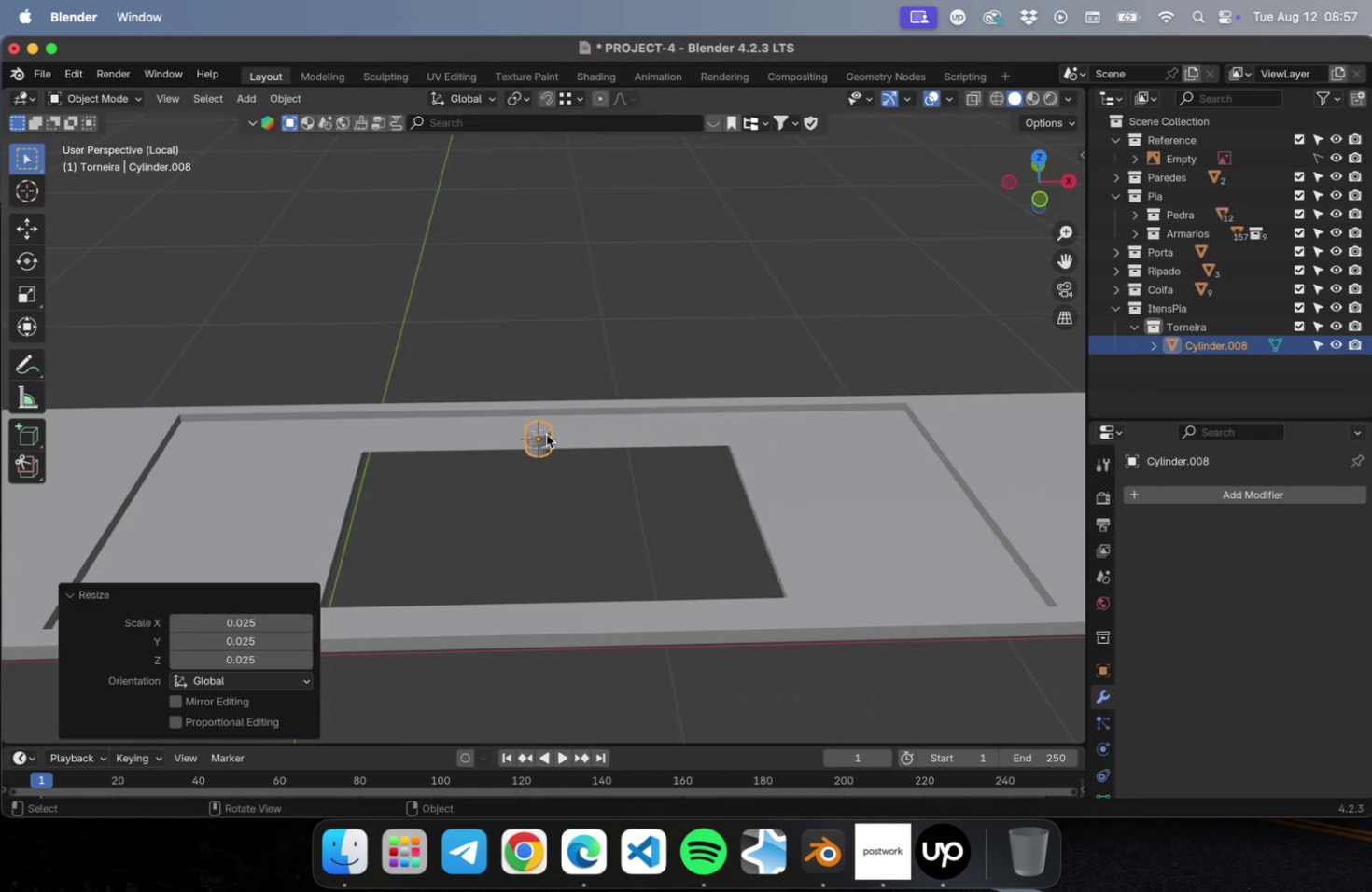 
key(NumpadDecimal)
 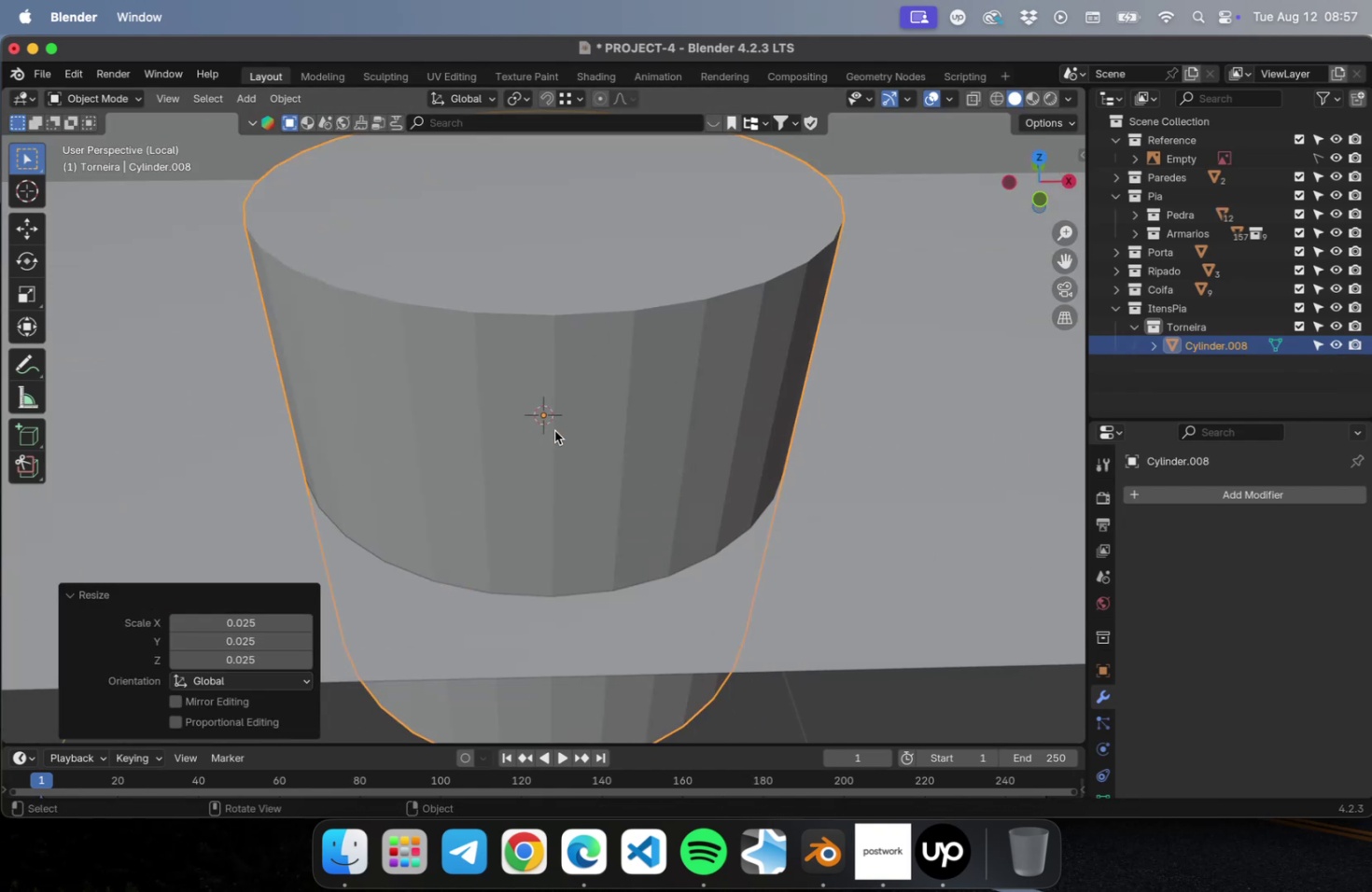 
scroll: coordinate [596, 425], scroll_direction: down, amount: 10.0
 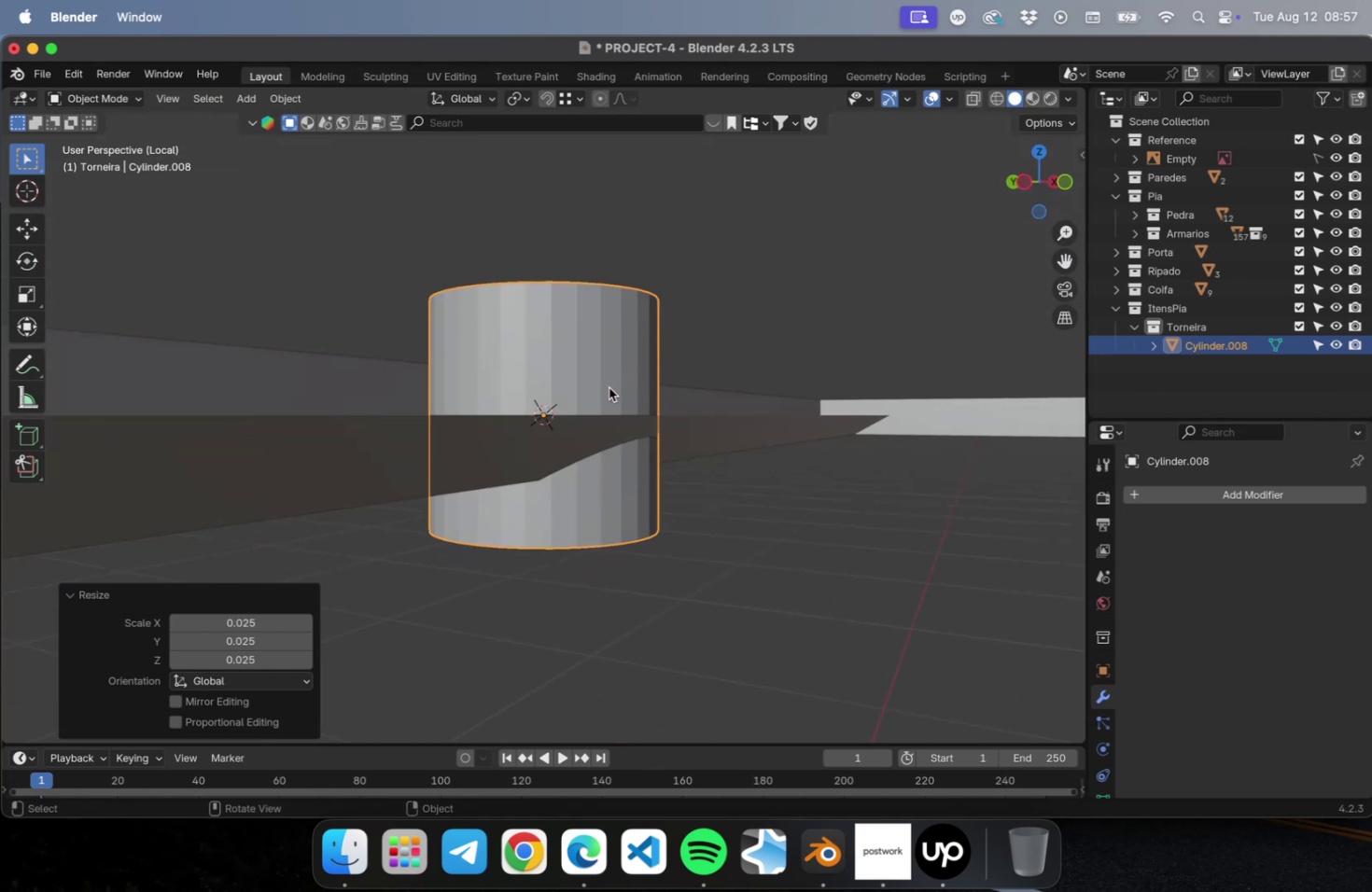 
type(gz)
 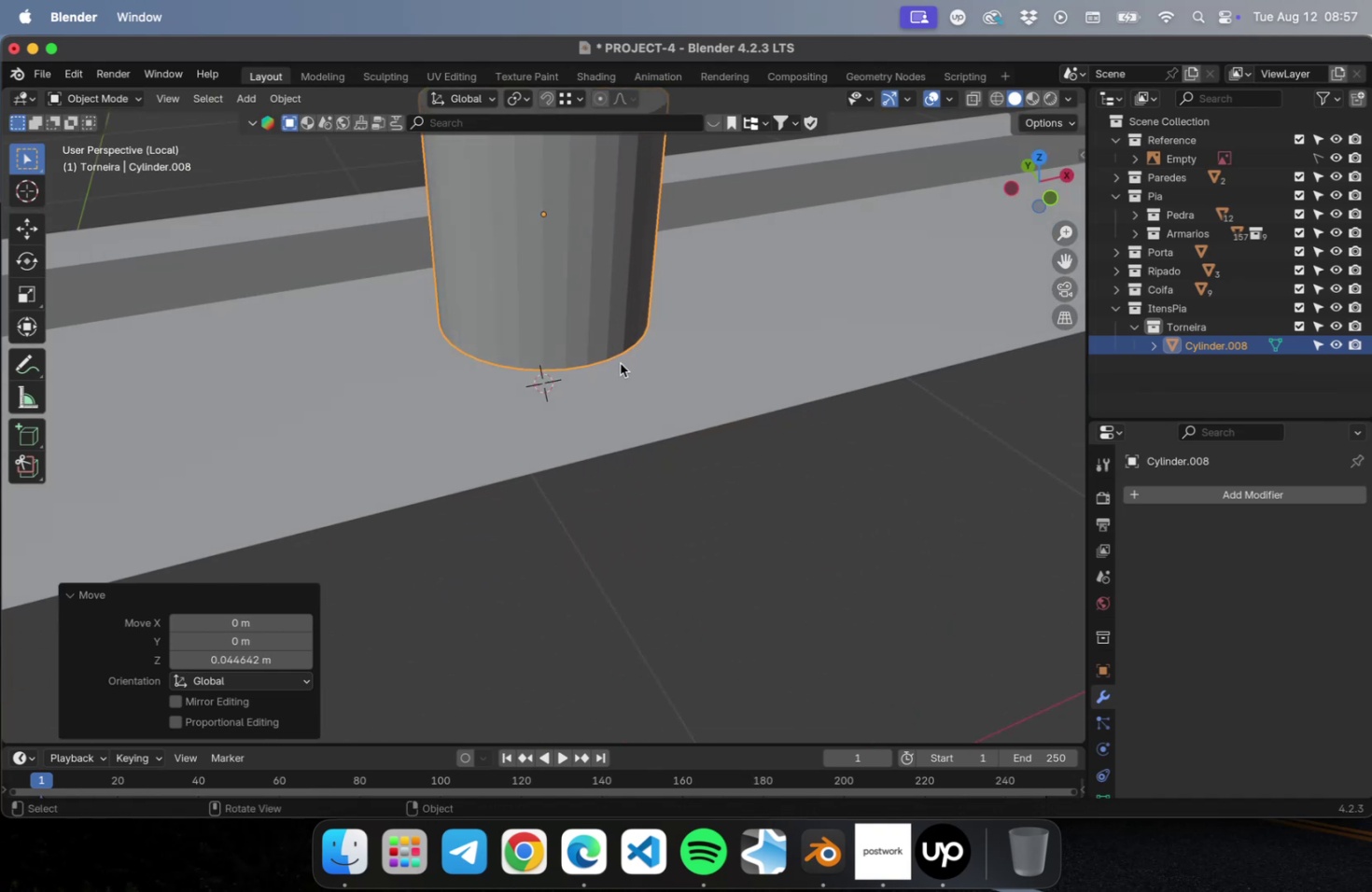 
hold_key(key=ShiftLeft, duration=0.54)
 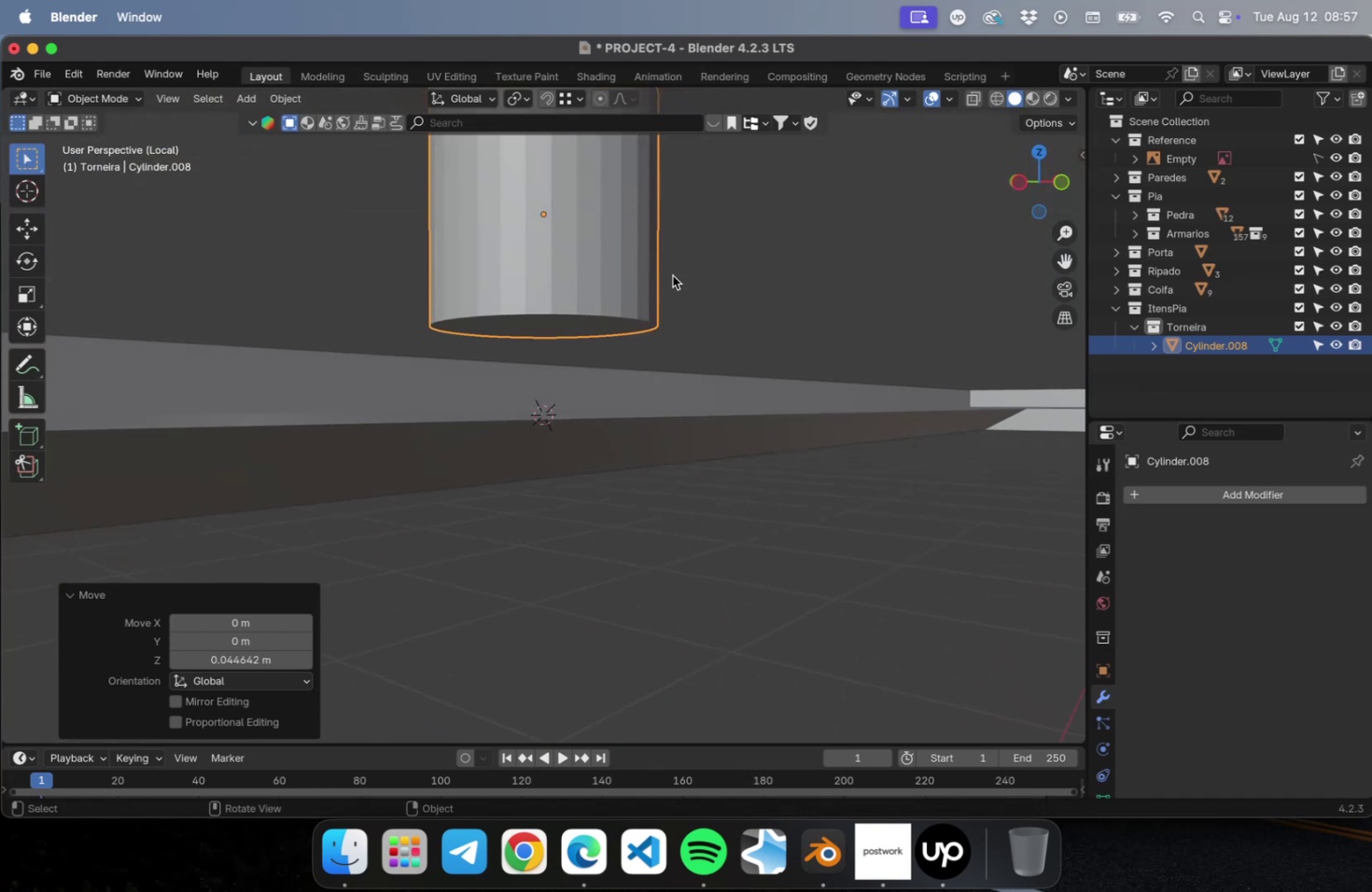 
scroll: coordinate [680, 306], scroll_direction: down, amount: 2.0
 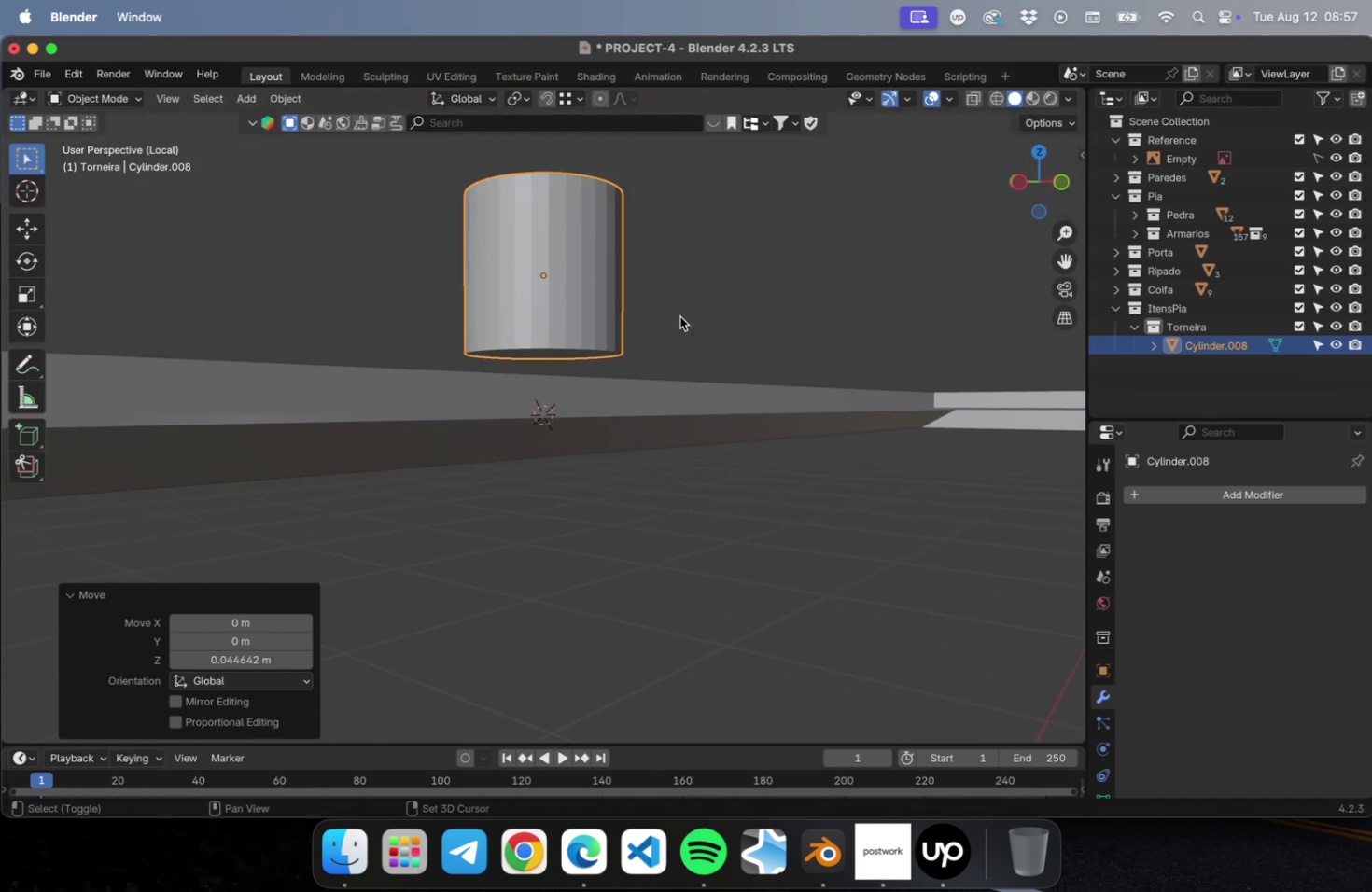 
hold_key(key=ShiftLeft, duration=0.38)
 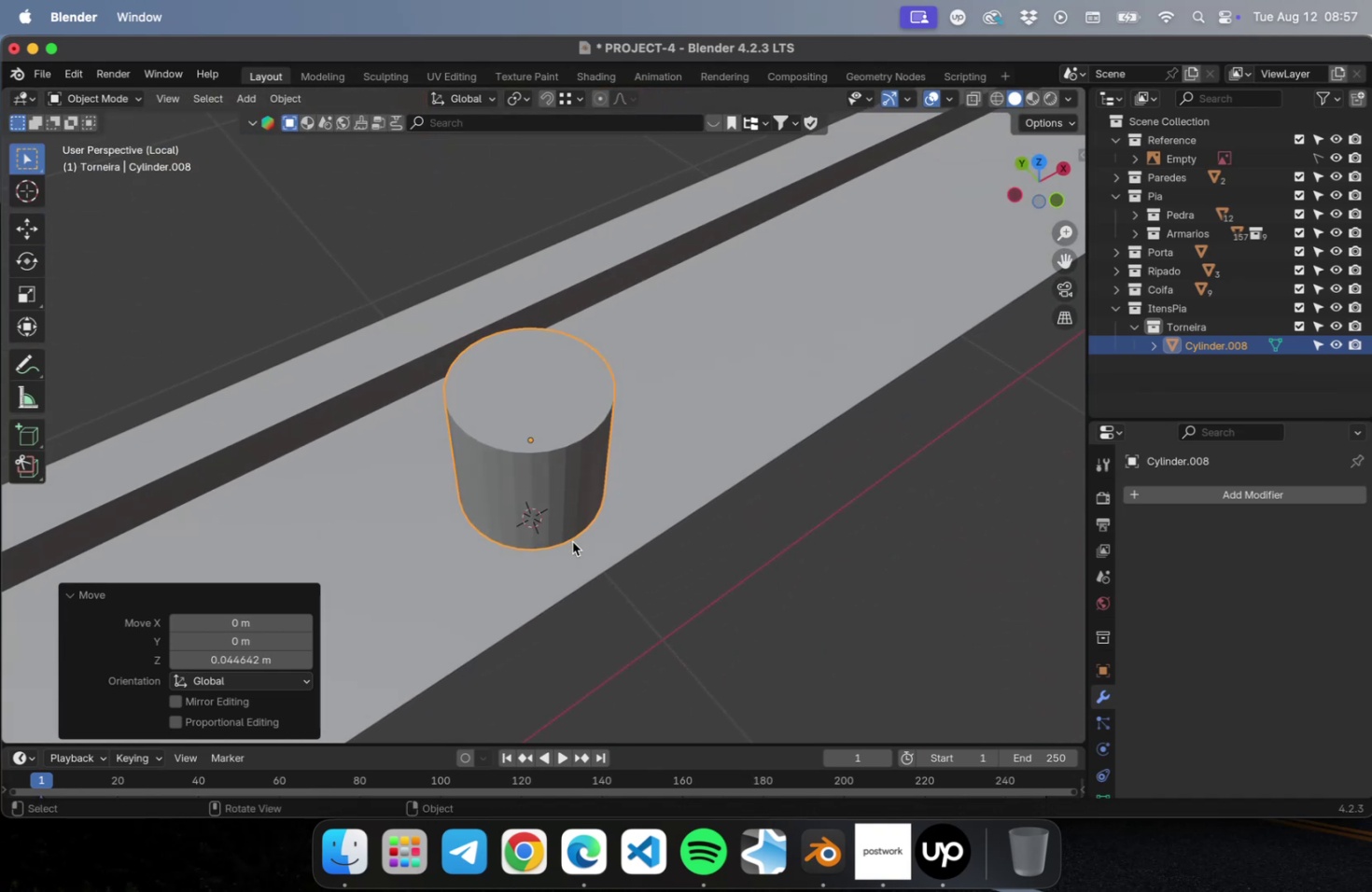 
key(Numpad7)
 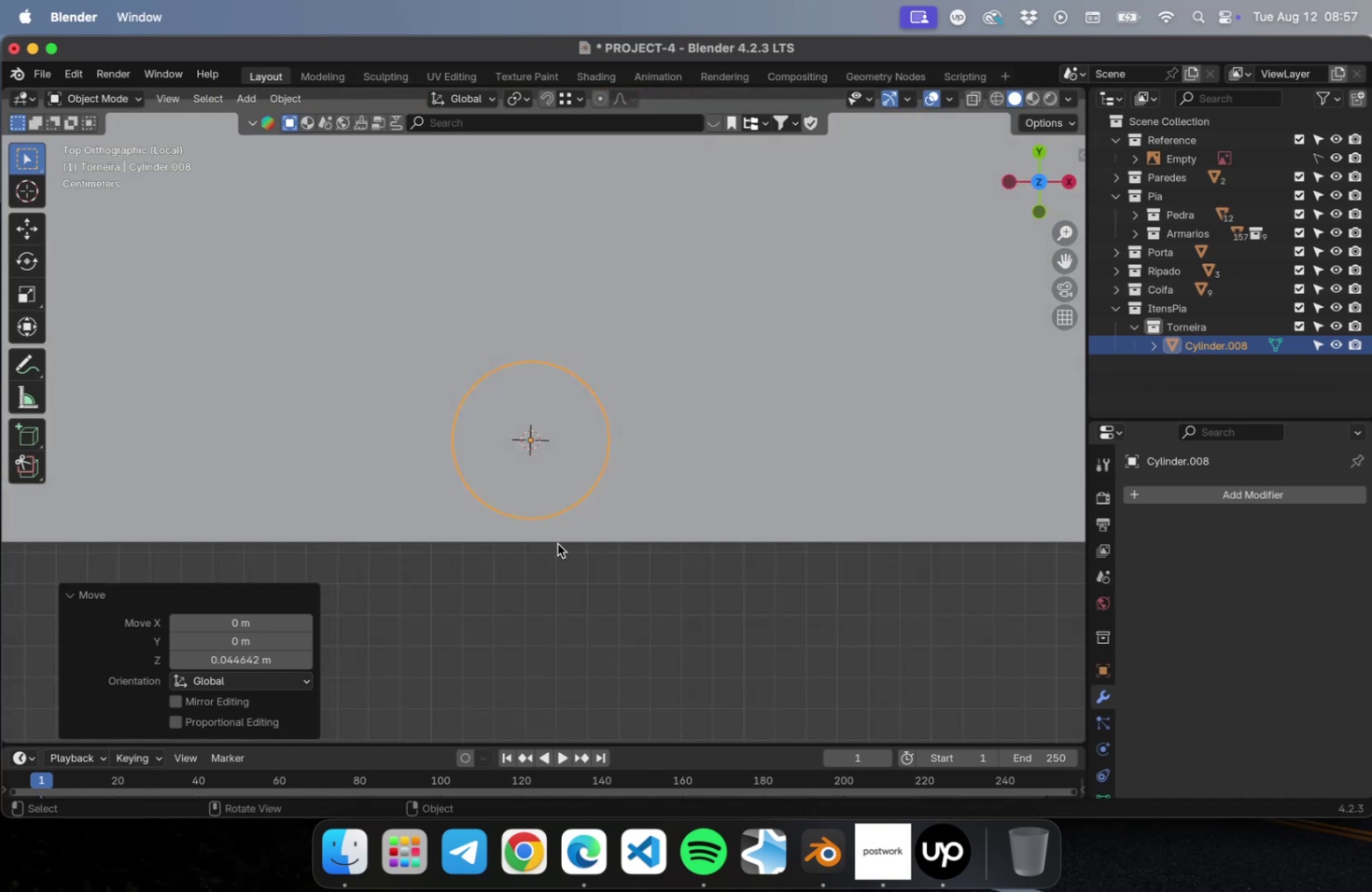 
scroll: coordinate [554, 545], scroll_direction: down, amount: 30.0
 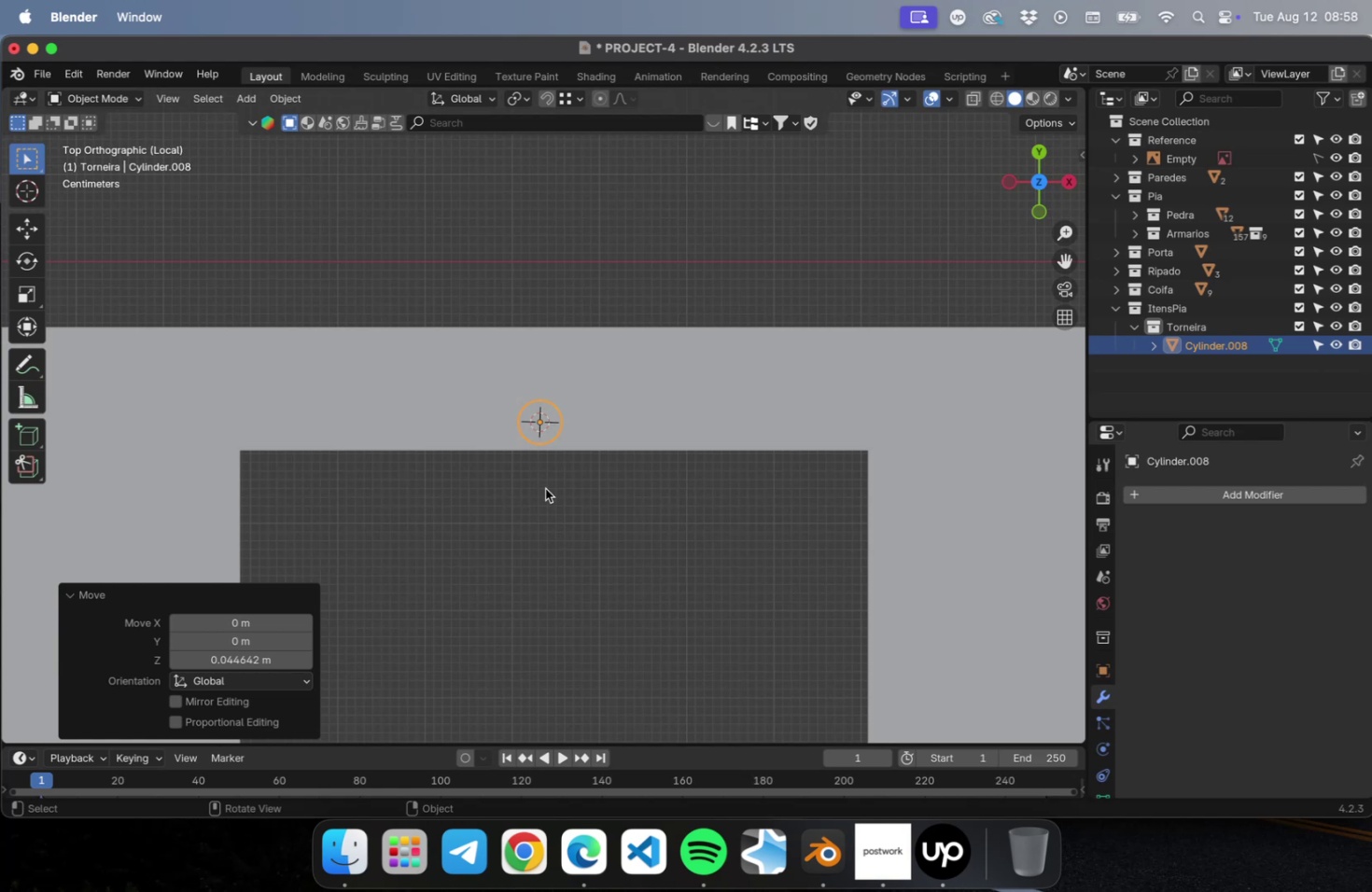 
scroll: coordinate [543, 487], scroll_direction: up, amount: 15.0
 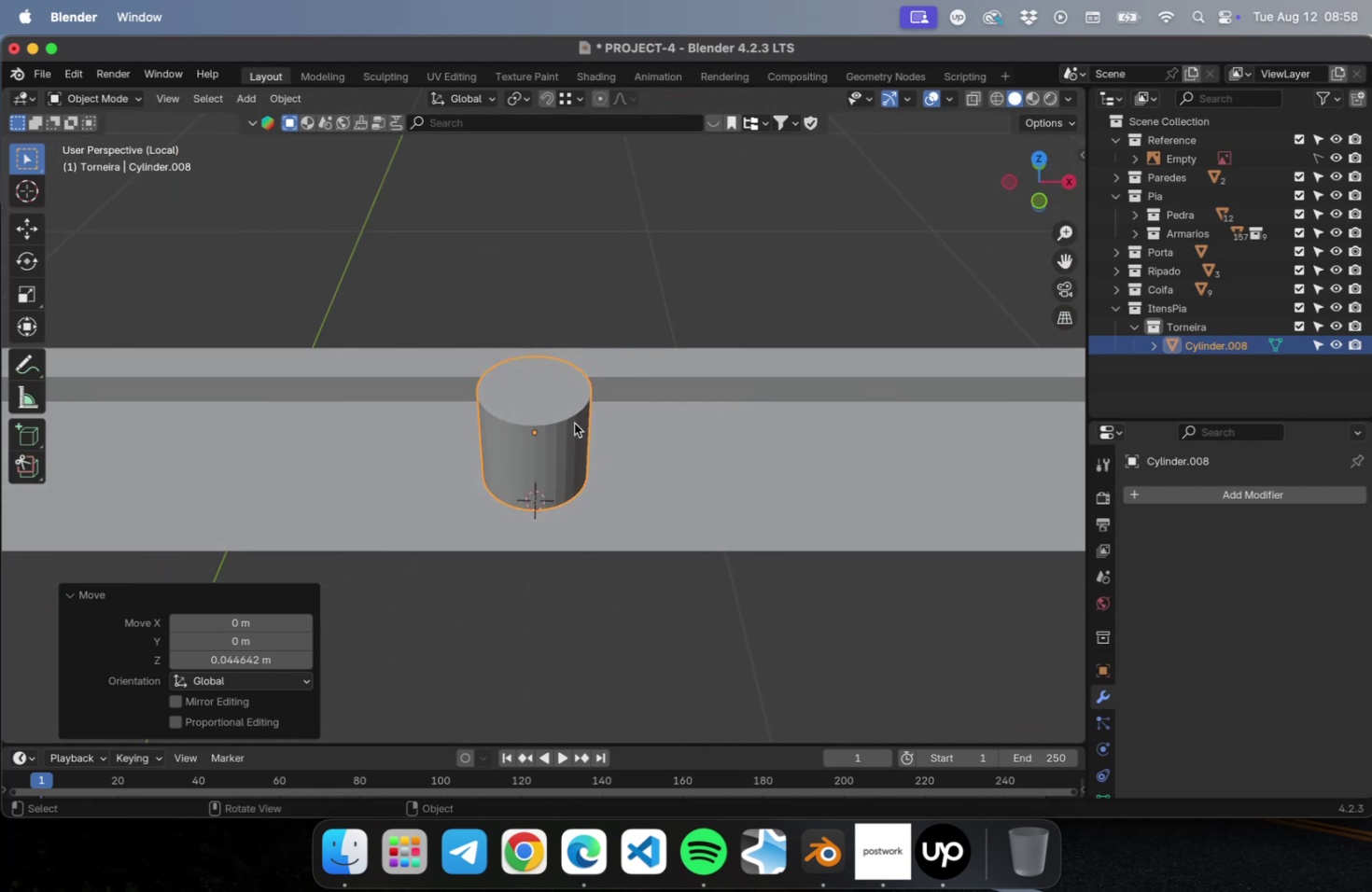 
key(S)
 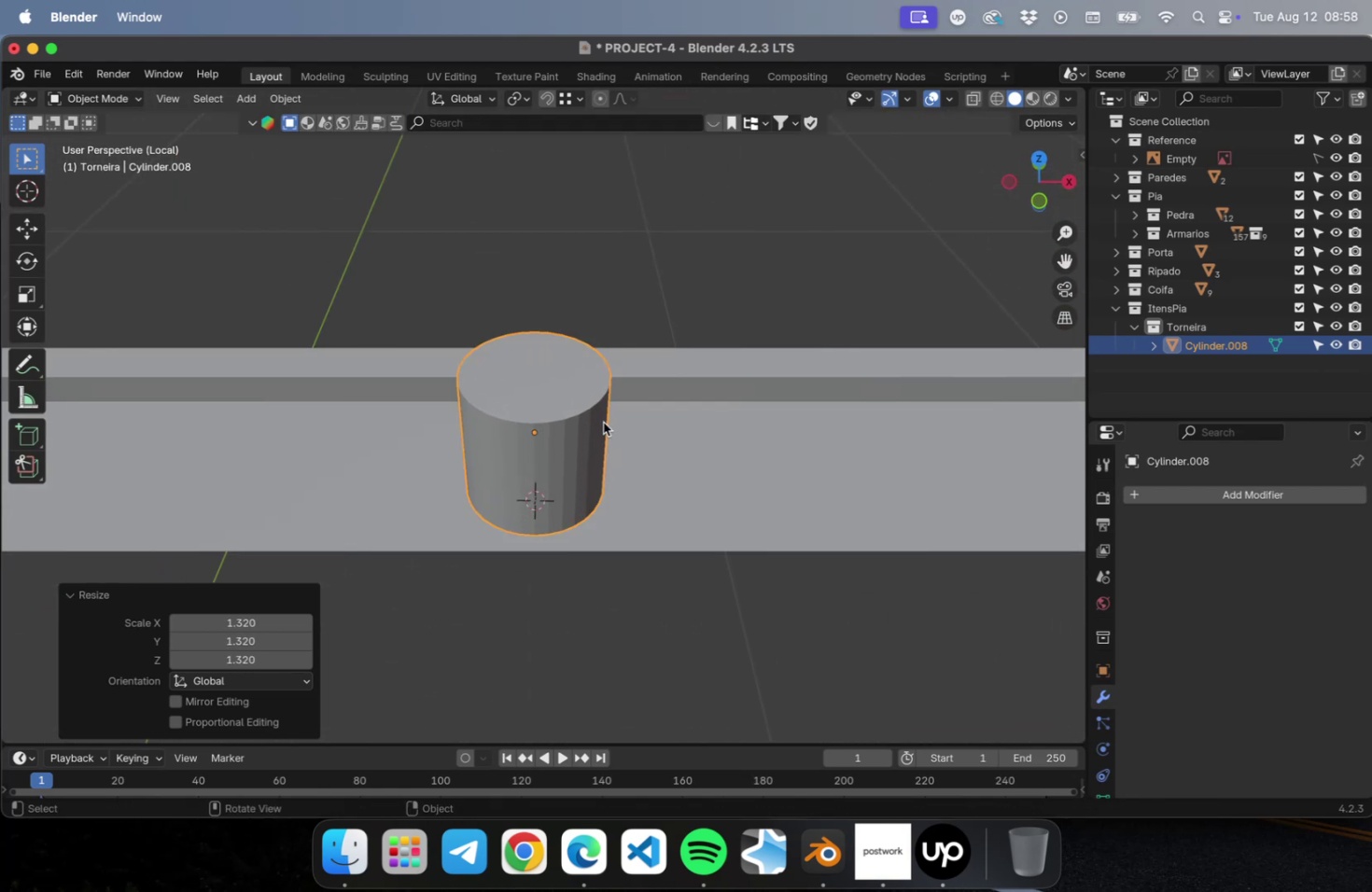 
left_click([603, 422])
 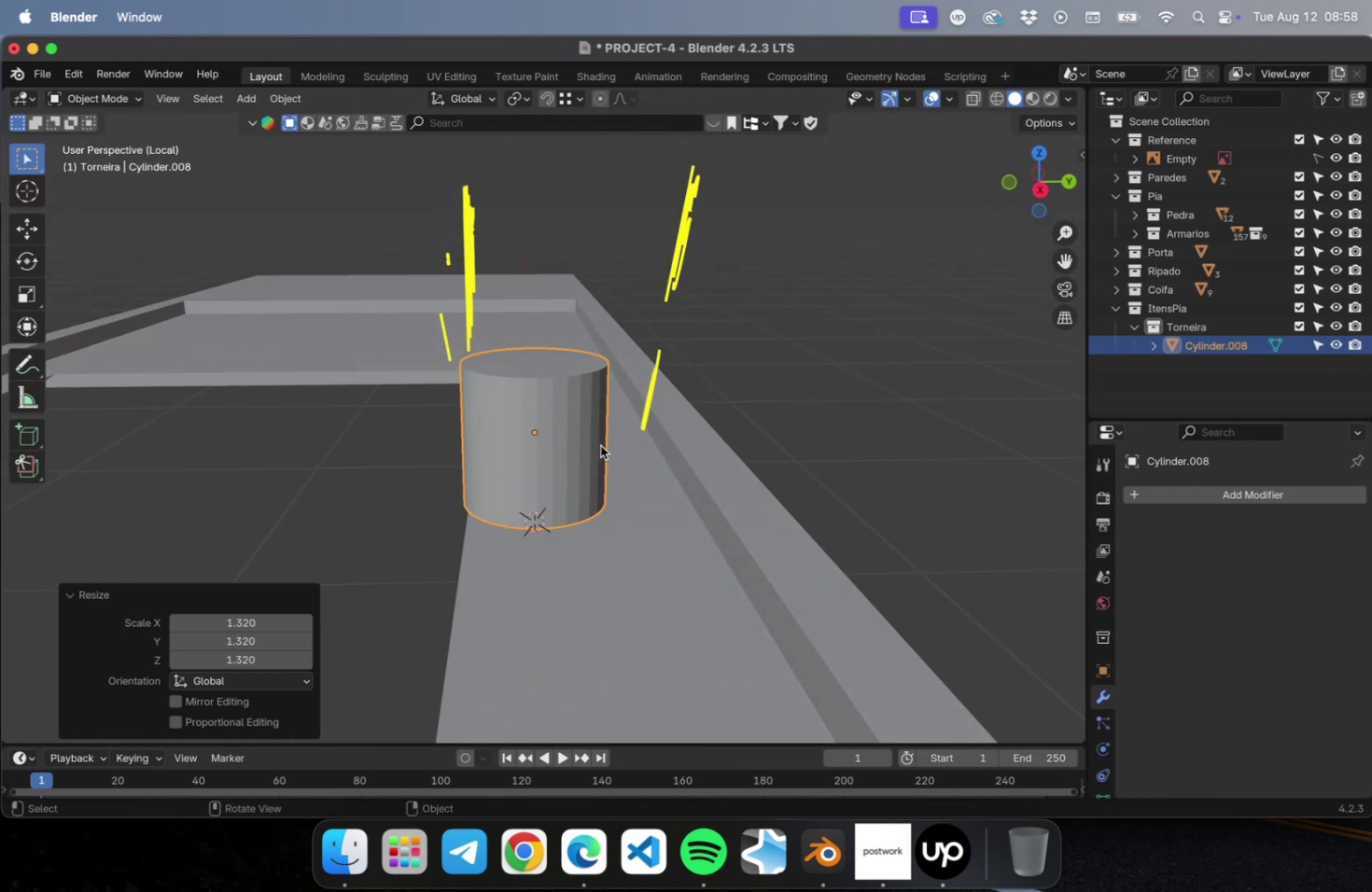 
key(S)
 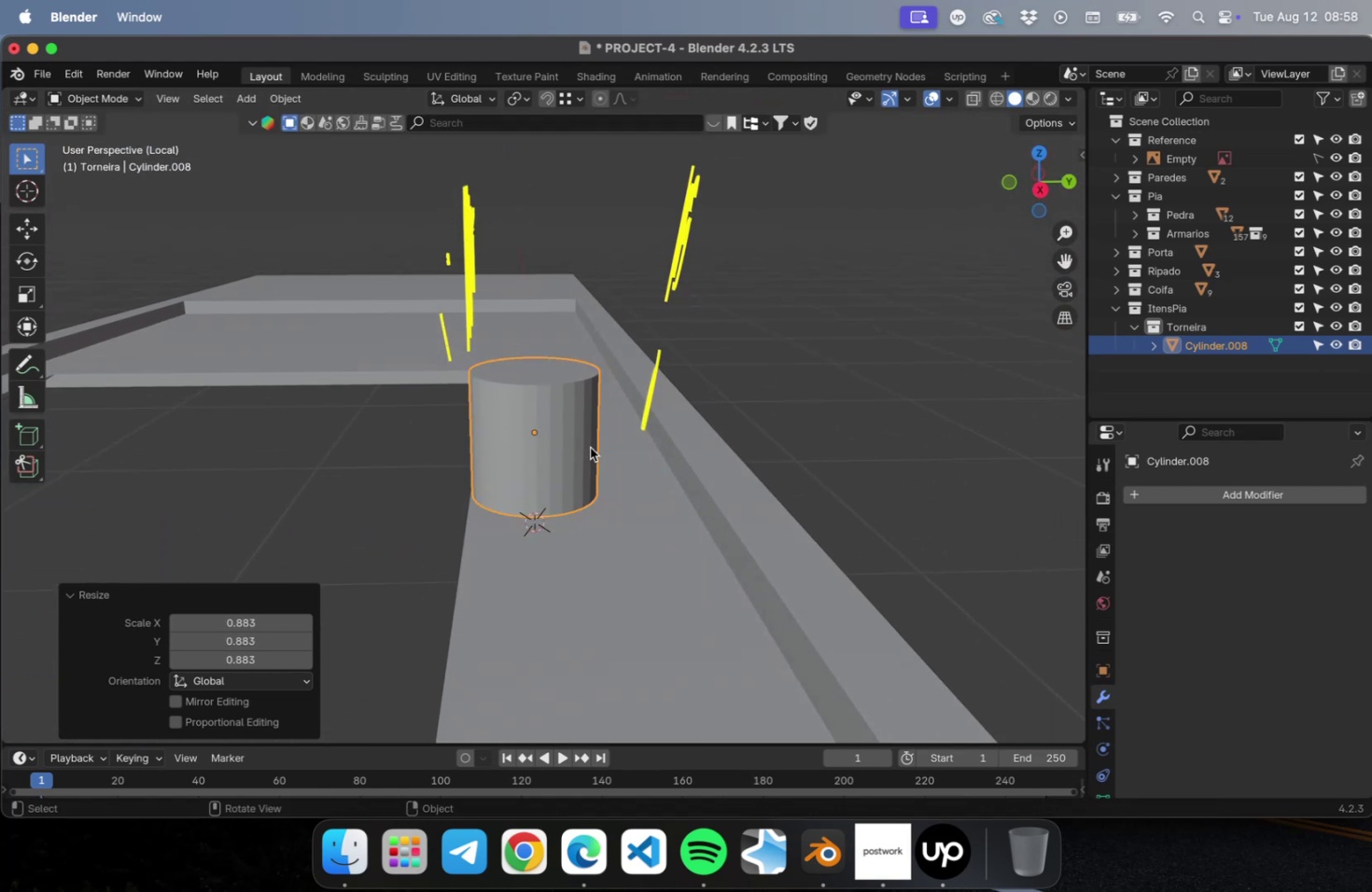 
left_click([590, 447])
 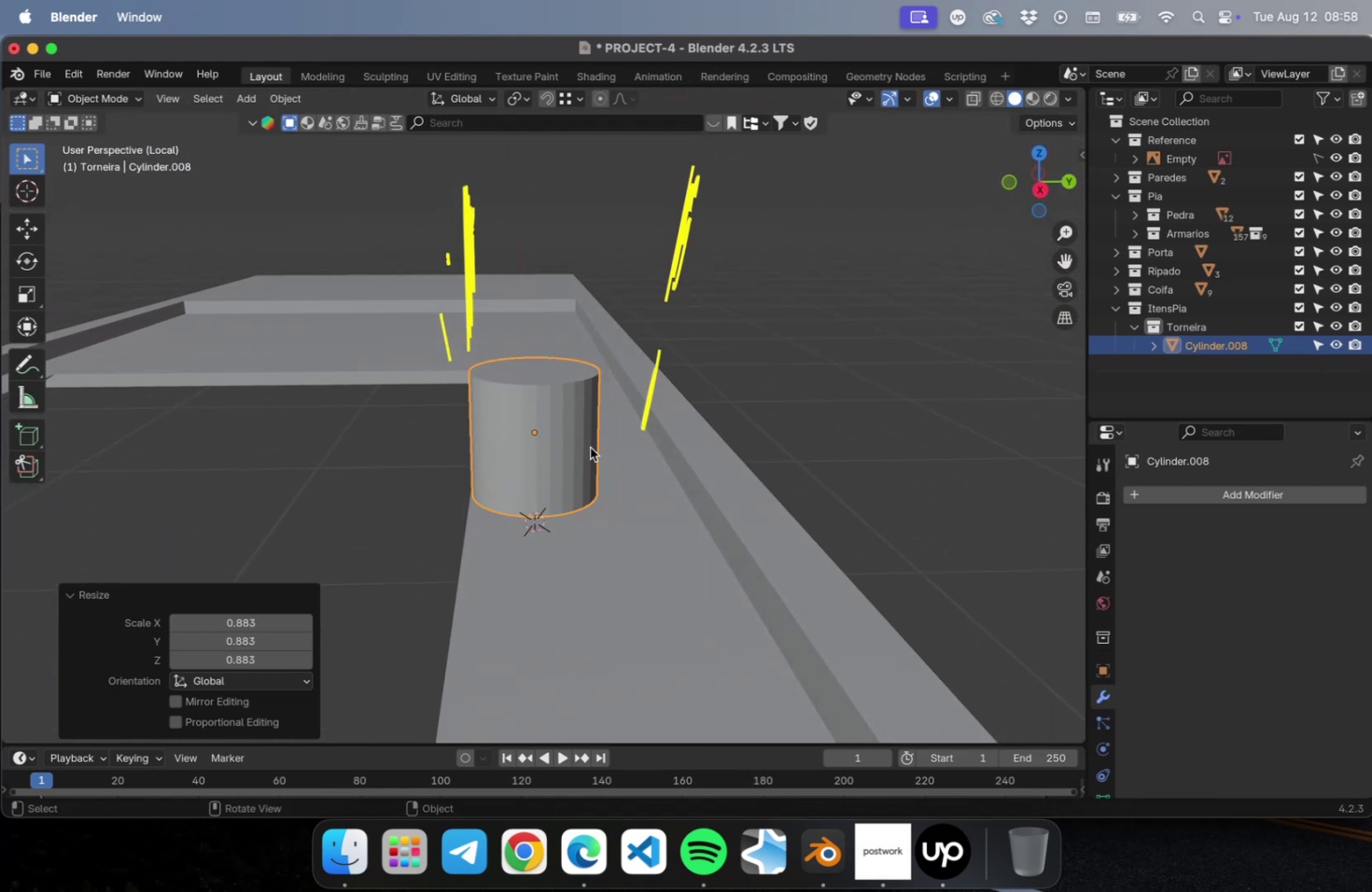 
key(NumpadDivide)
 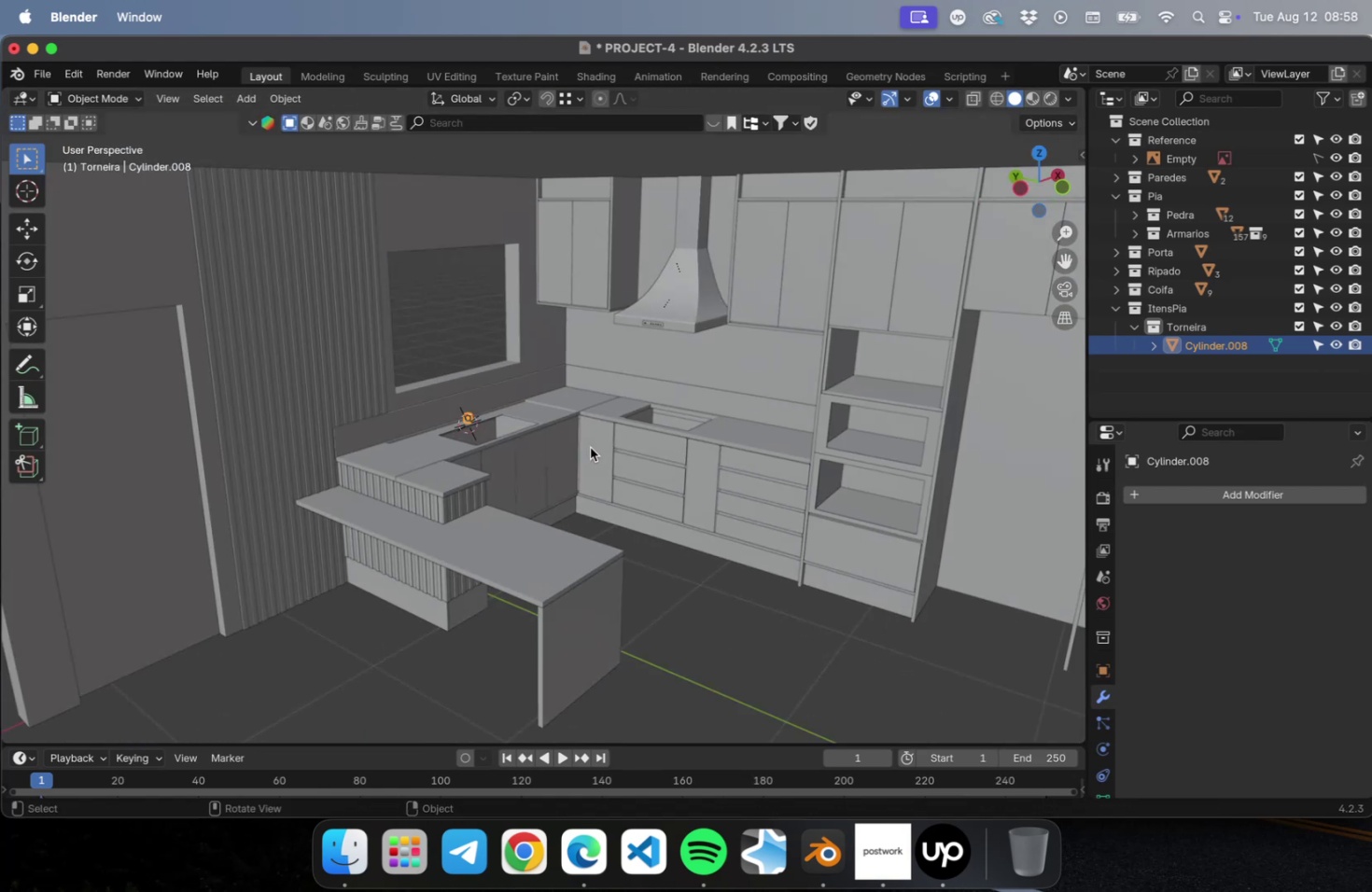 
key(NumpadDivide)
 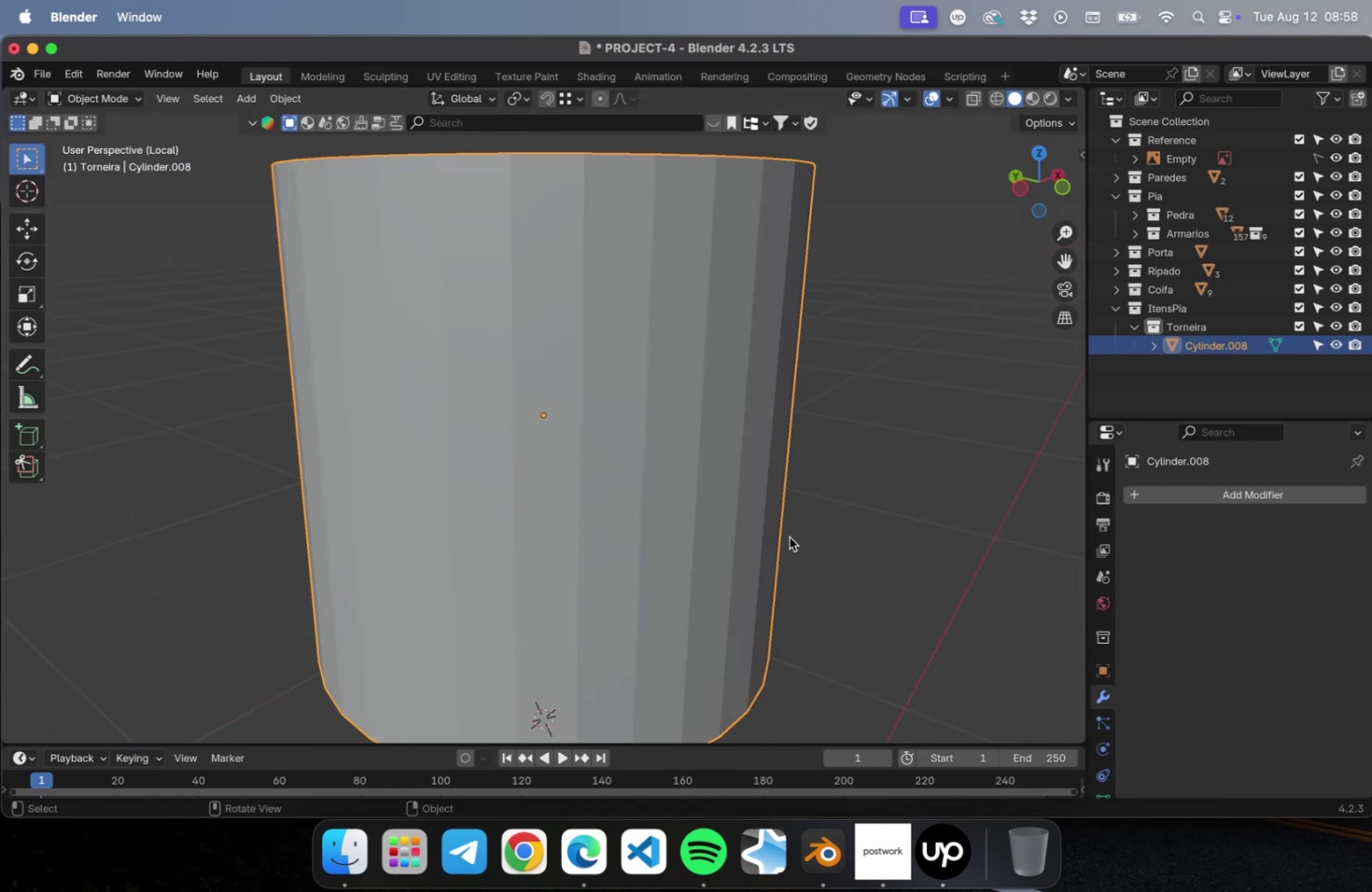 
scroll: coordinate [757, 533], scroll_direction: down, amount: 4.0
 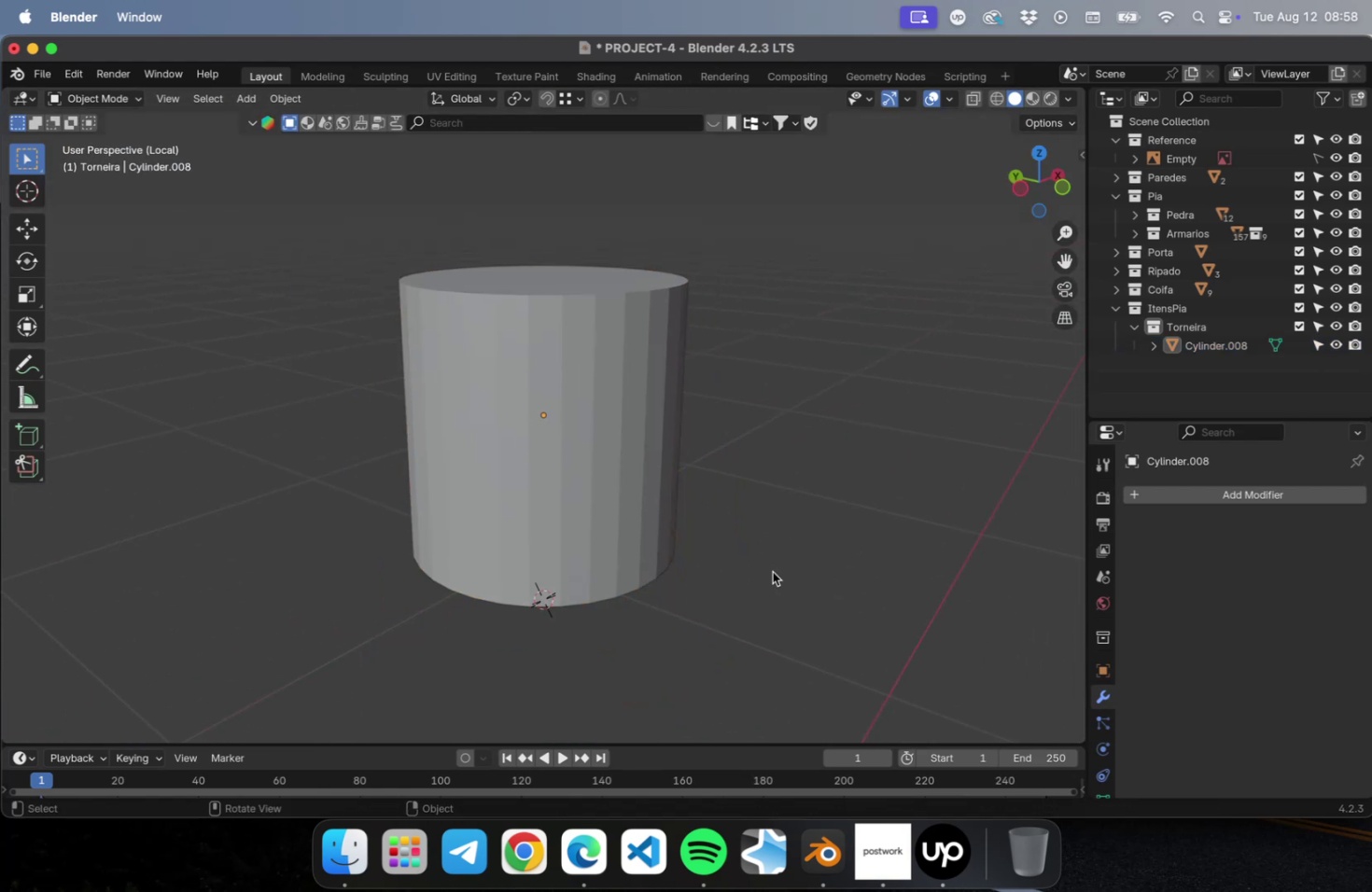 
left_click([786, 551])
 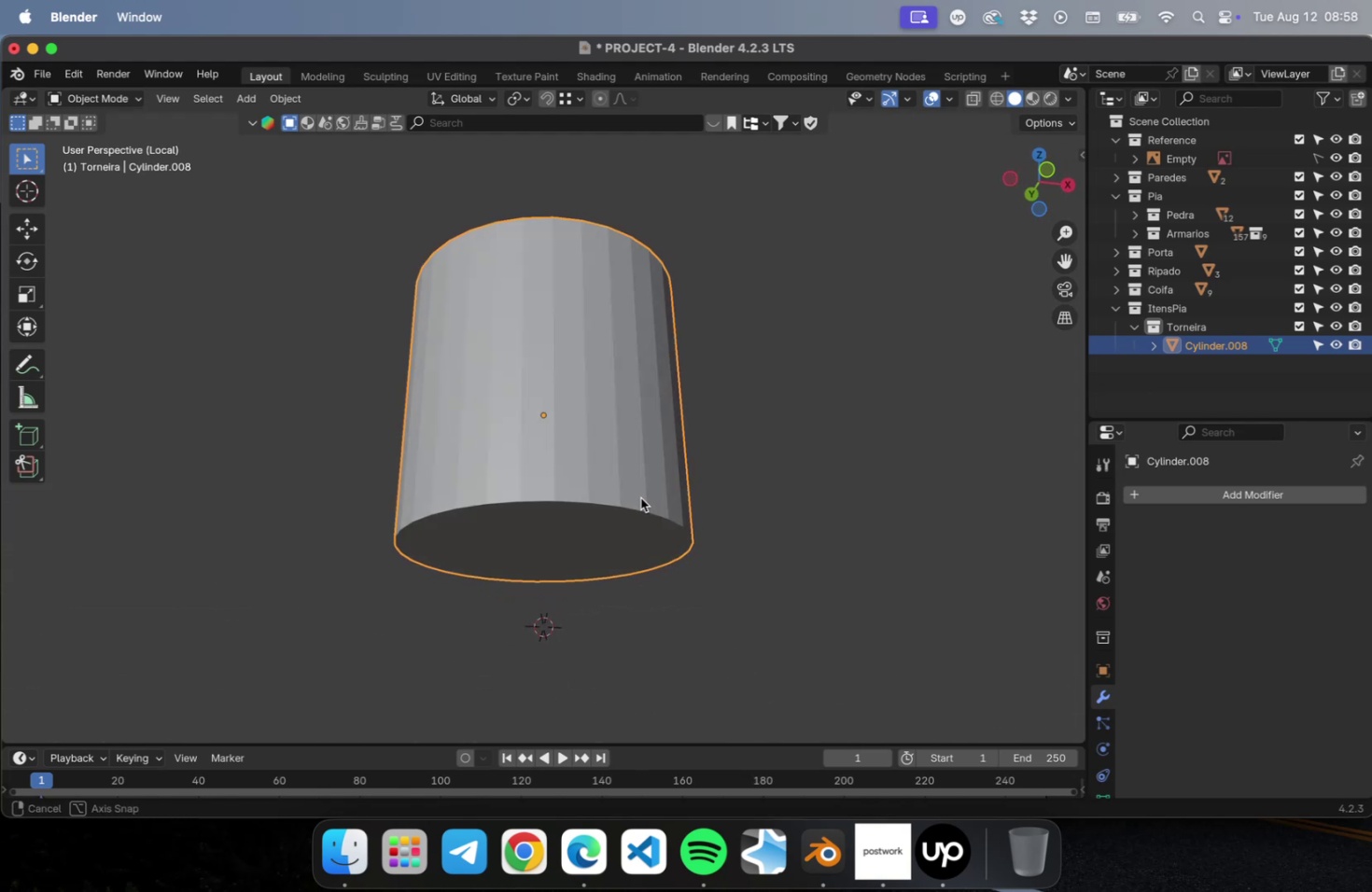 
key(Numpad3)
 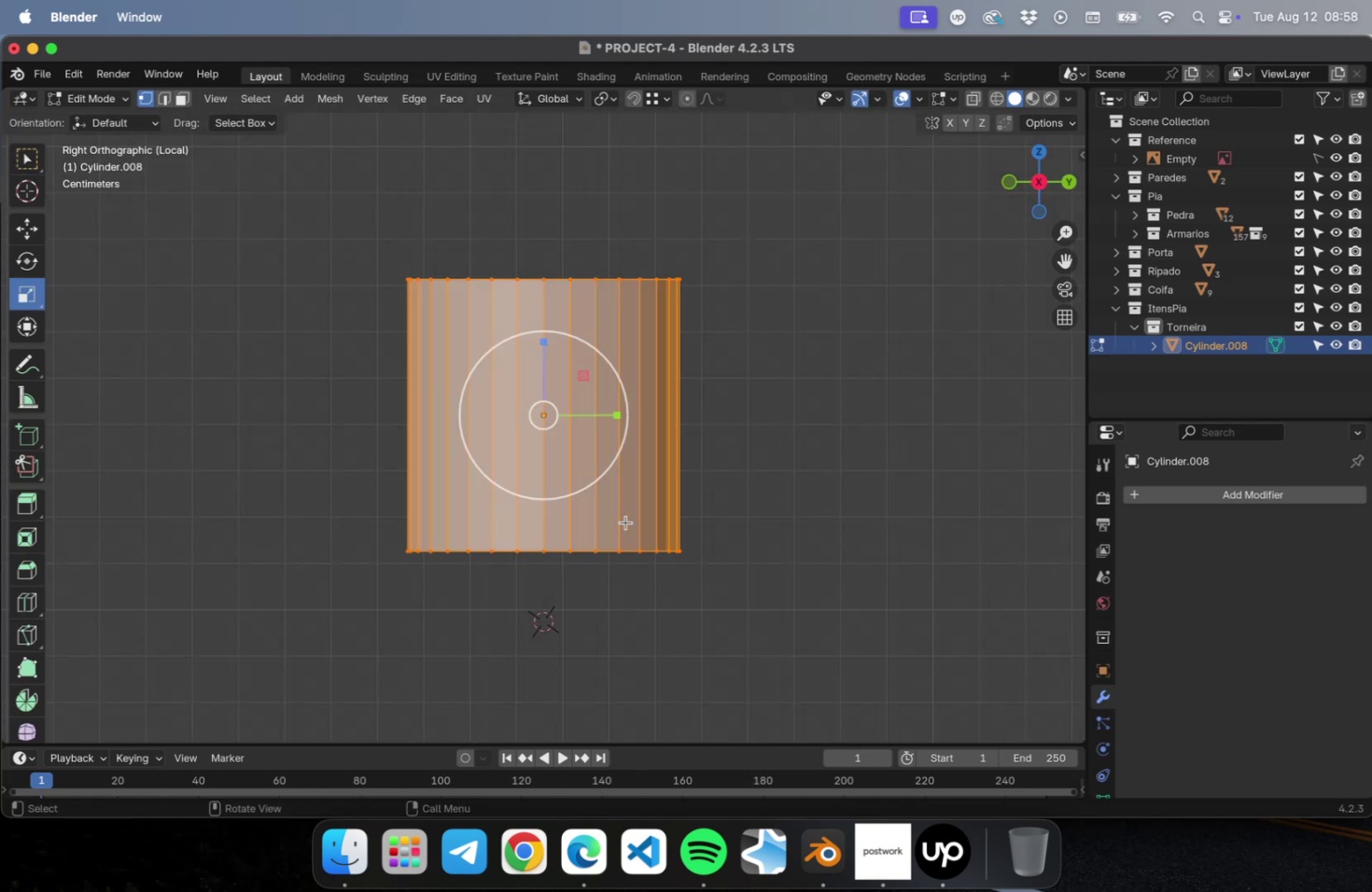 
key(Tab)
 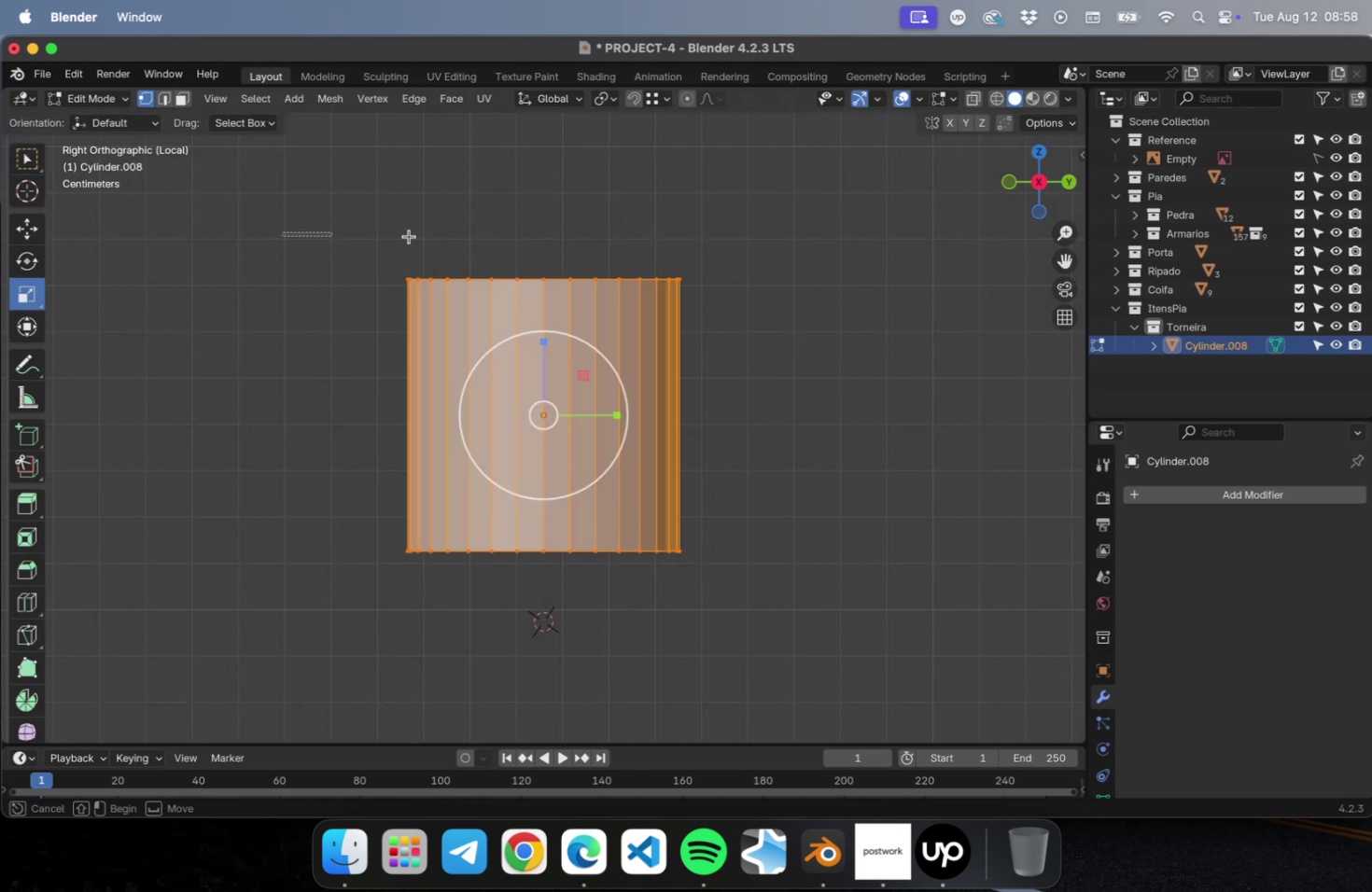 
left_click_drag(start_coordinate=[282, 231], to_coordinate=[795, 339])
 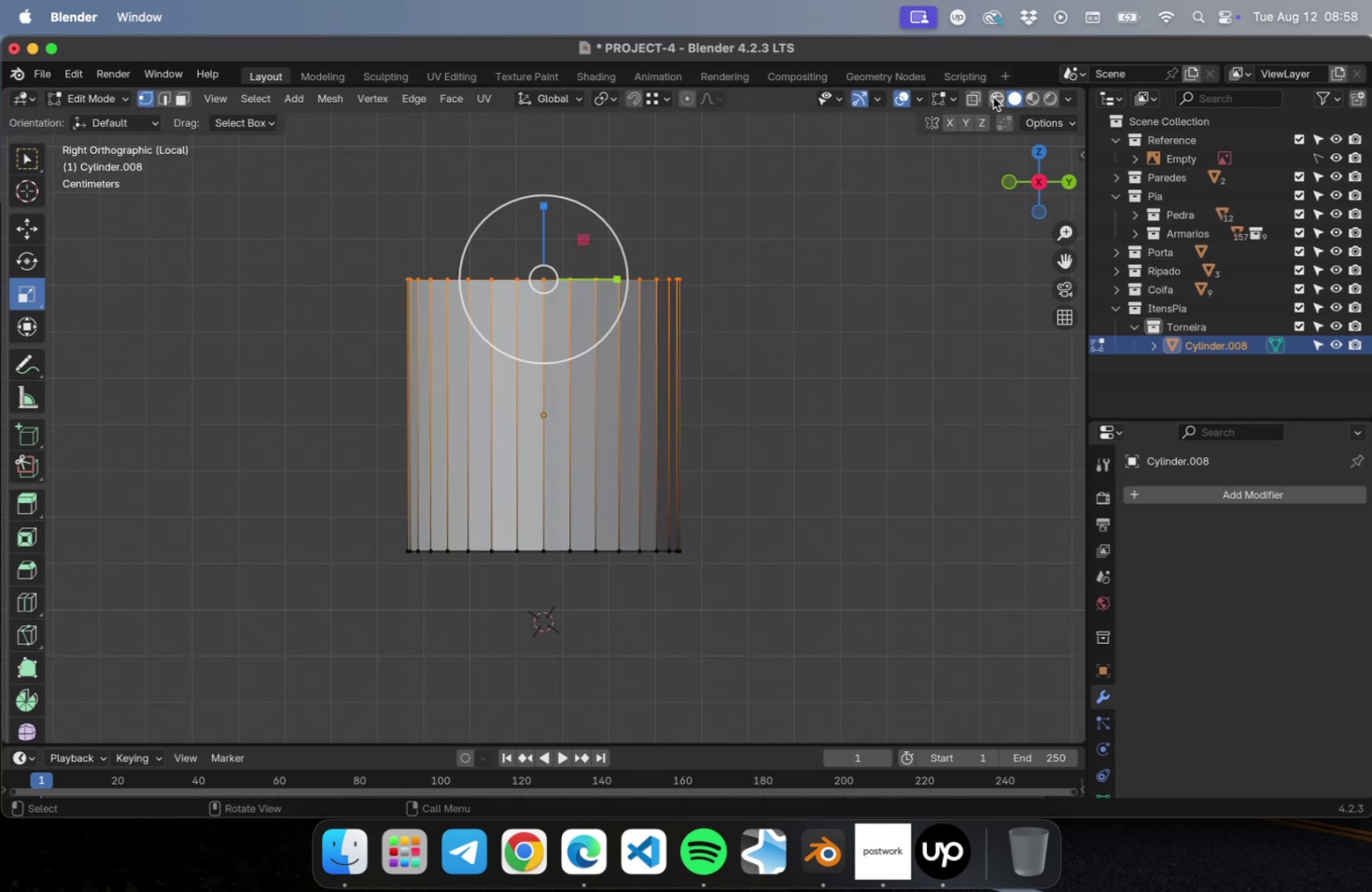 
left_click_drag(start_coordinate=[845, 213], to_coordinate=[322, 352])
 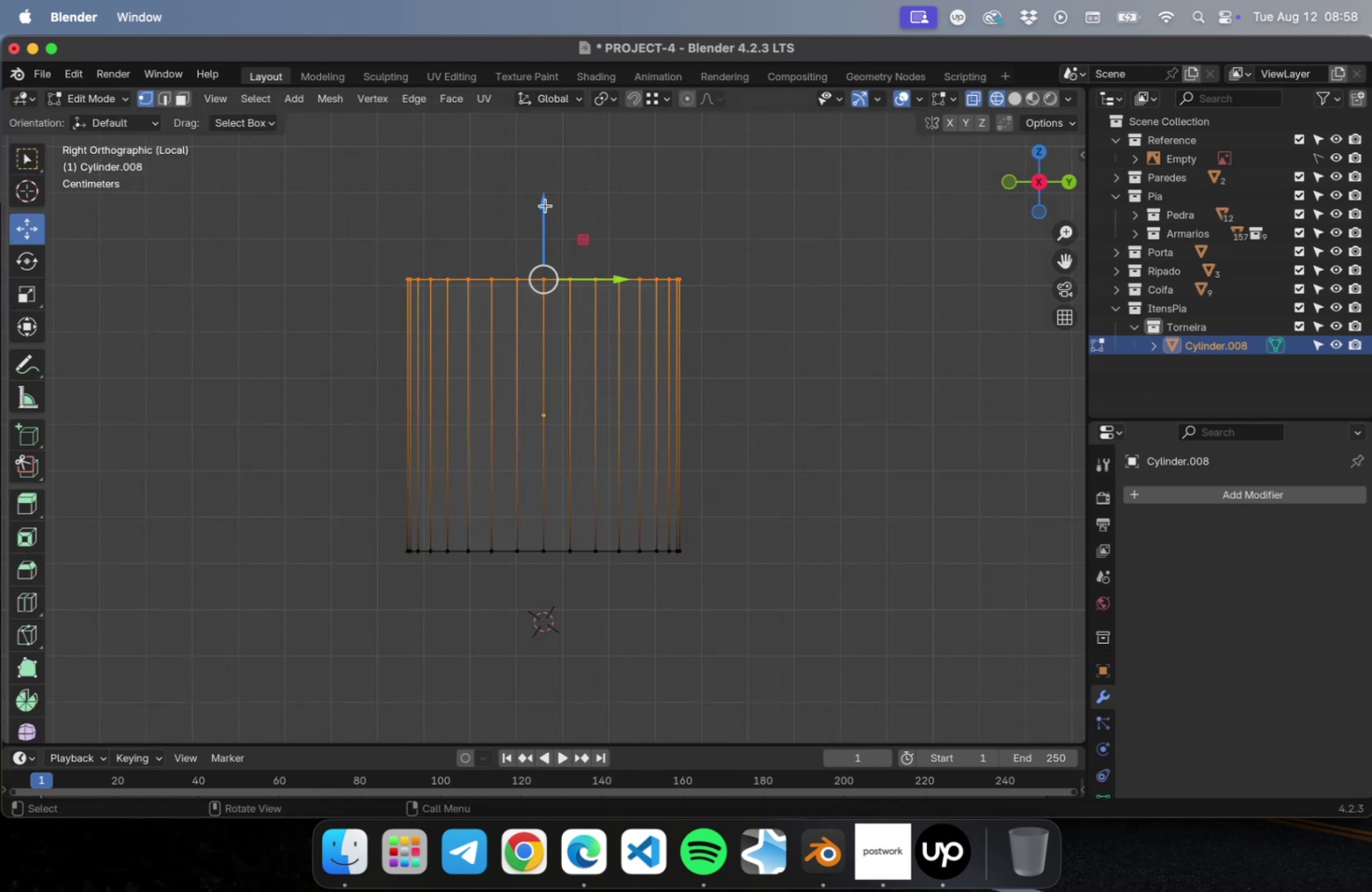 
left_click_drag(start_coordinate=[539, 202], to_coordinate=[541, 420])
 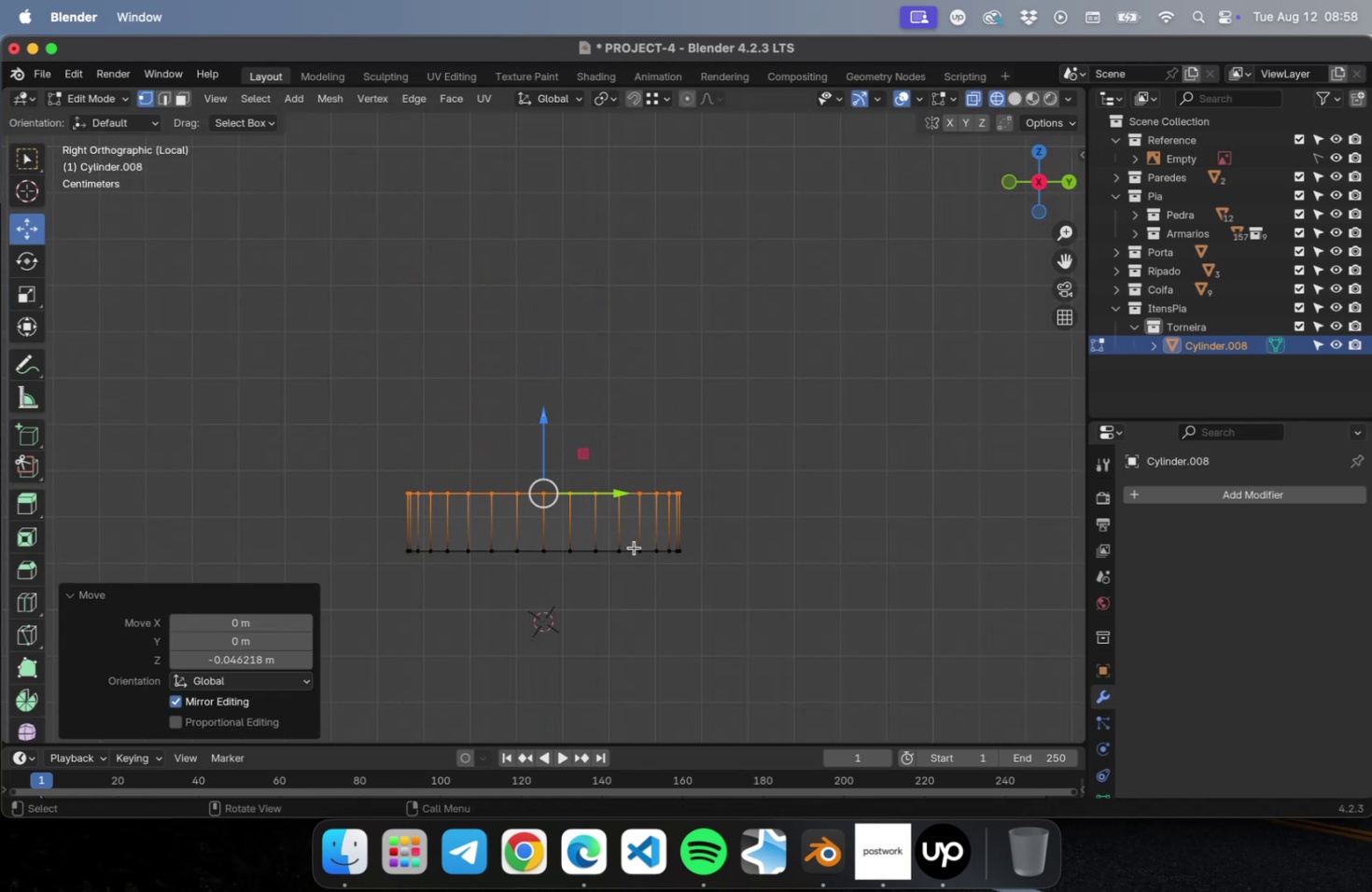 
hold_key(key=ShiftLeft, duration=0.37)
 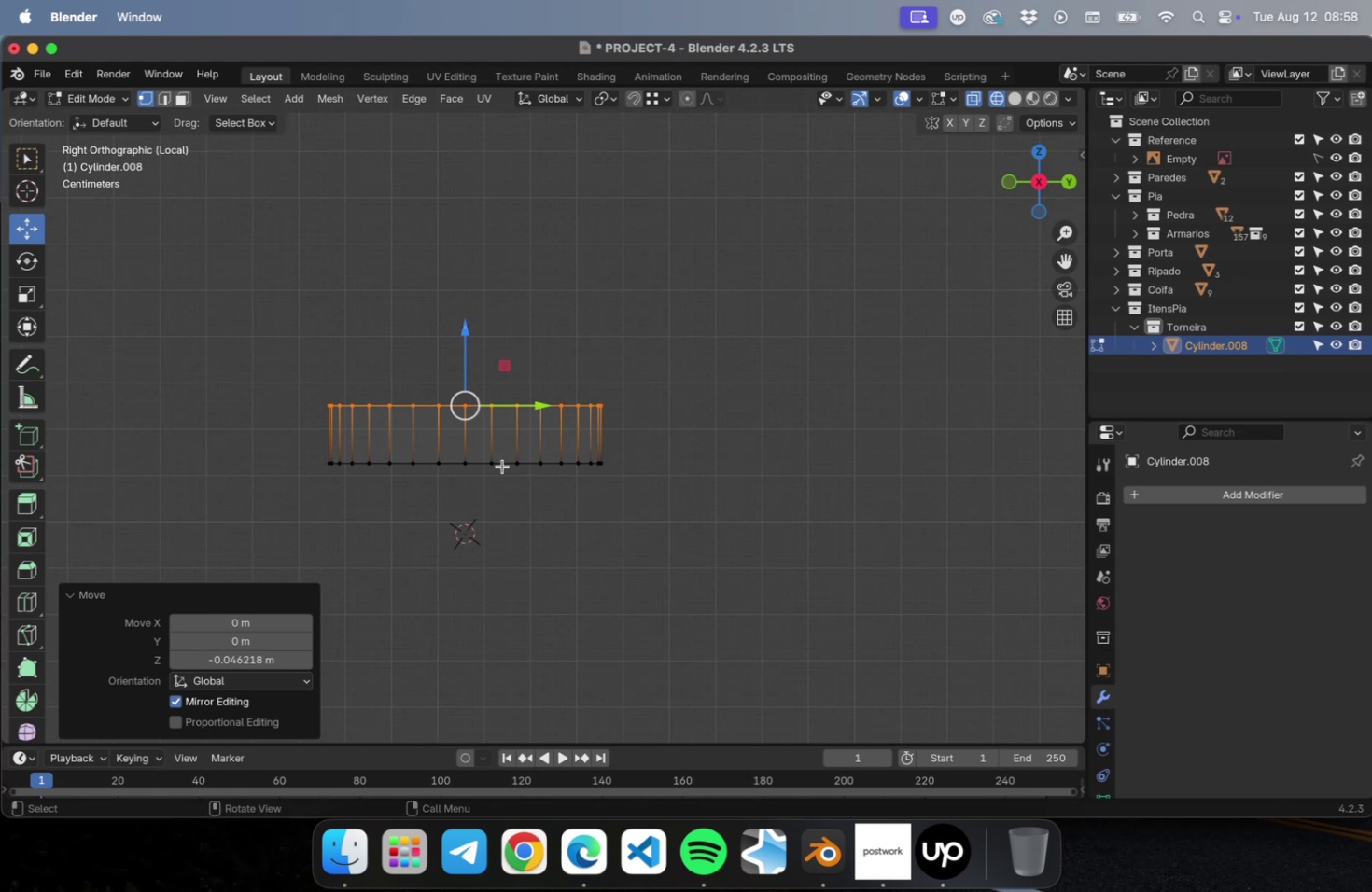 
key(S)
 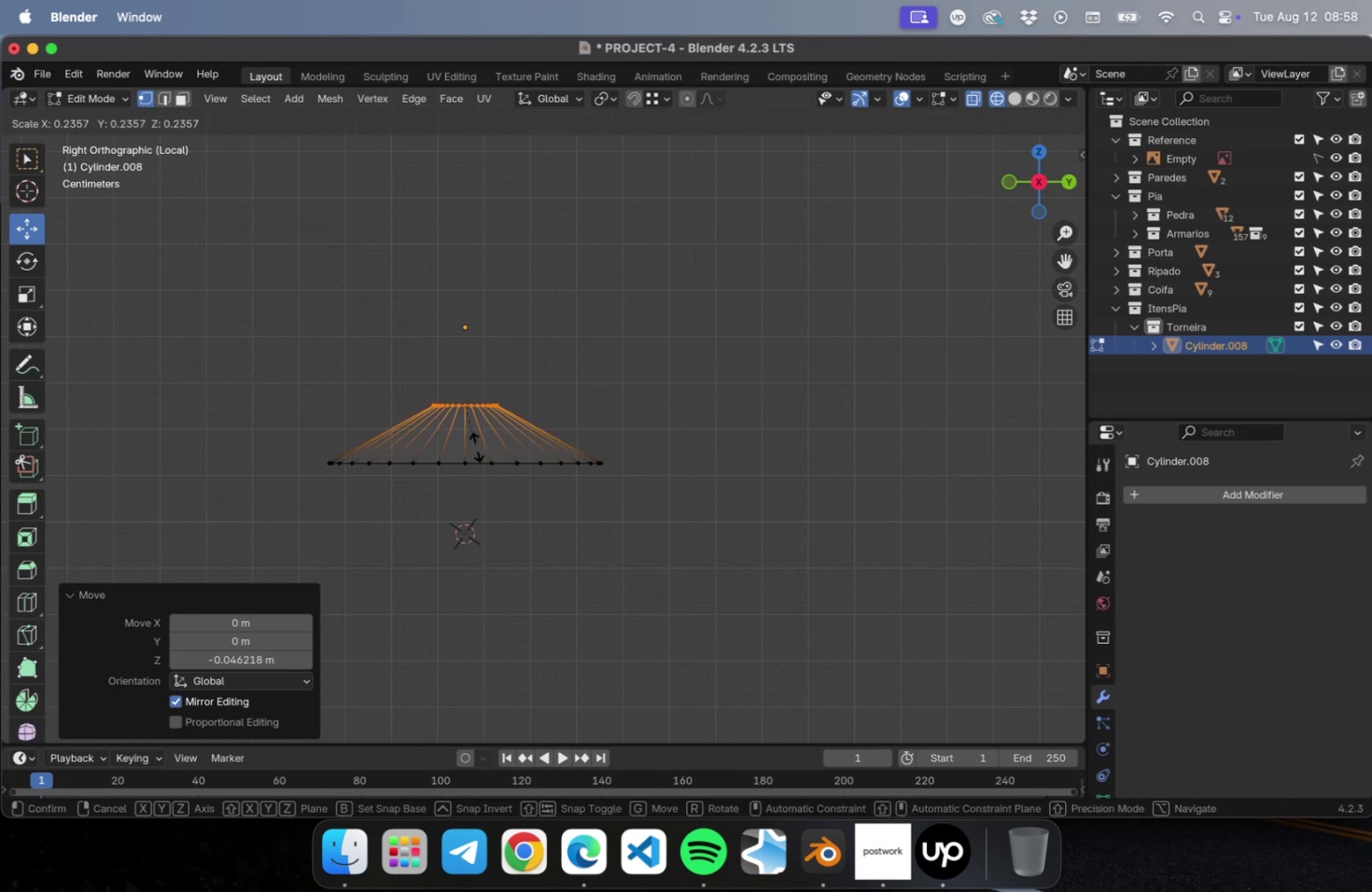 
left_click([480, 446])
 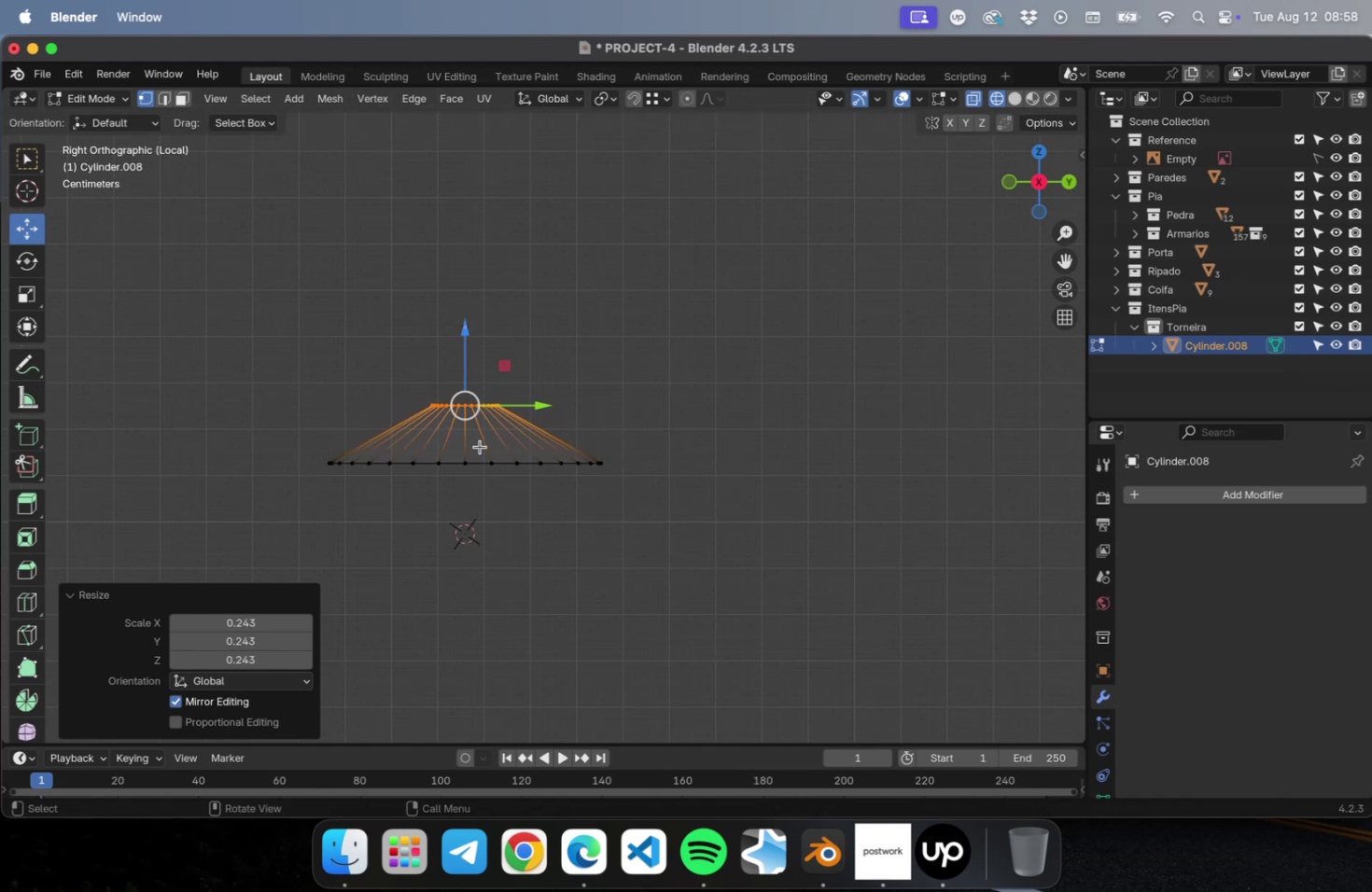 
key(Shift+R)
 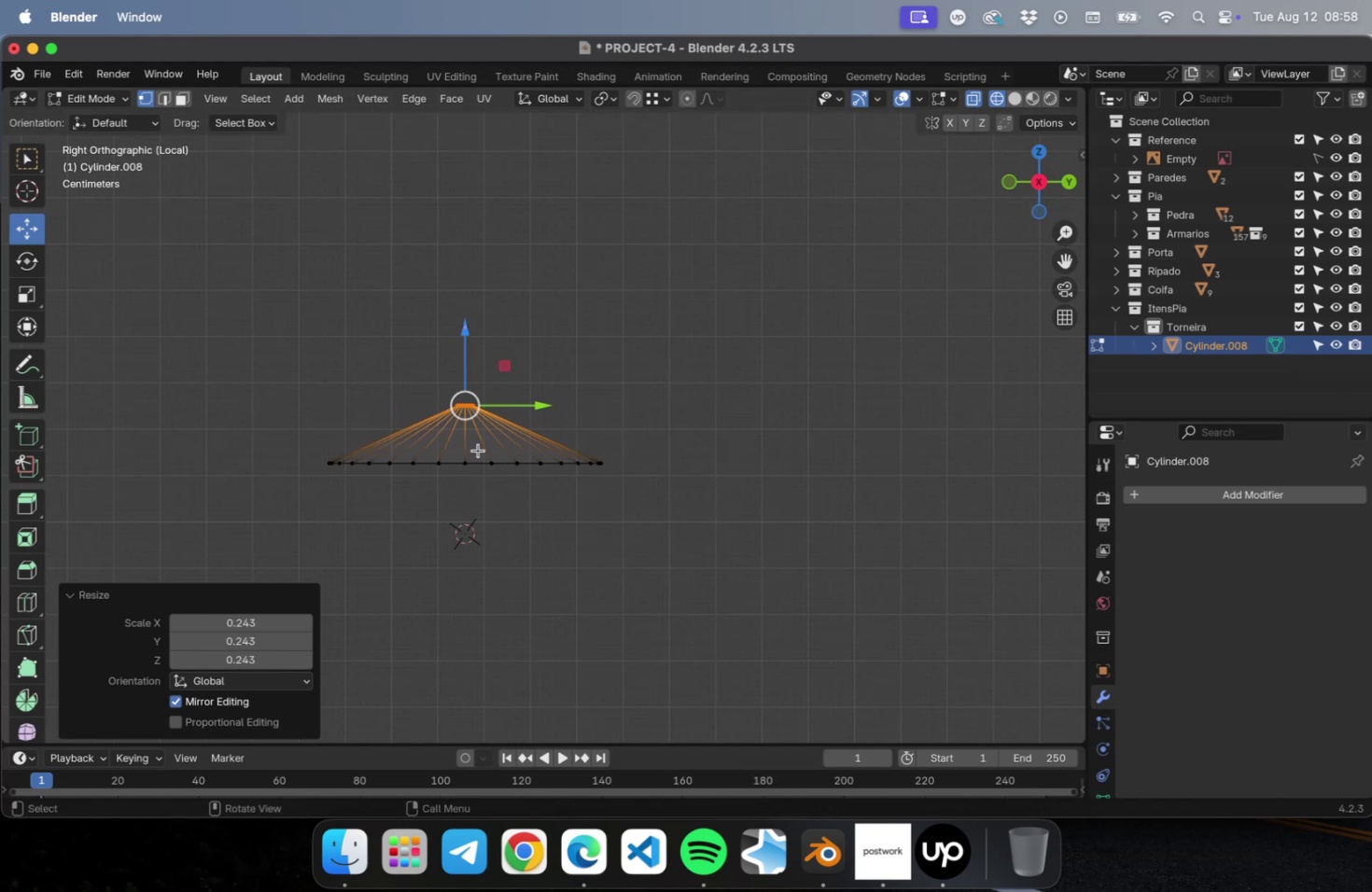 
key(Escape)
 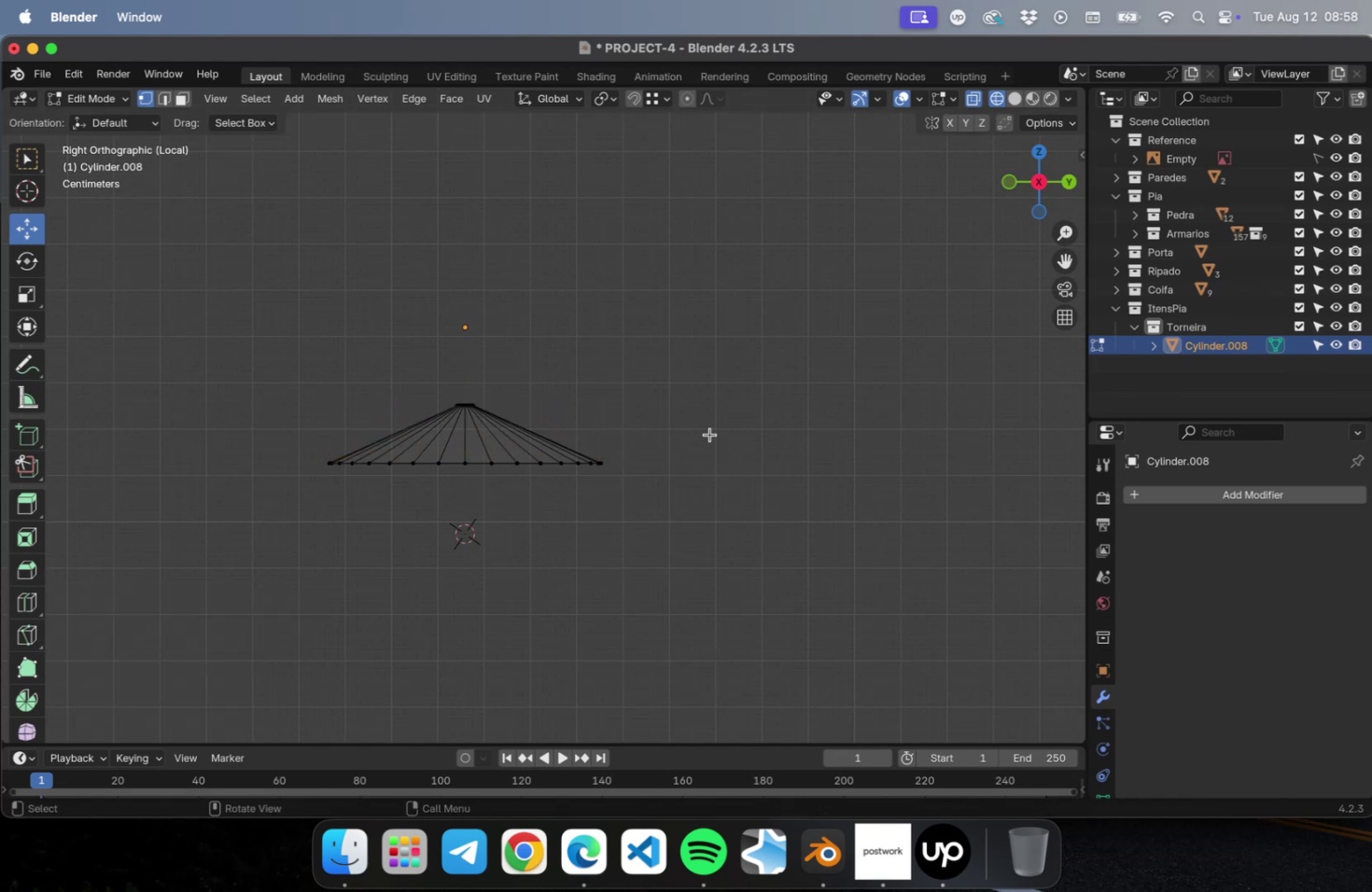 
key(Meta+CommandLeft)
 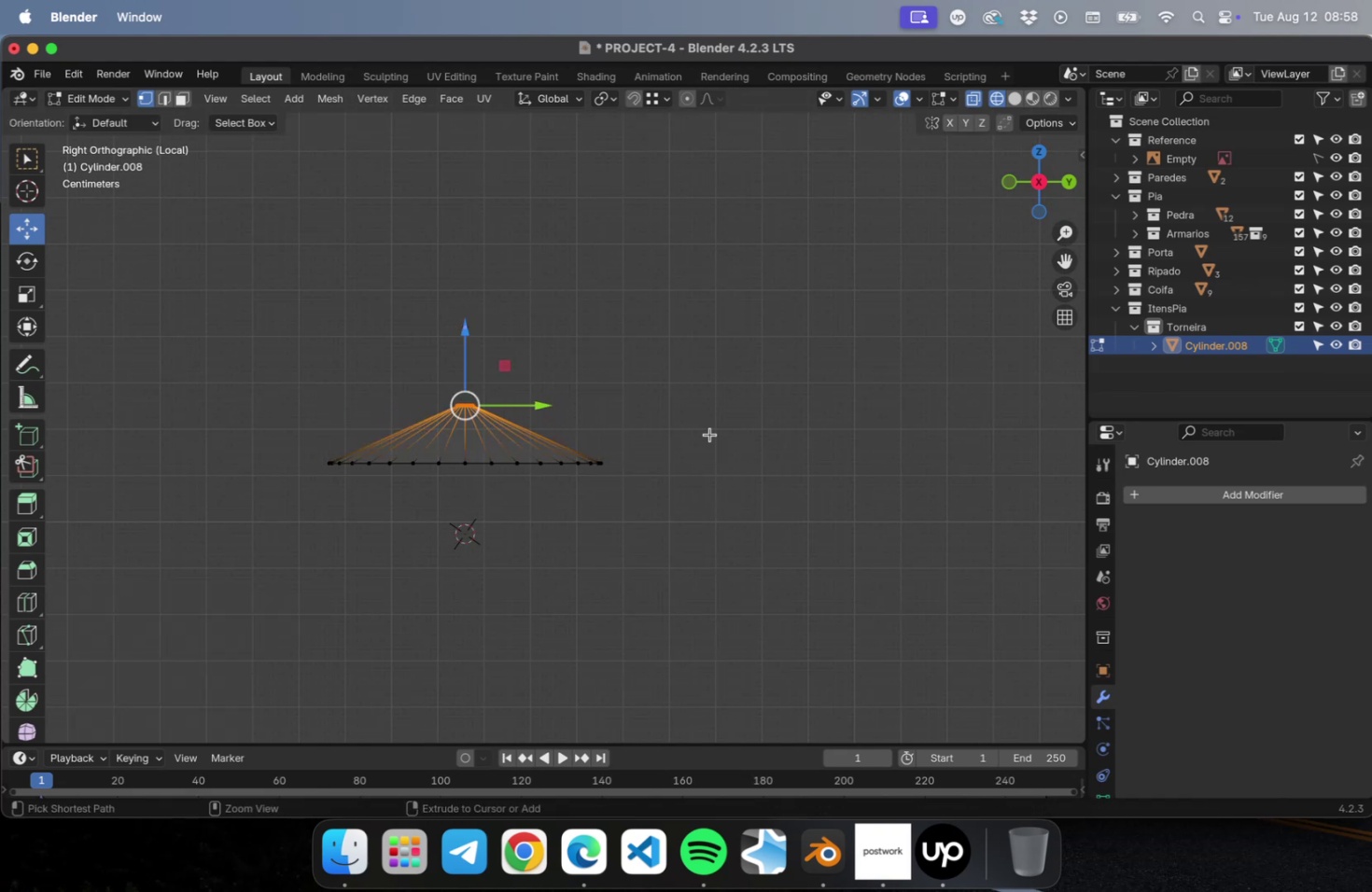 
key(Meta+Z)
 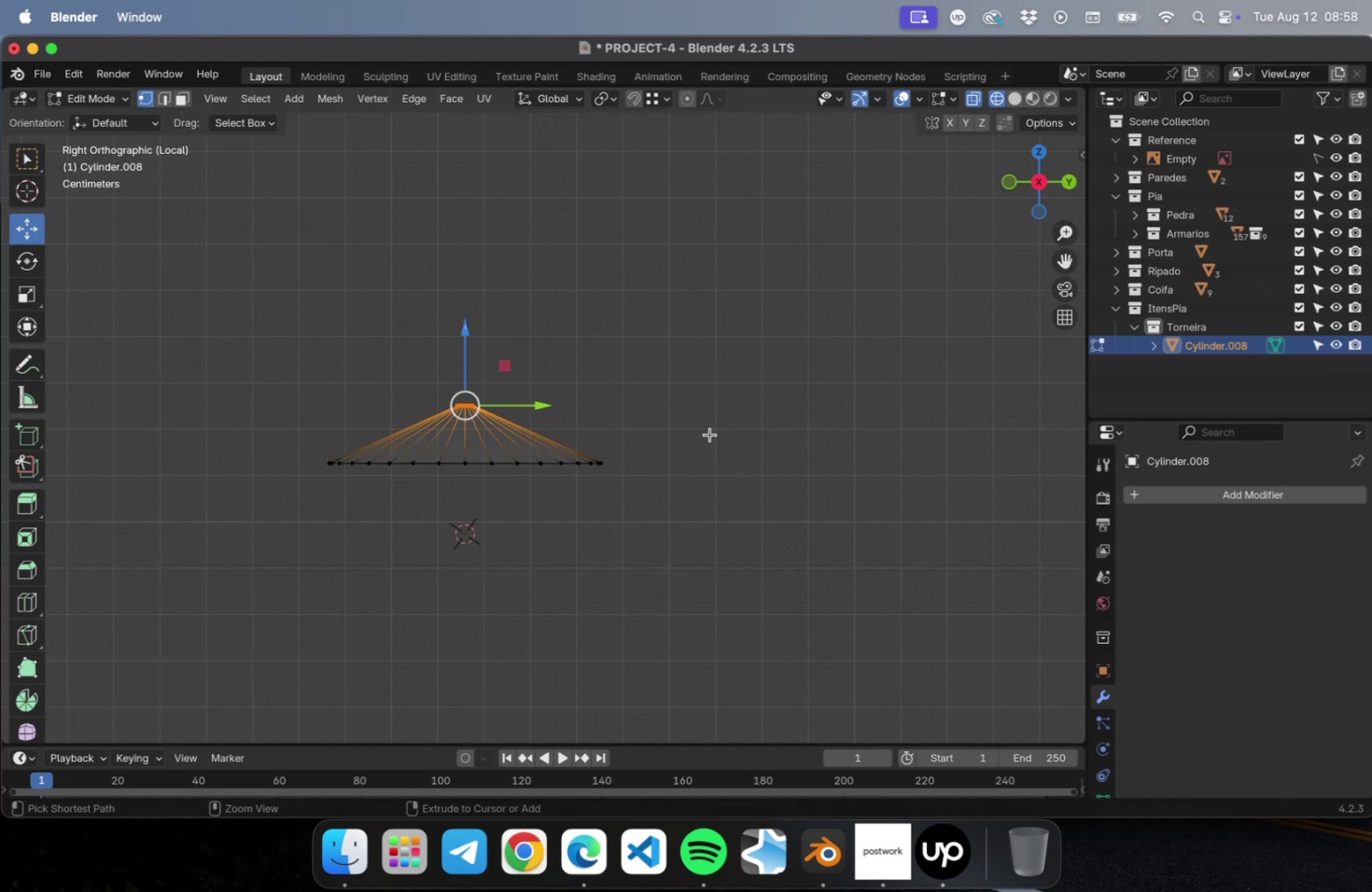 
key(Meta+CommandLeft)
 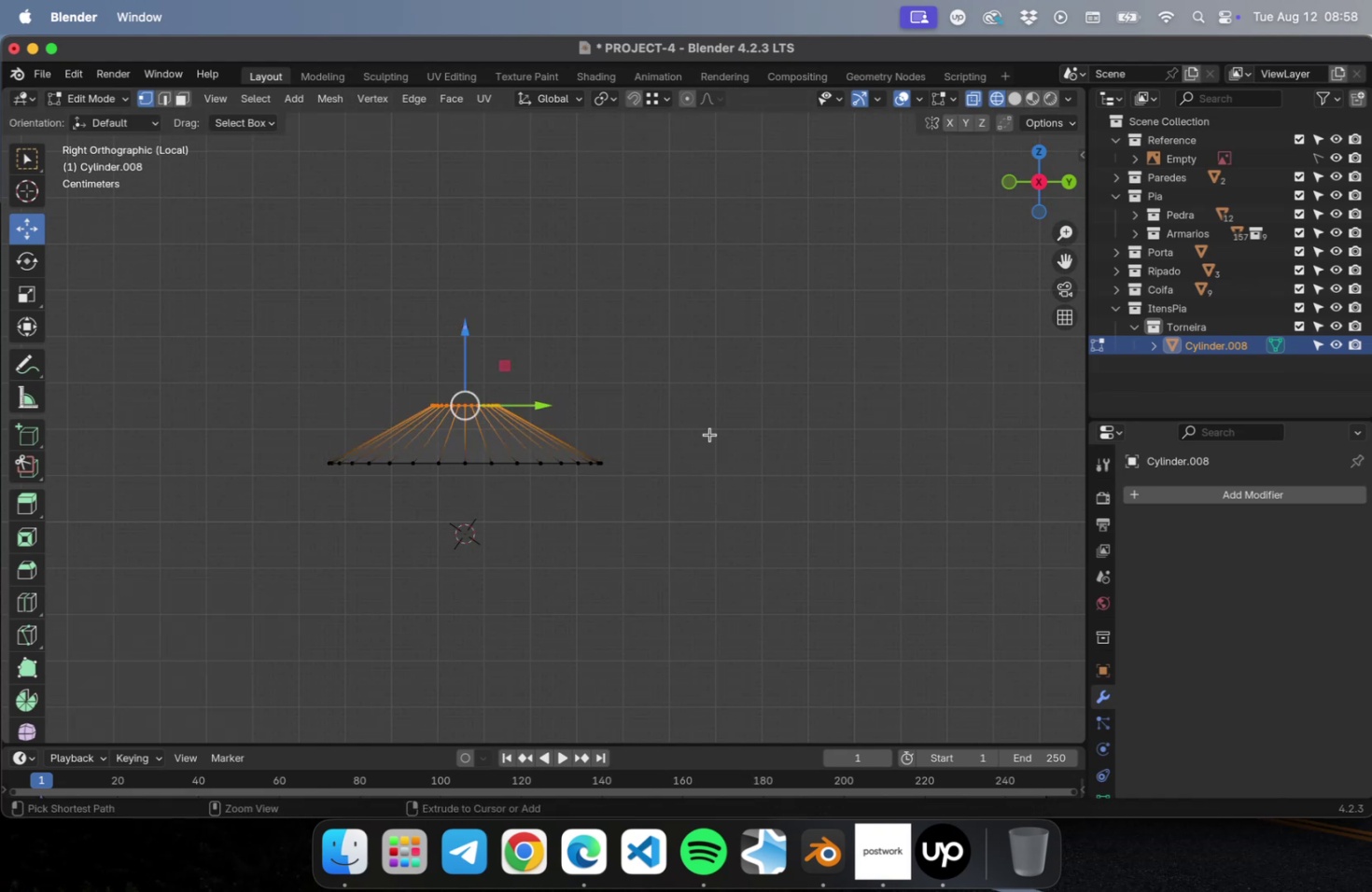 
key(Meta+Z)
 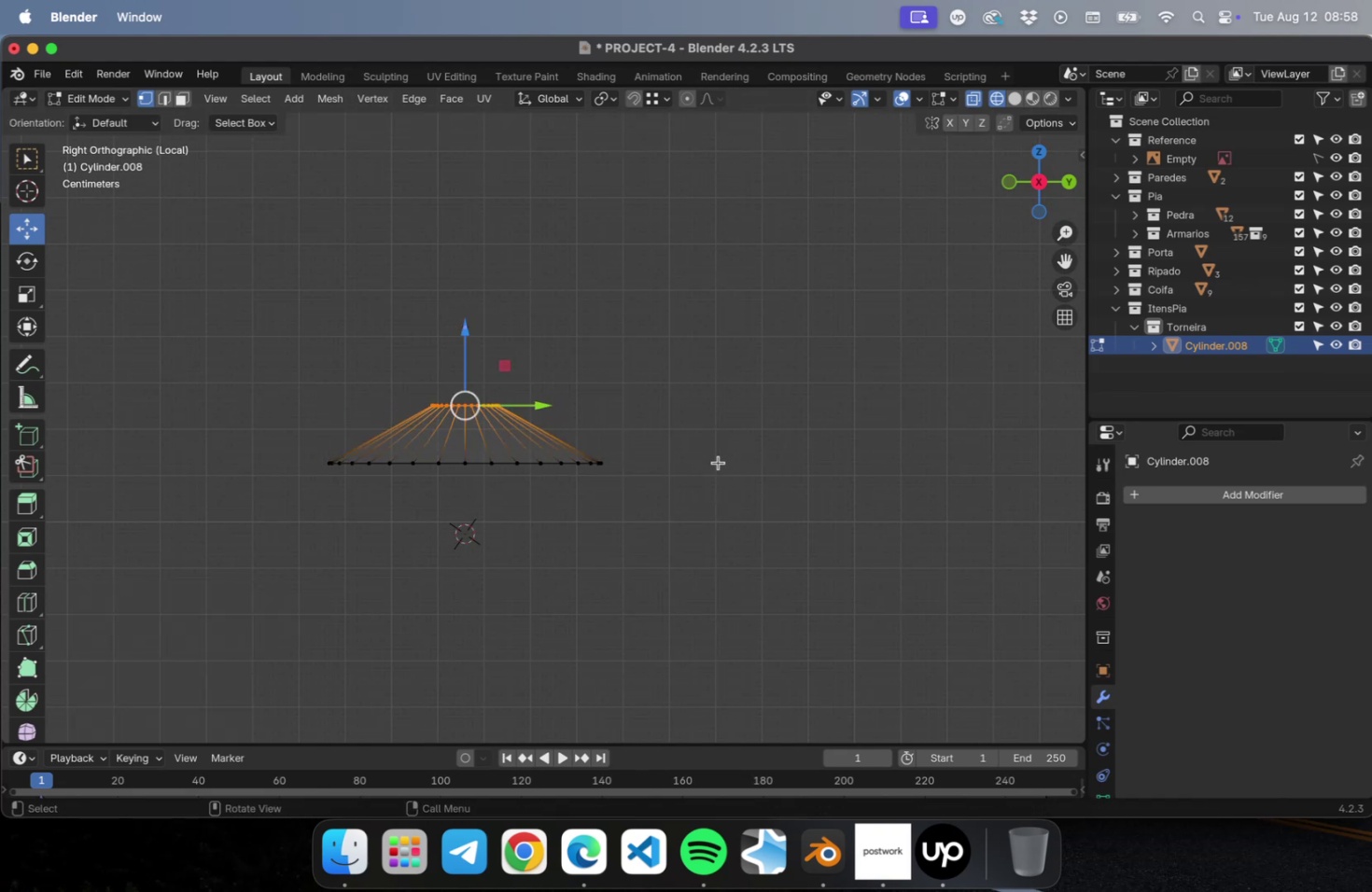 
key(Meta+R)
 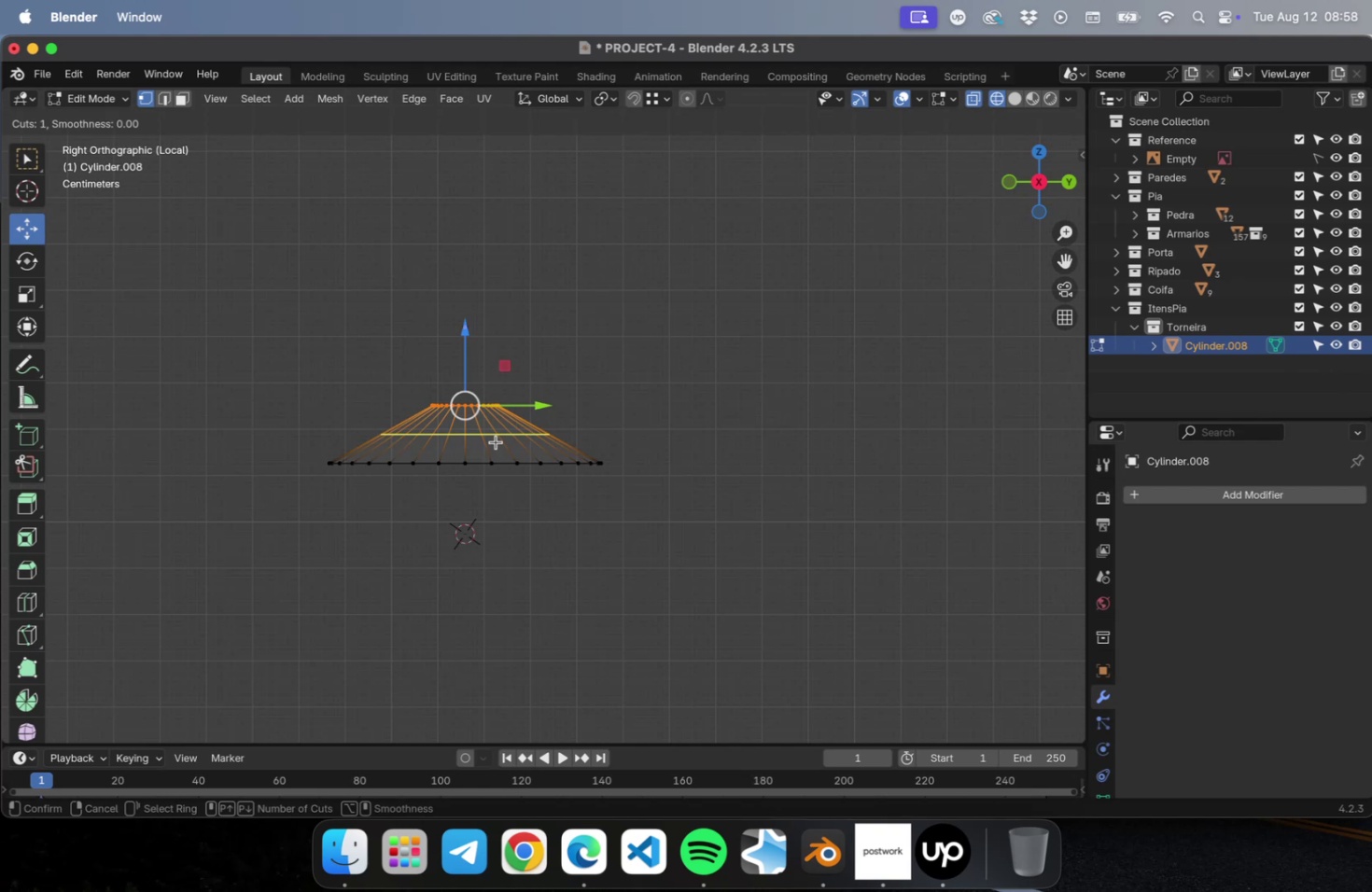 
left_click([496, 441])
 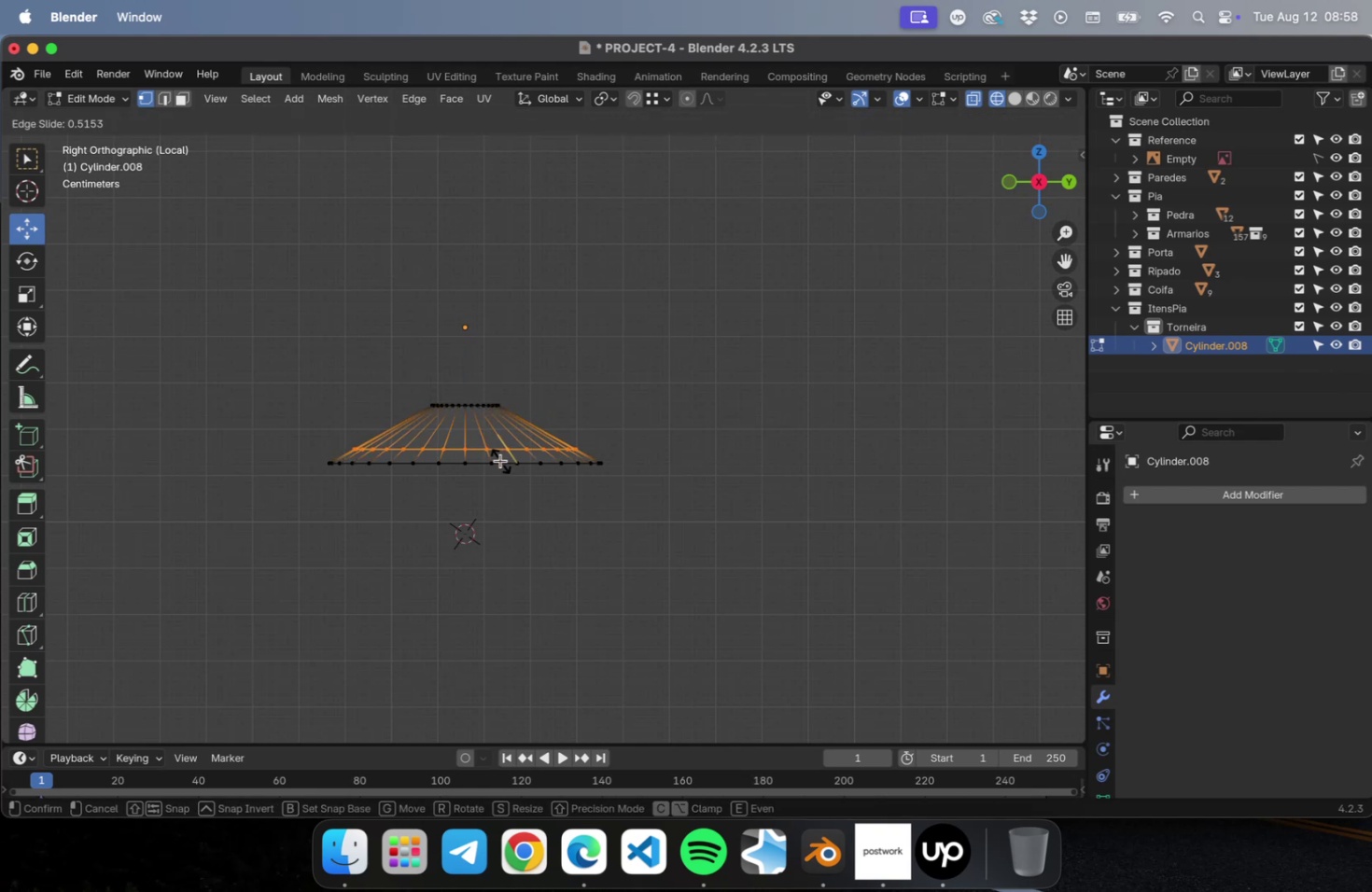 
left_click([500, 460])
 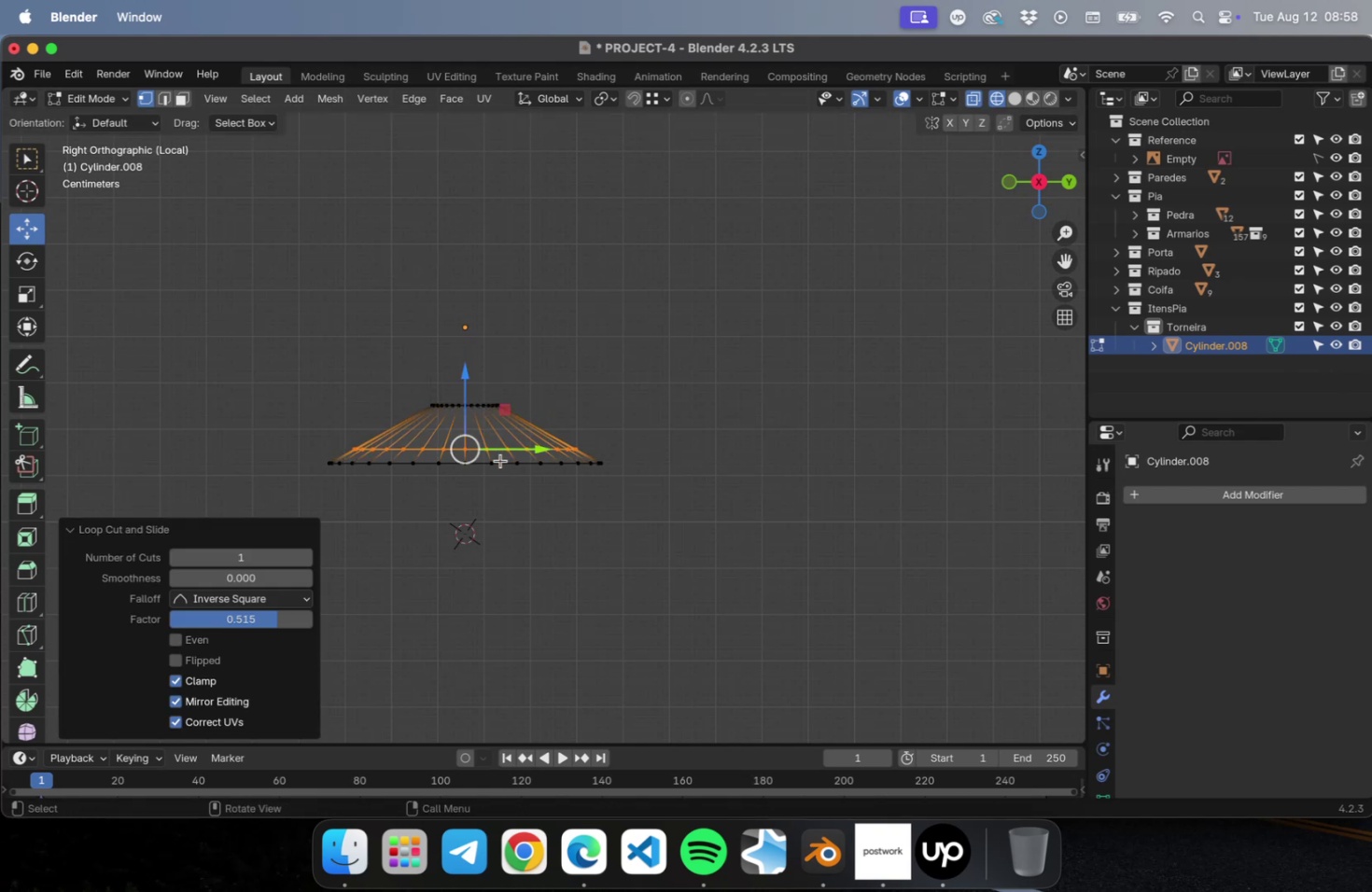 
key(S)
 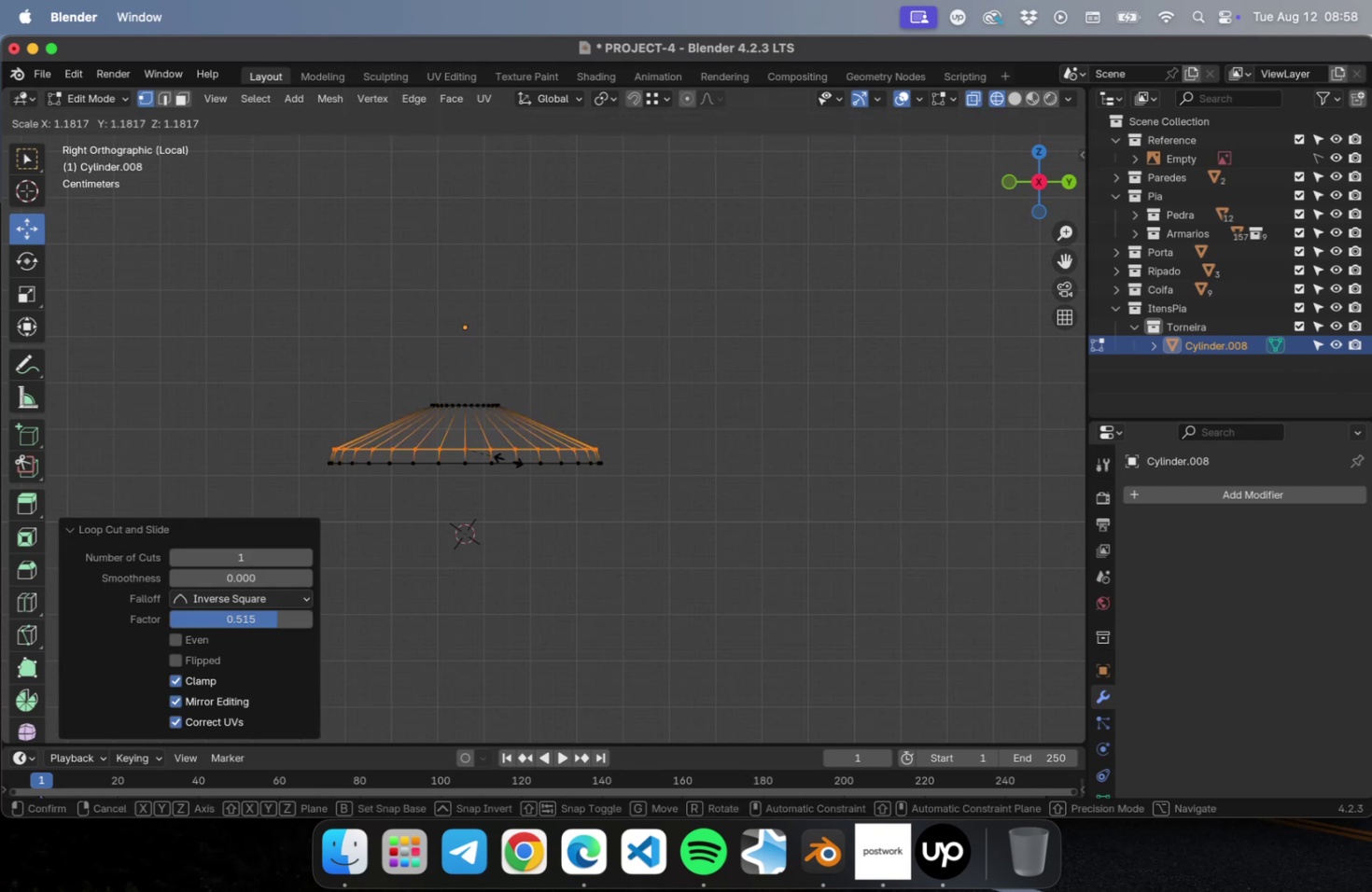 
left_click([508, 459])
 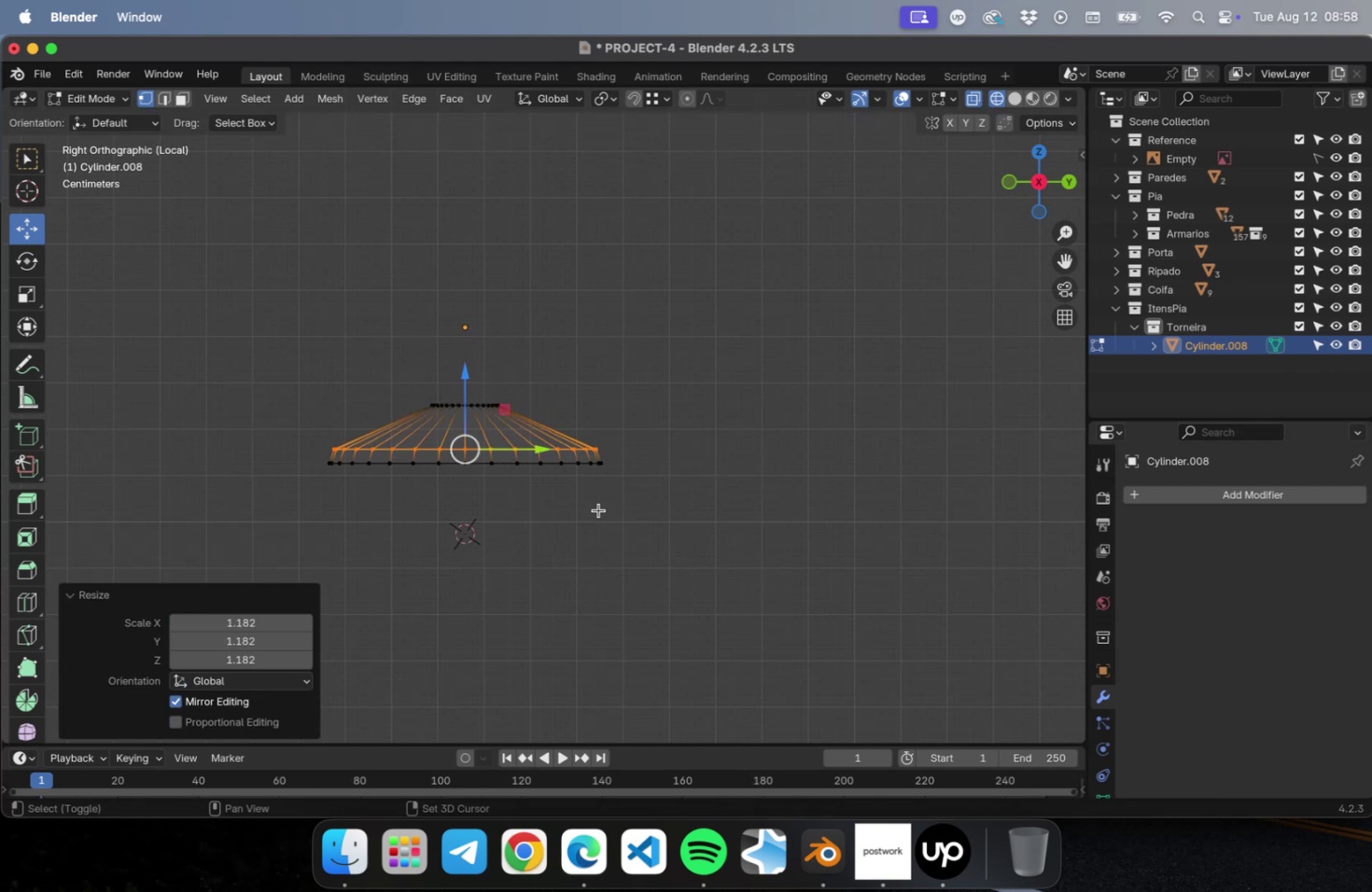 
hold_key(key=ShiftLeft, duration=0.6)
 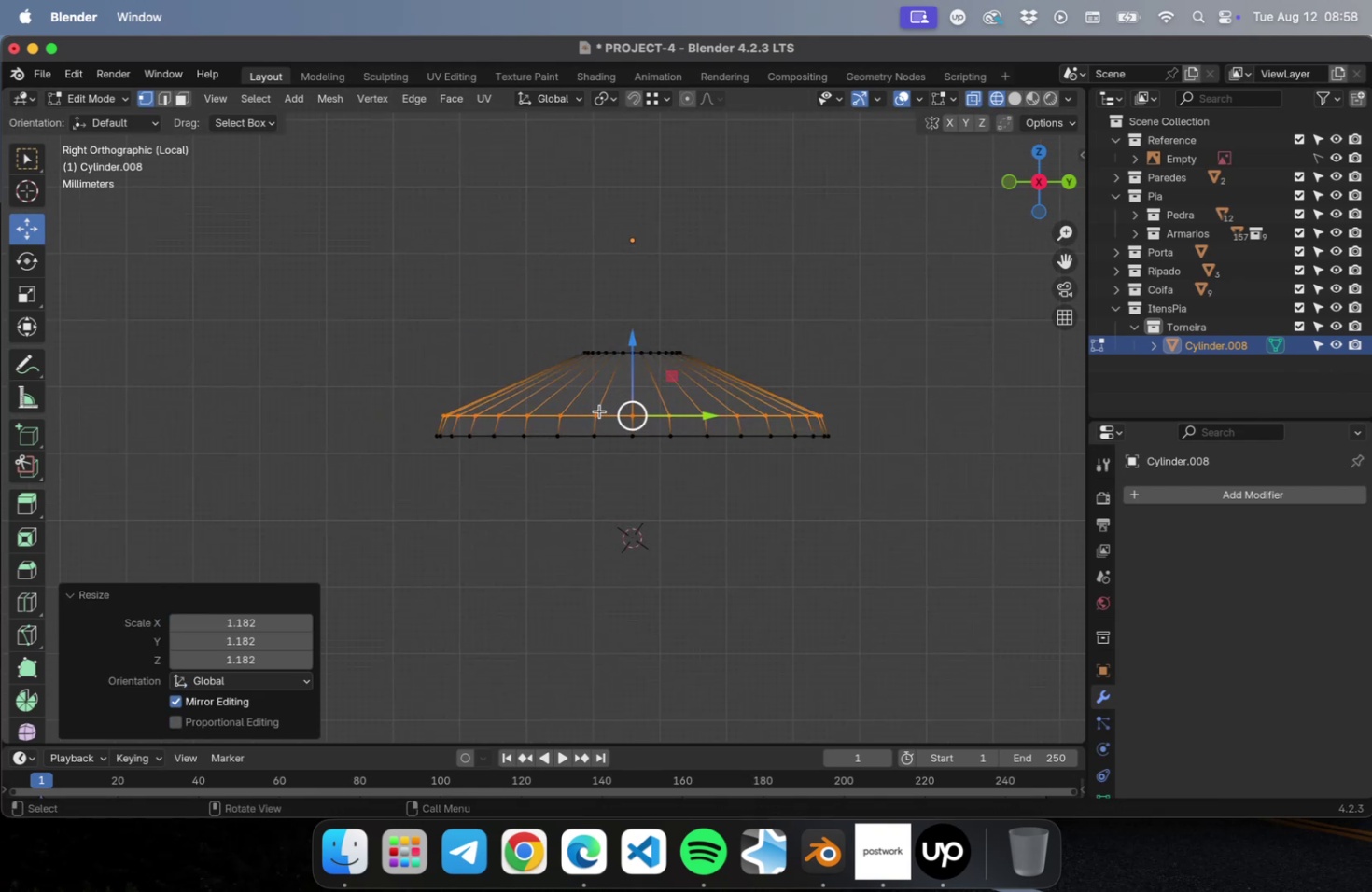 
scroll: coordinate [599, 411], scroll_direction: up, amount: 5.0
 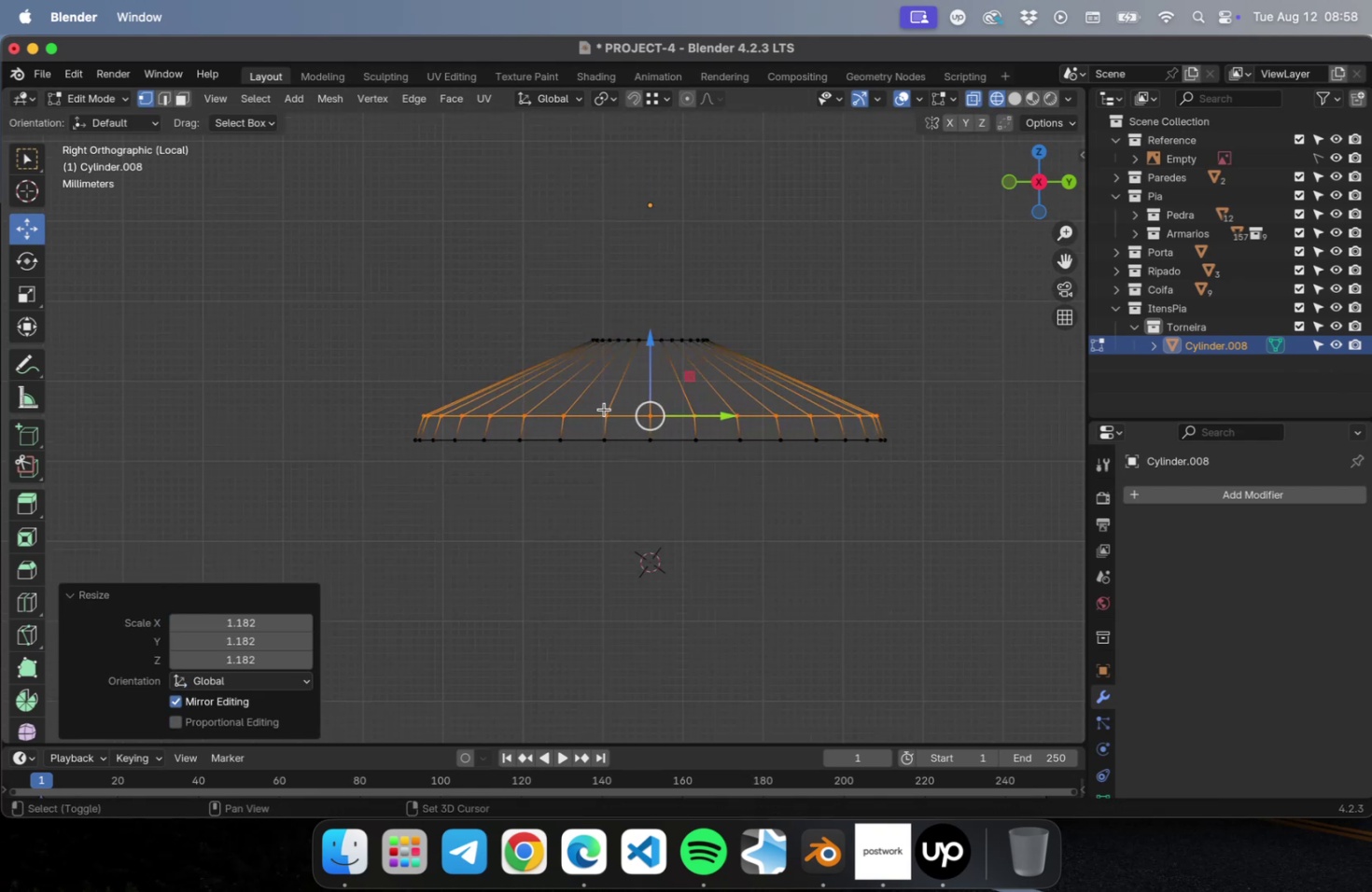 
hold_key(key=ShiftLeft, duration=0.56)
 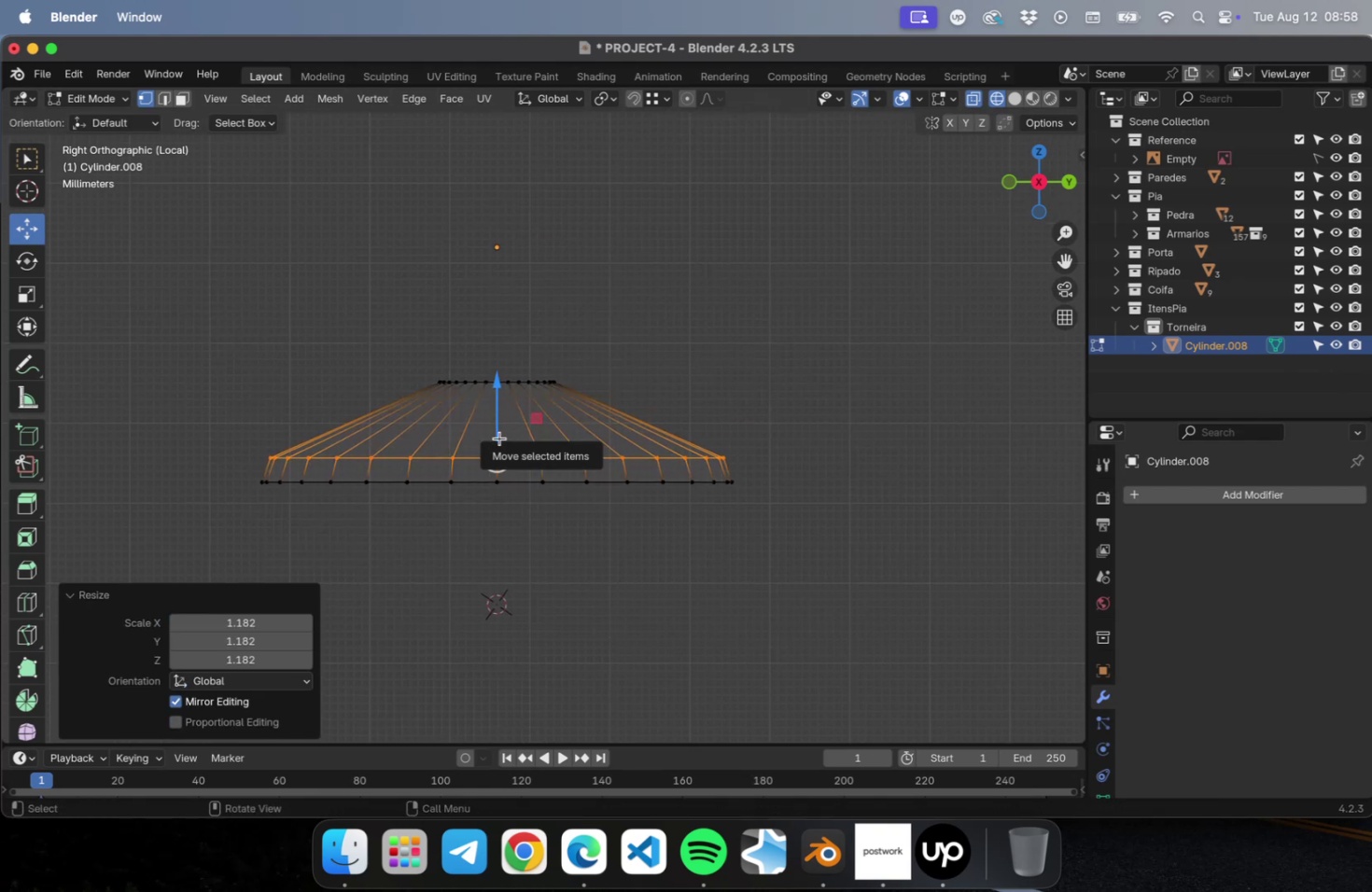 
key(Tab)
 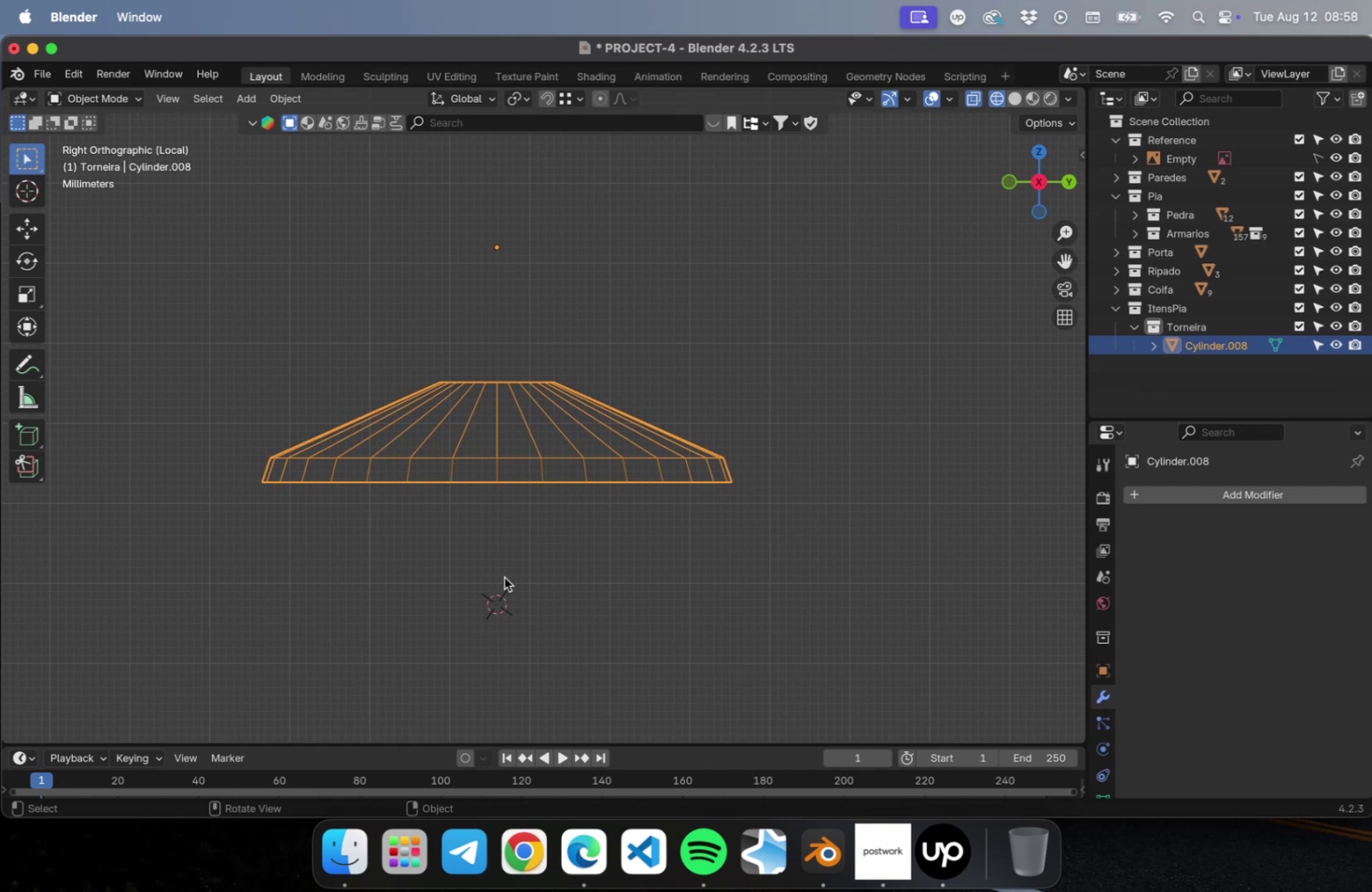 
key(2)
 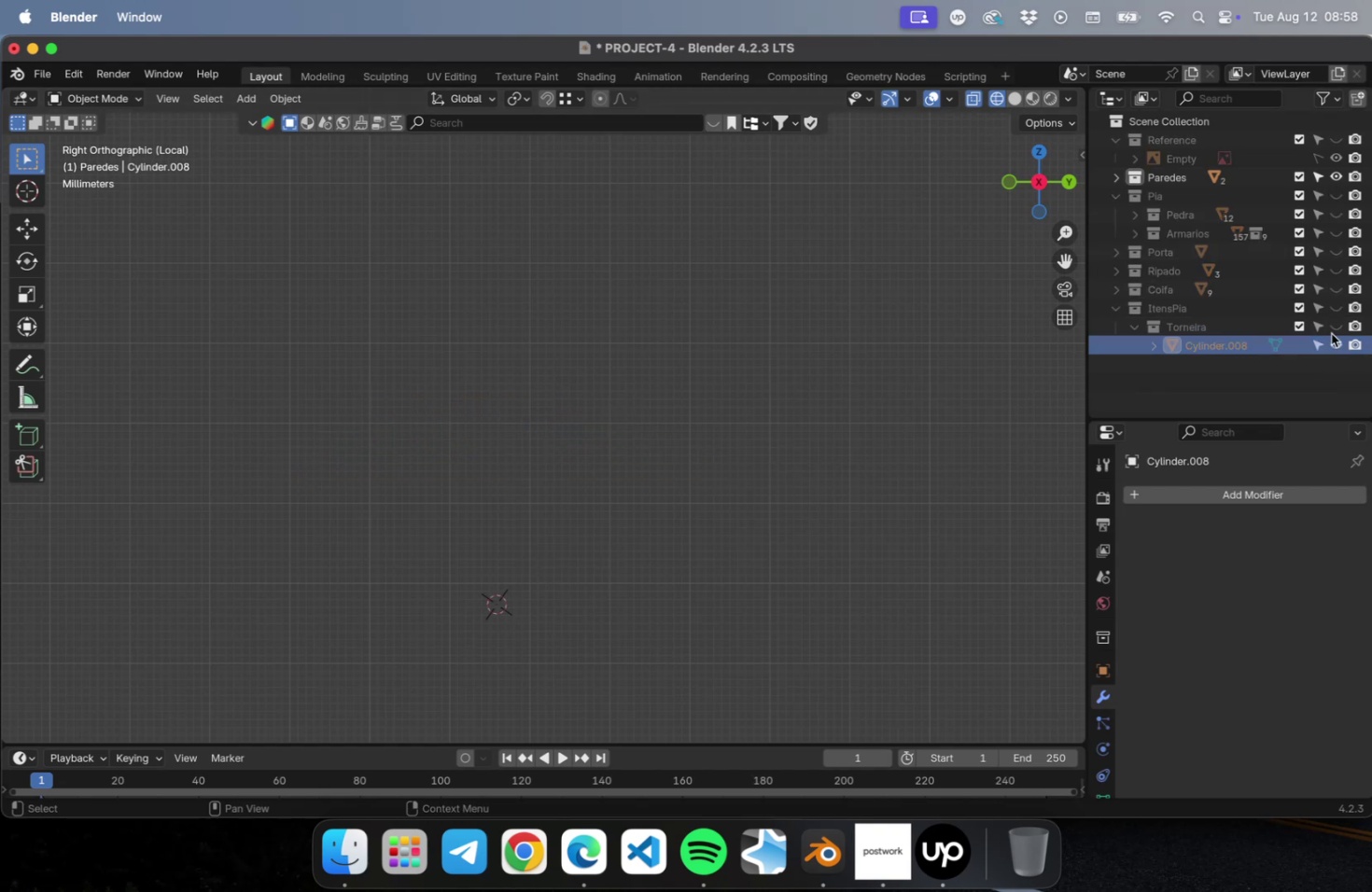 
left_click([1327, 325])
 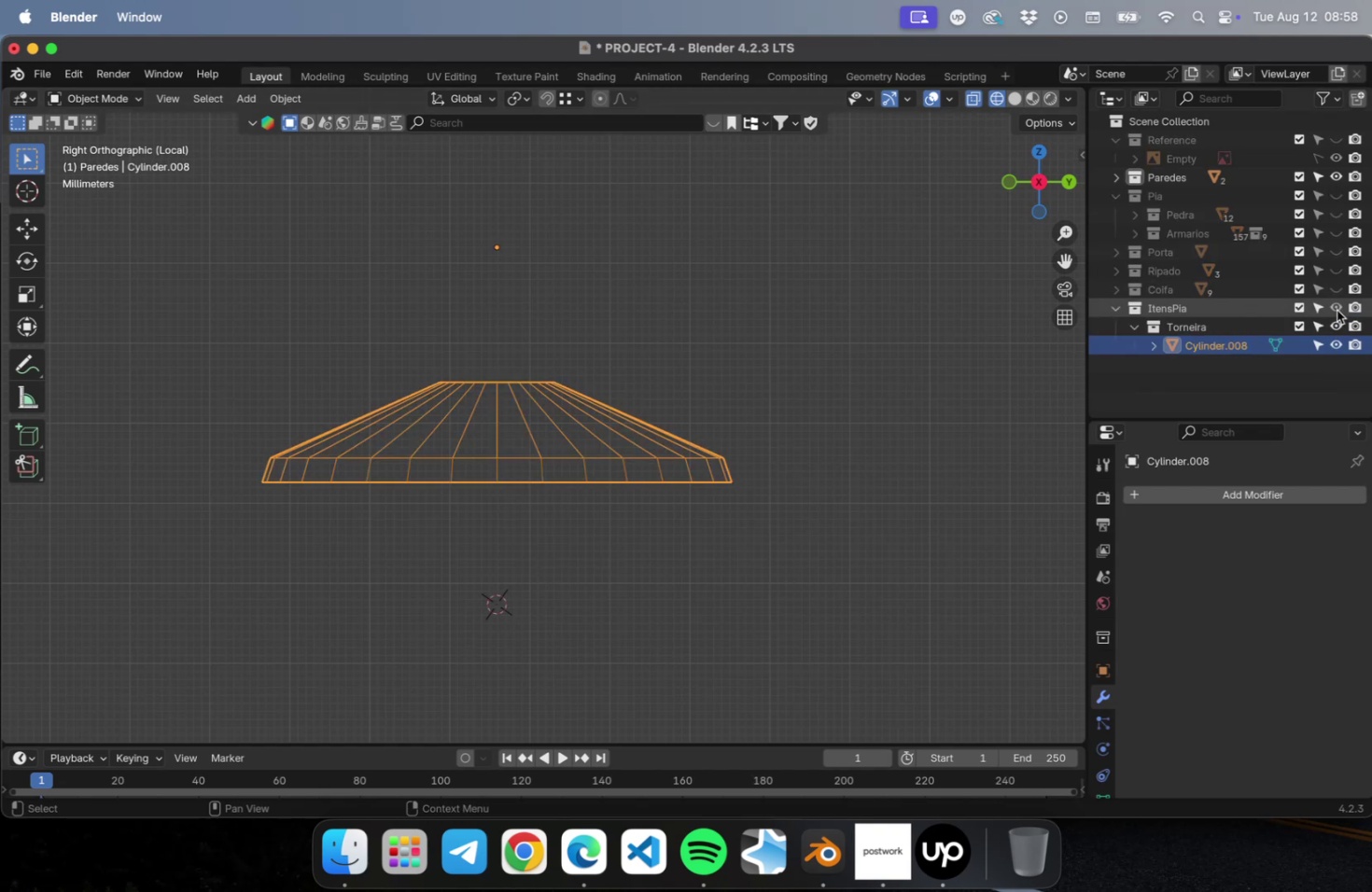 
left_click([1336, 310])
 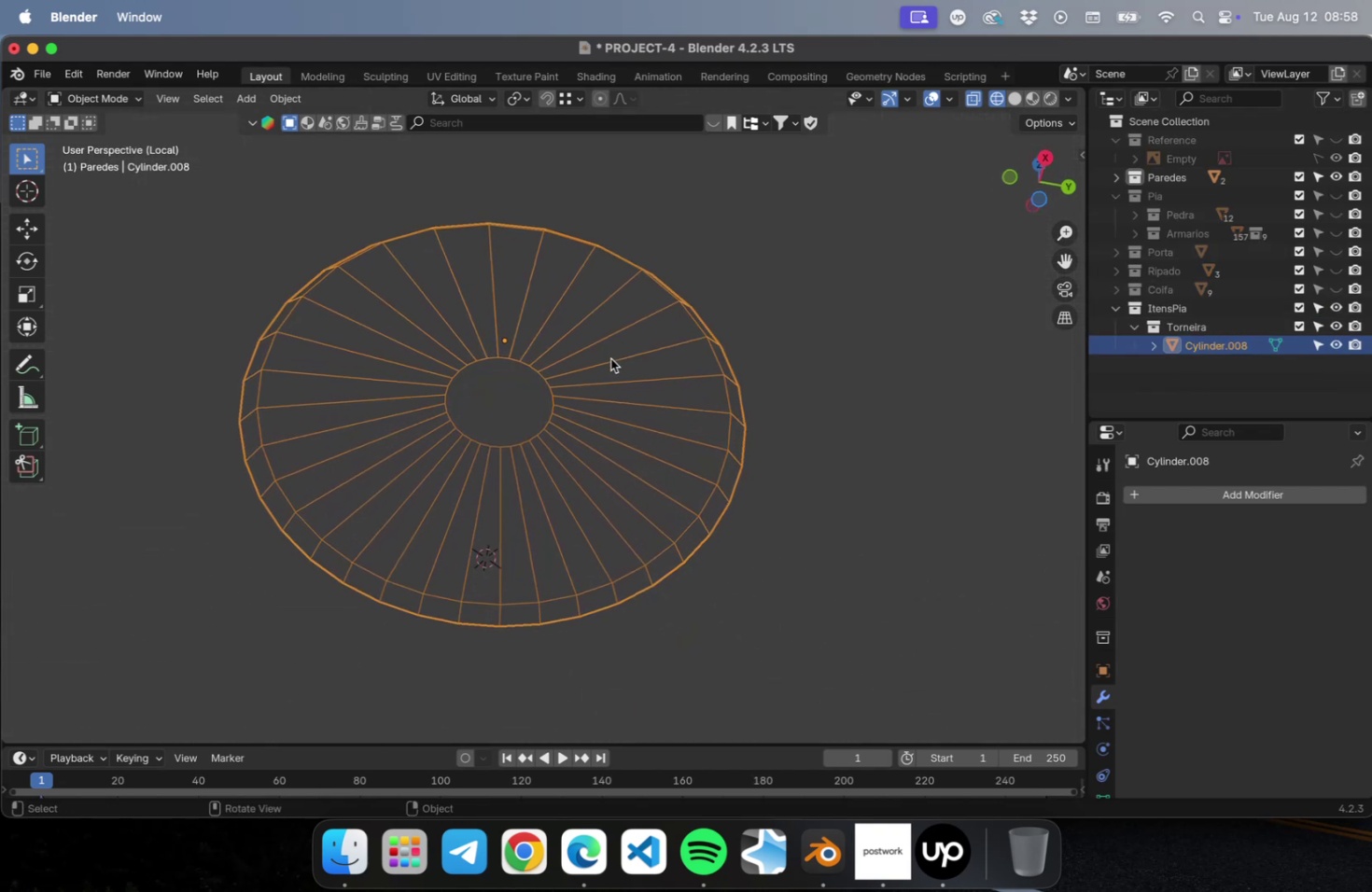 
key(3)
 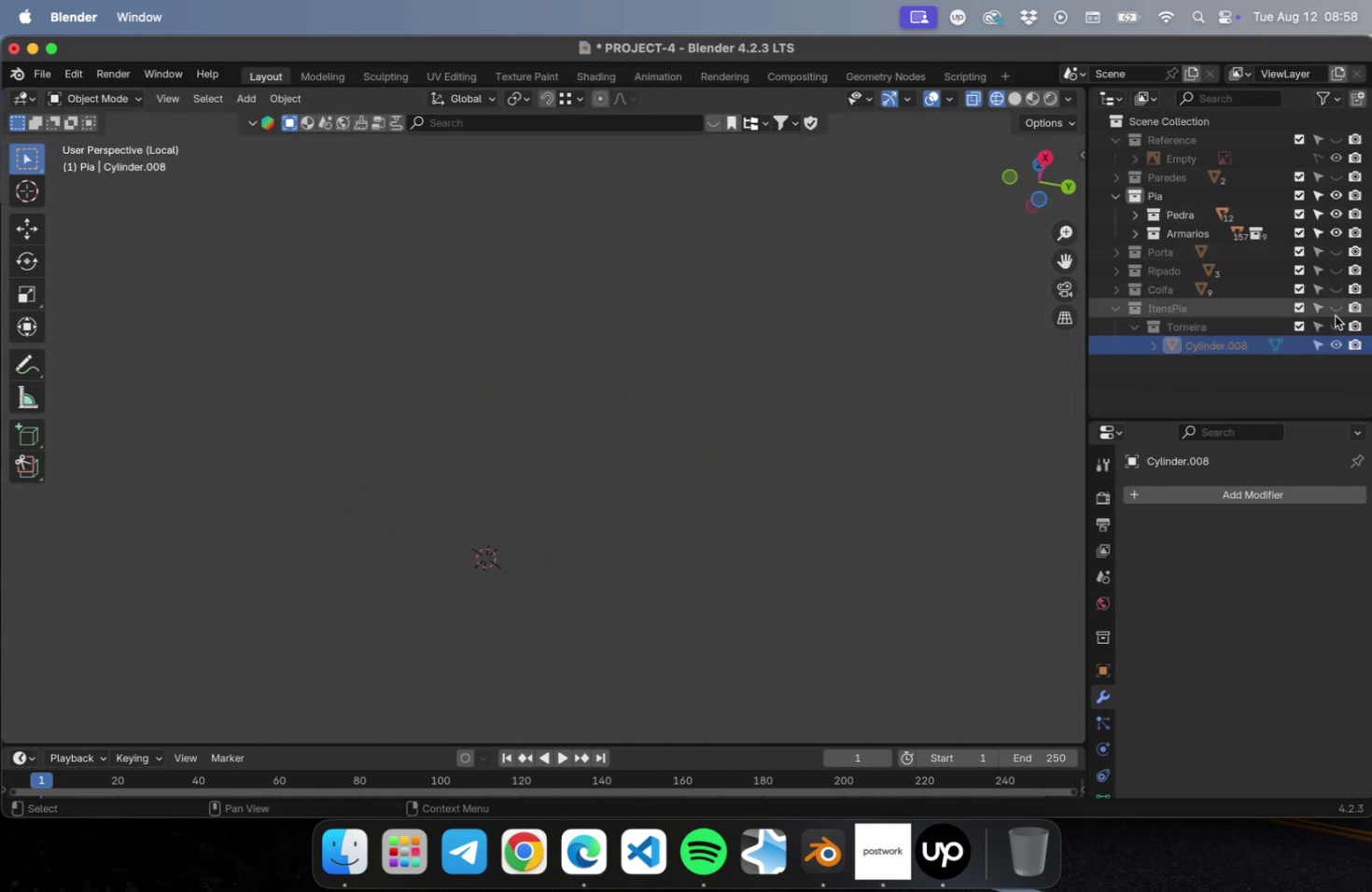 
left_click_drag(start_coordinate=[1336, 312], to_coordinate=[1335, 335])
 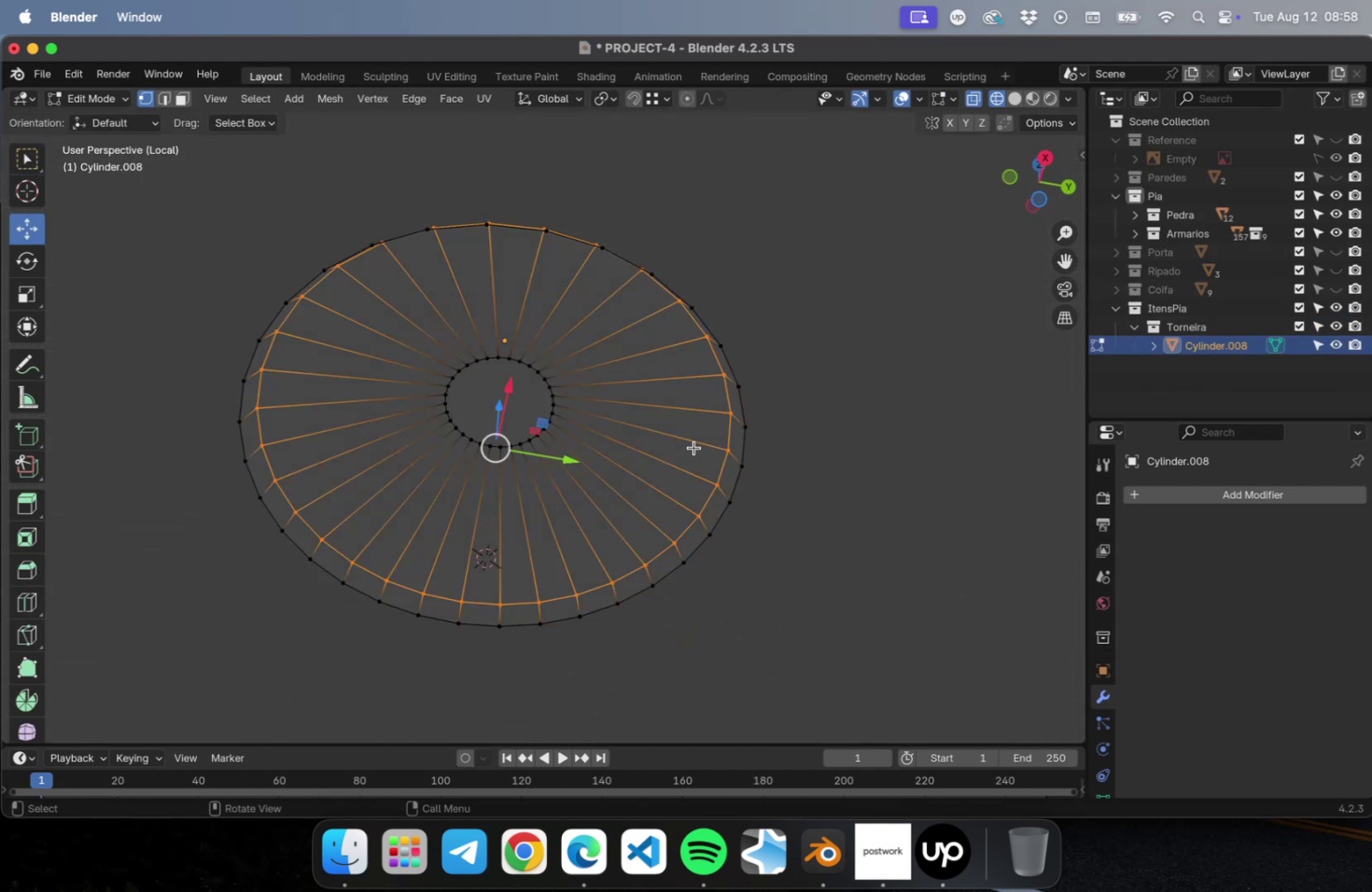 
key(Tab)
 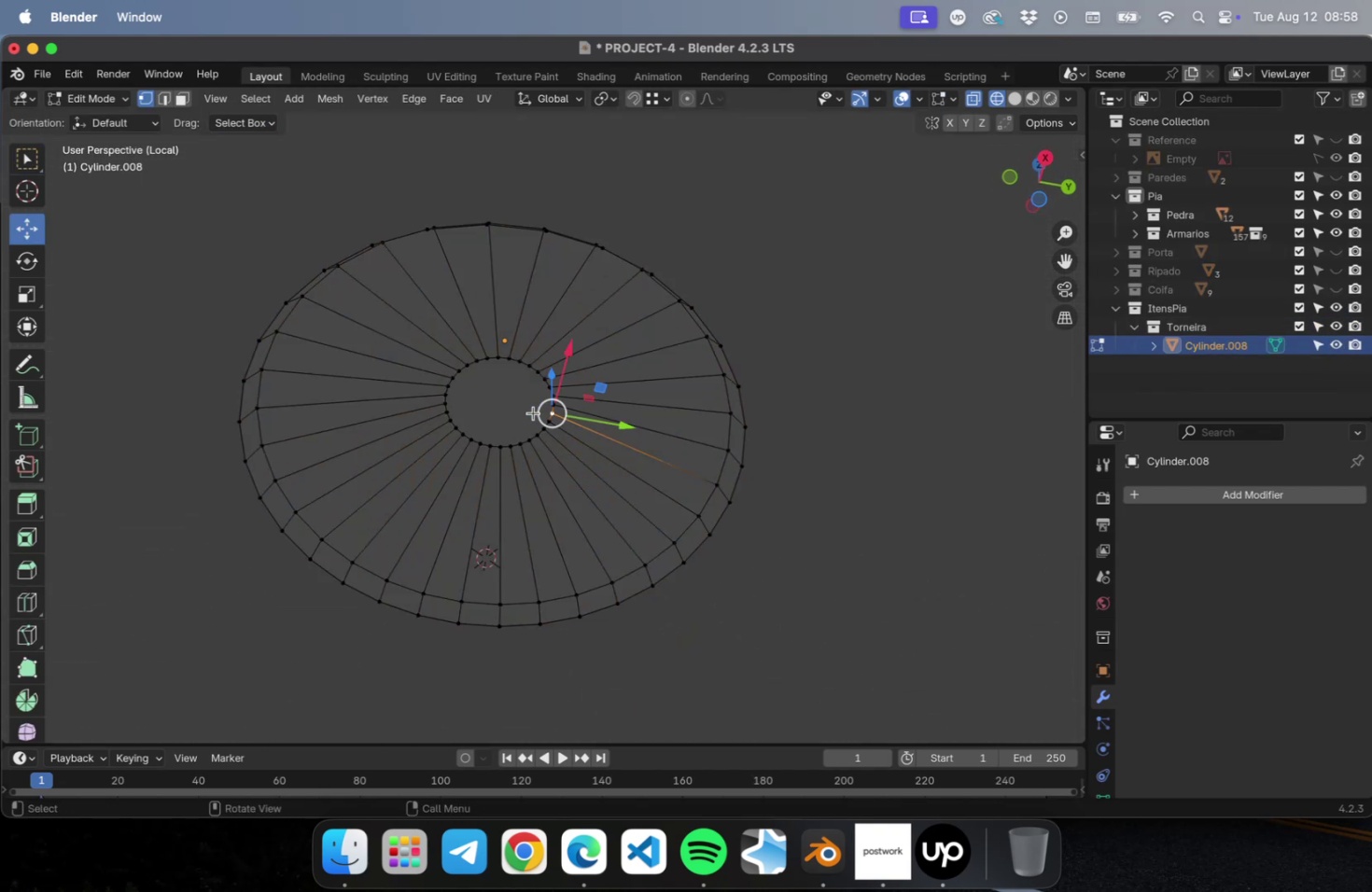 
left_click([533, 412])
 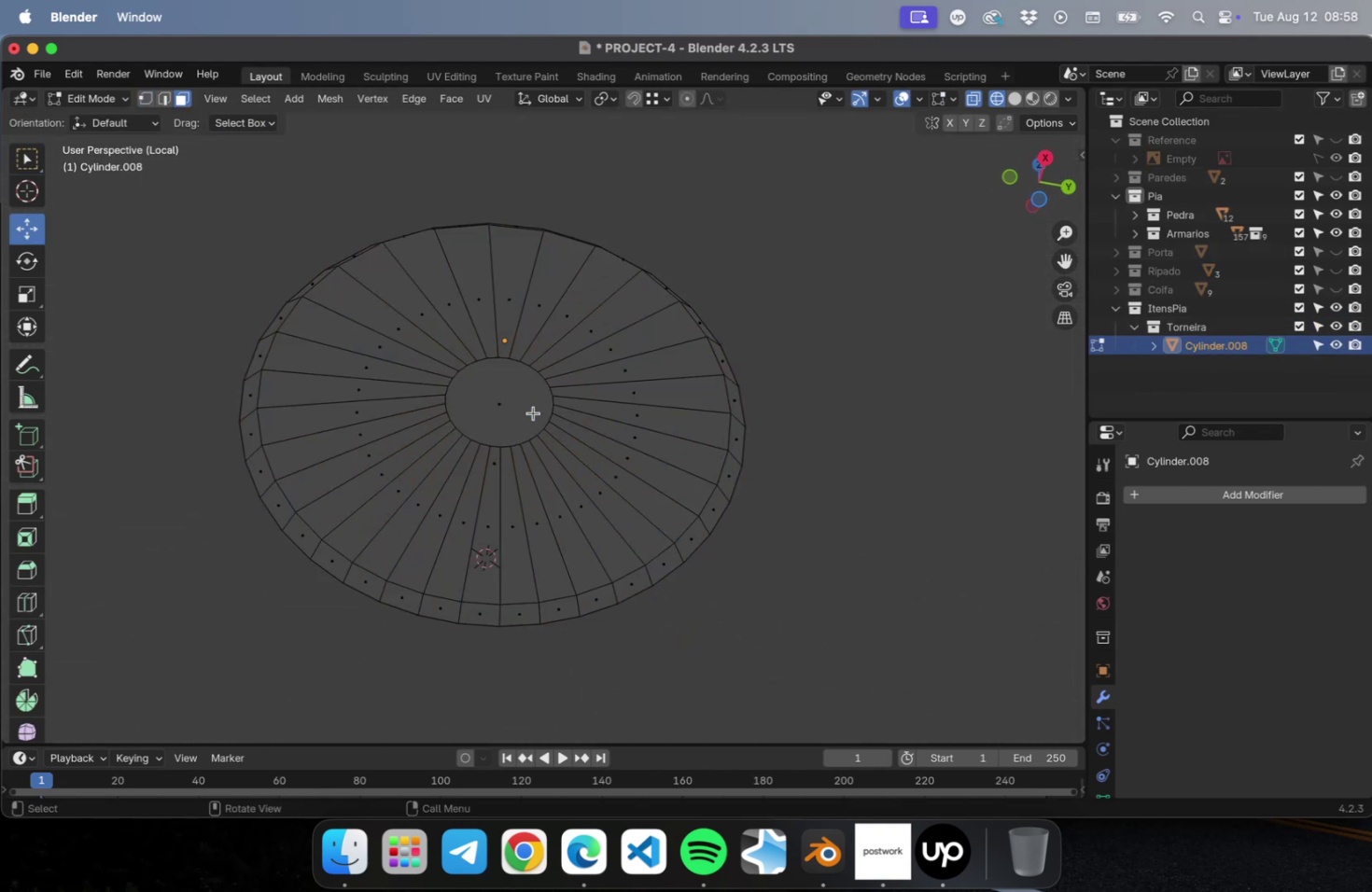 
key(3)
 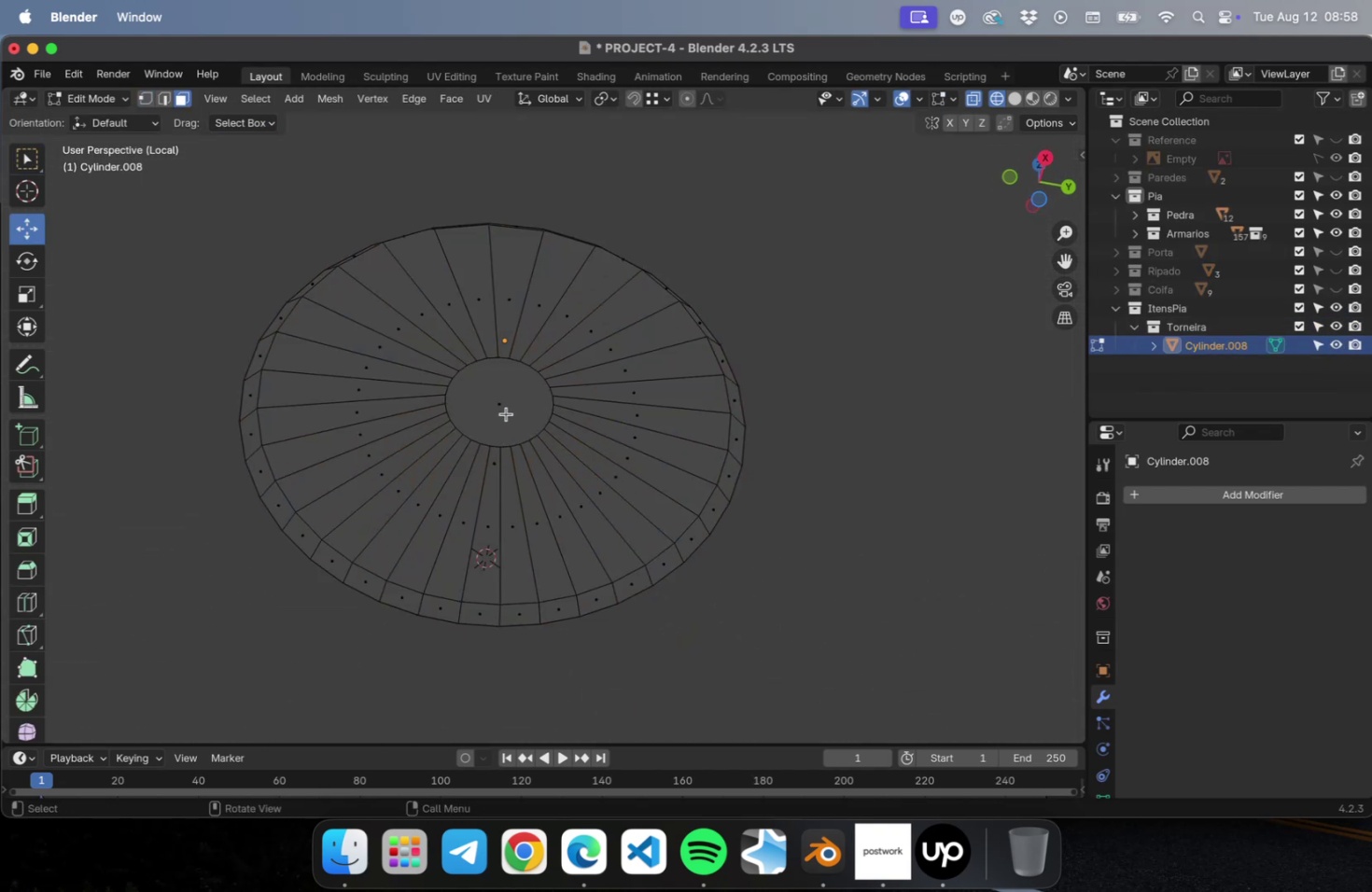 
left_click([506, 413])
 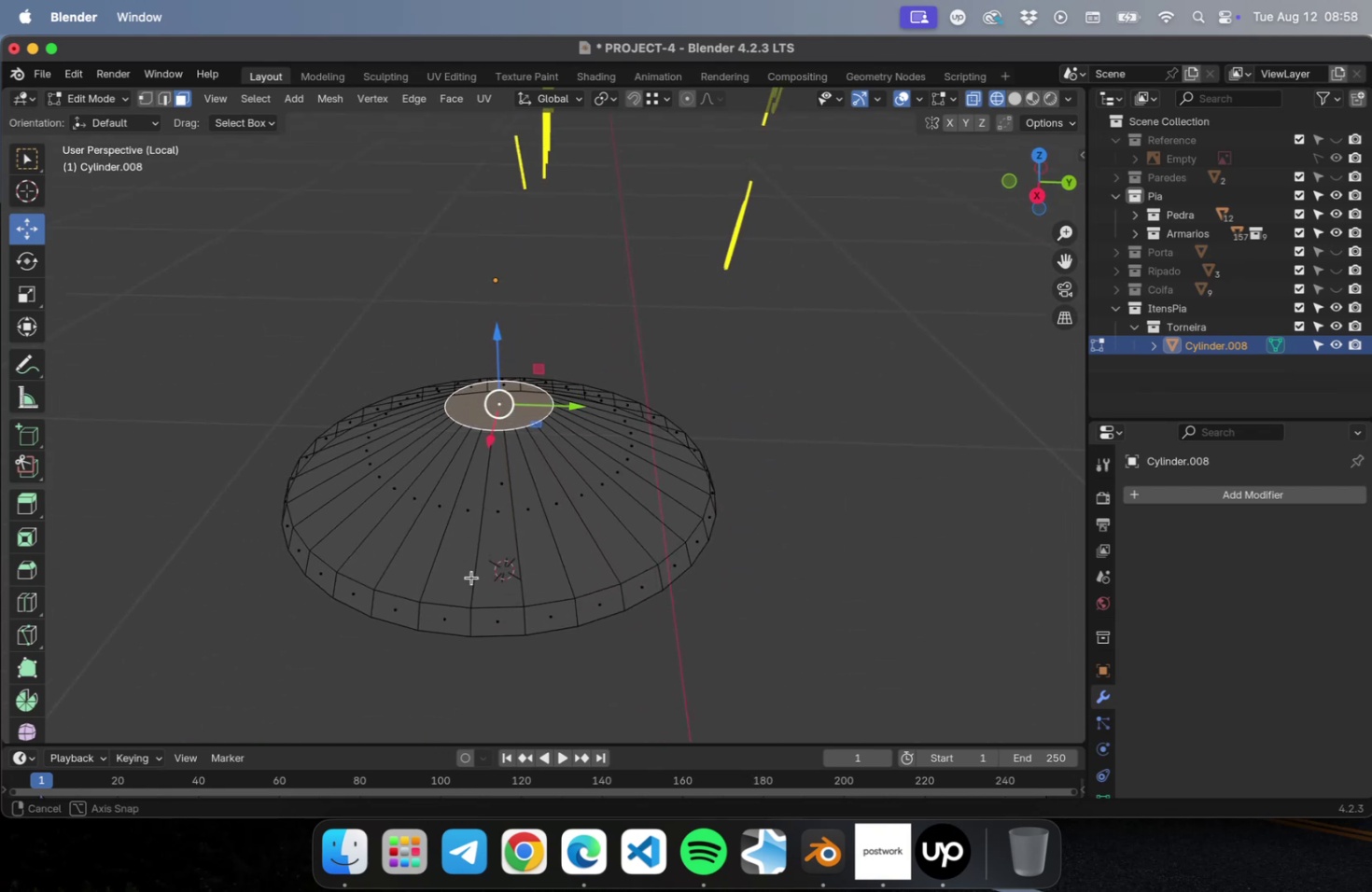 
hold_key(key=ShiftLeft, duration=0.81)
left_click([477, 372])
 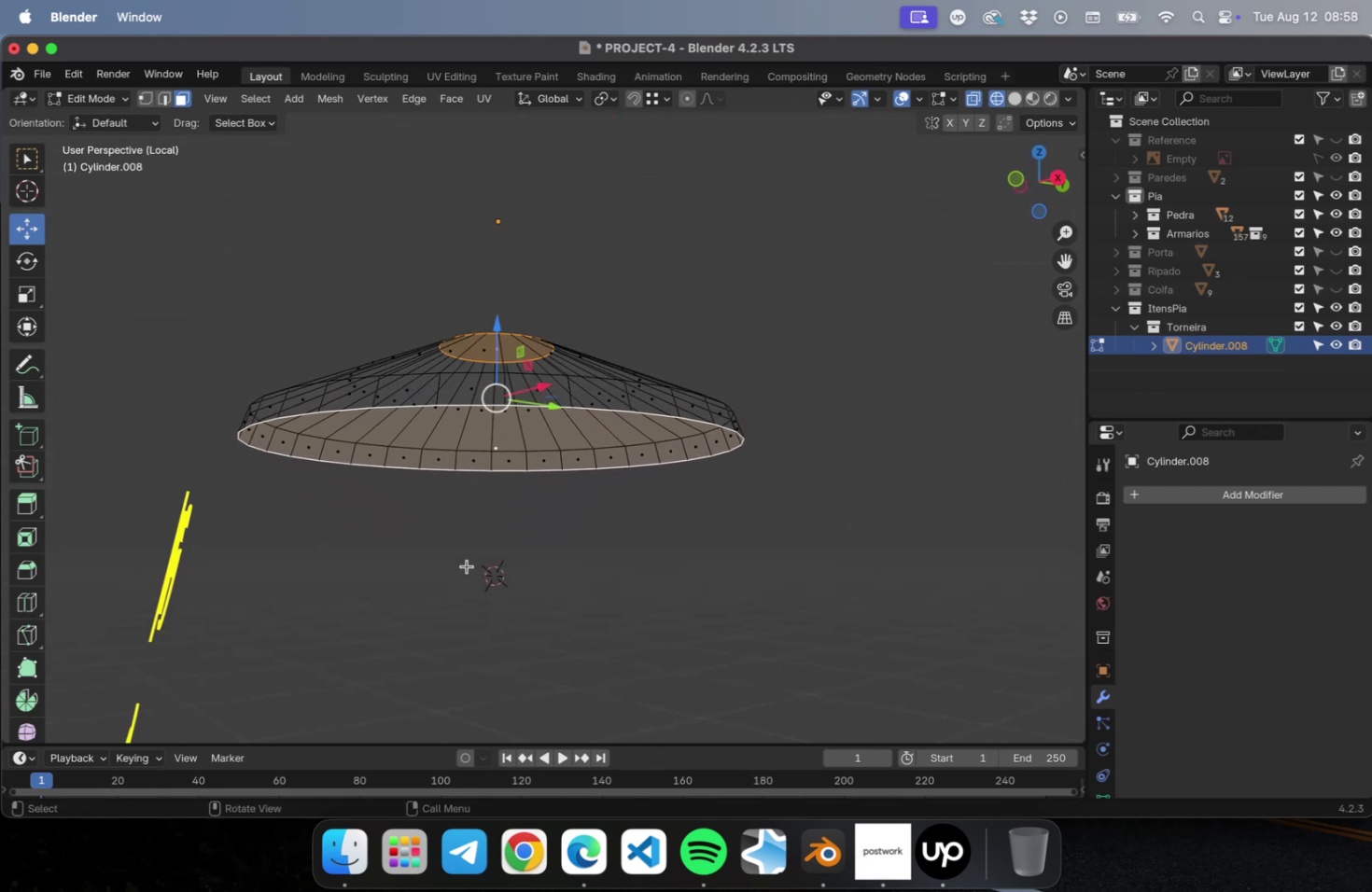 
key(Delete)
 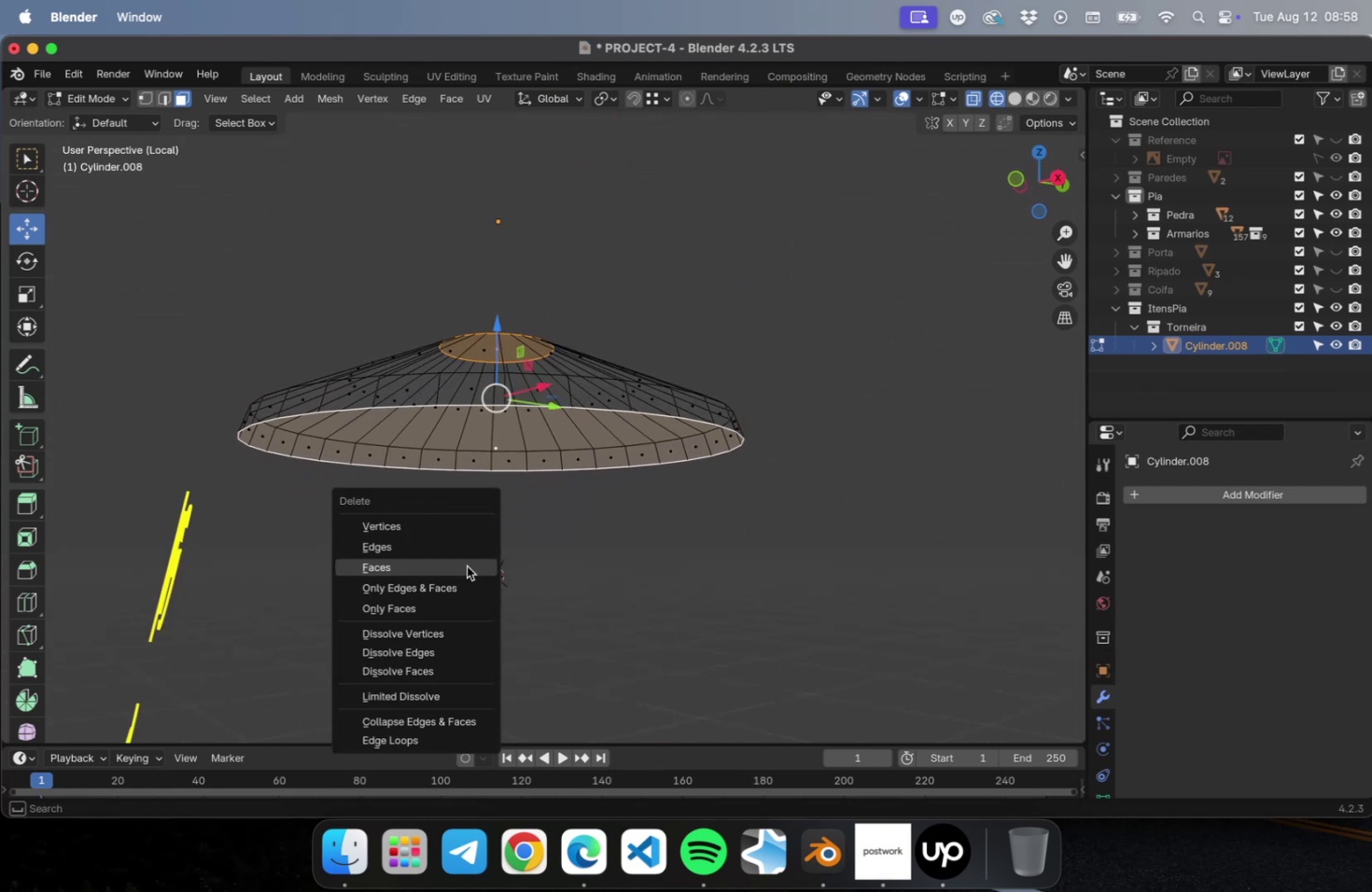 
left_click_drag(start_coordinate=[467, 566], to_coordinate=[483, 593])
 